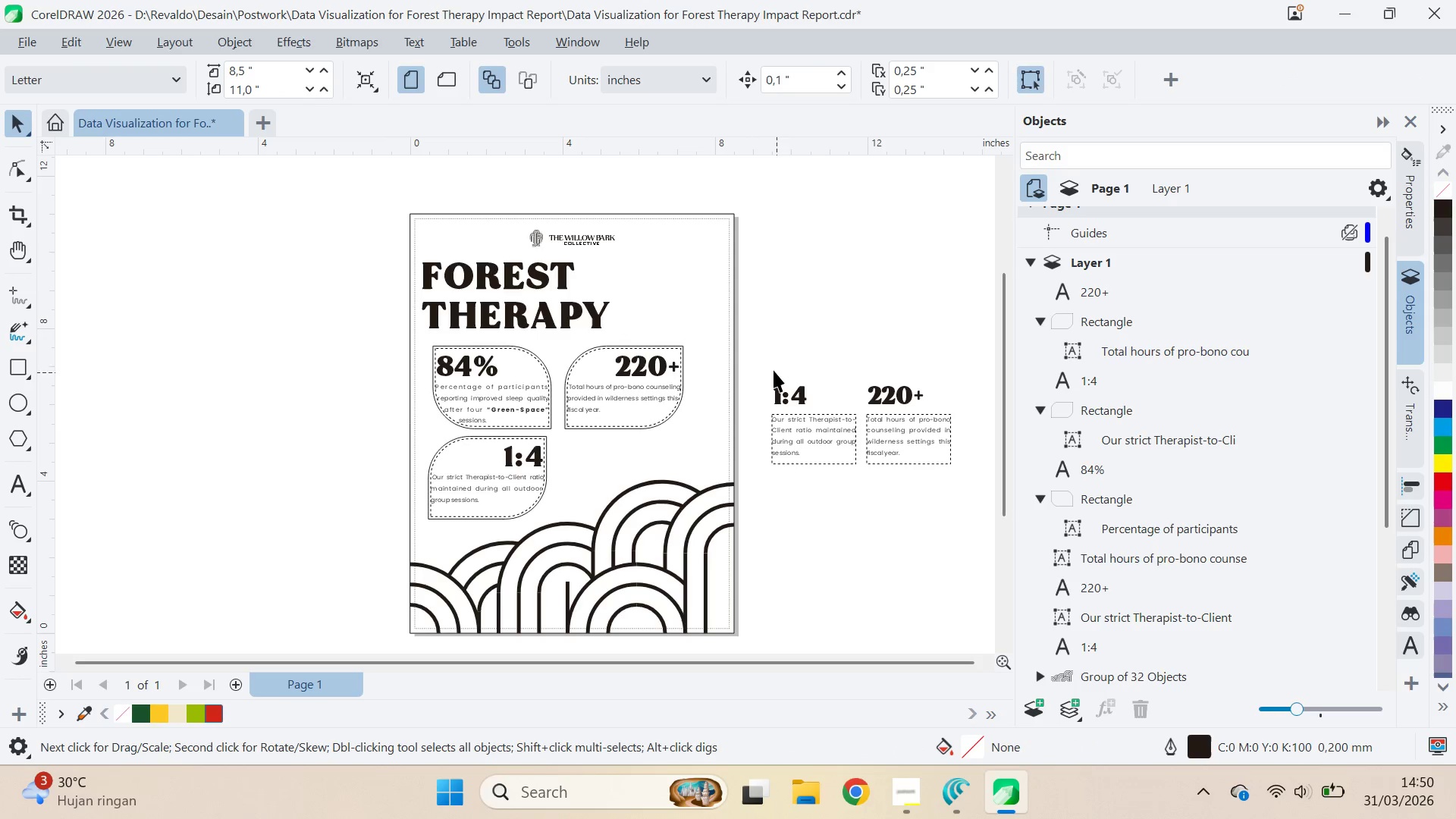 
left_click_drag(start_coordinate=[758, 356], to_coordinate=[926, 482])
 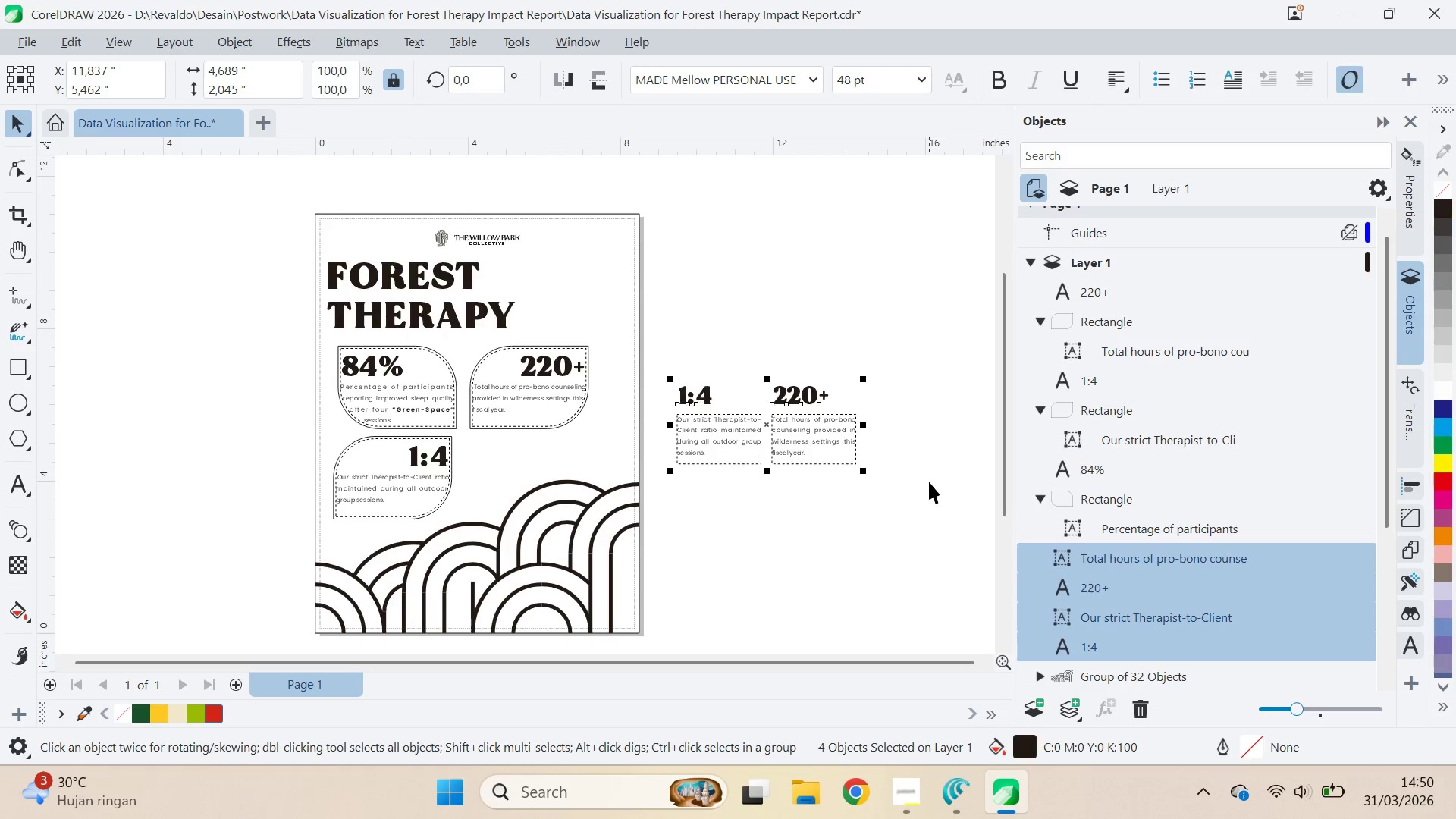 
key(Delete)
 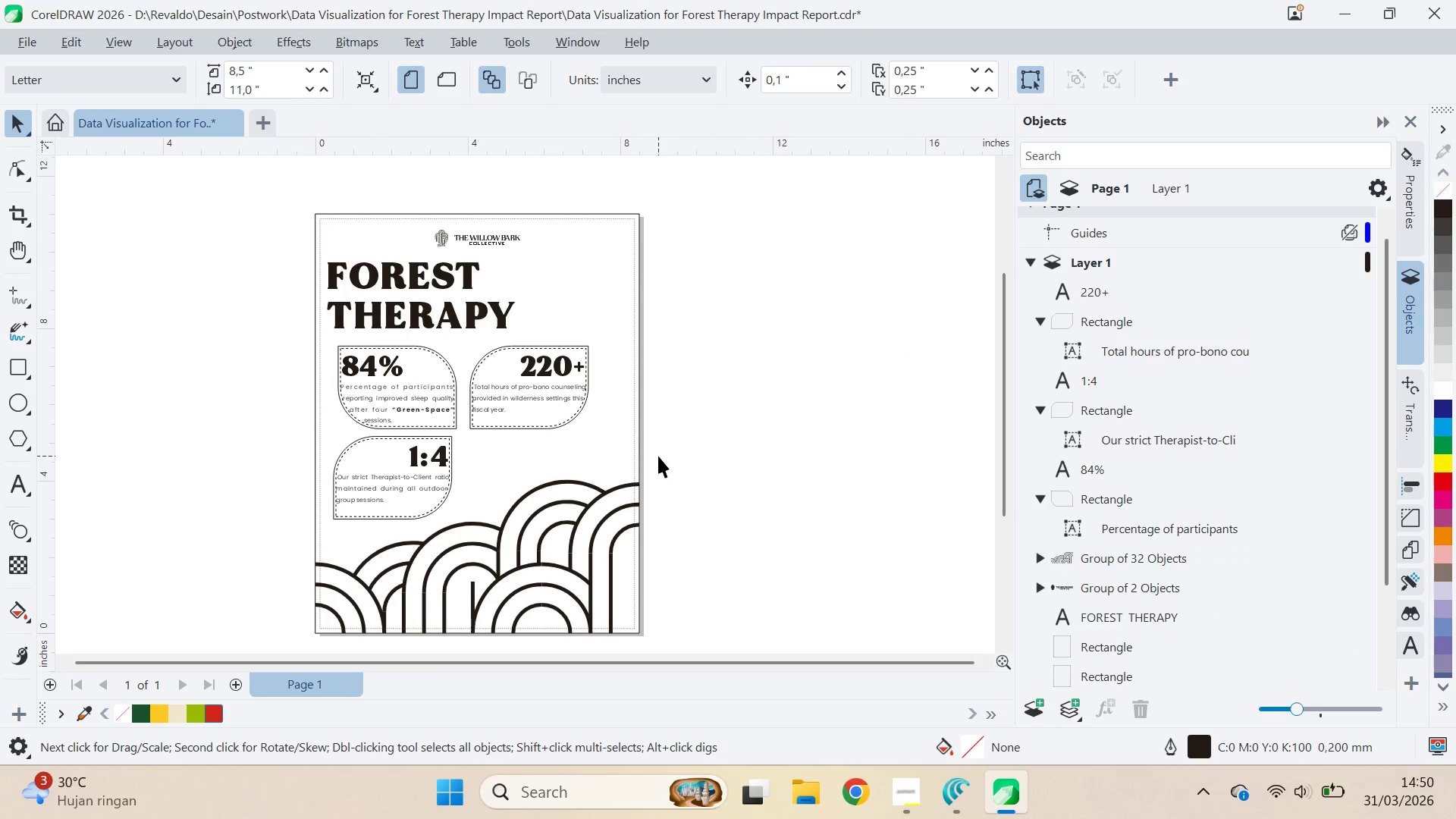 
left_click([588, 487])
 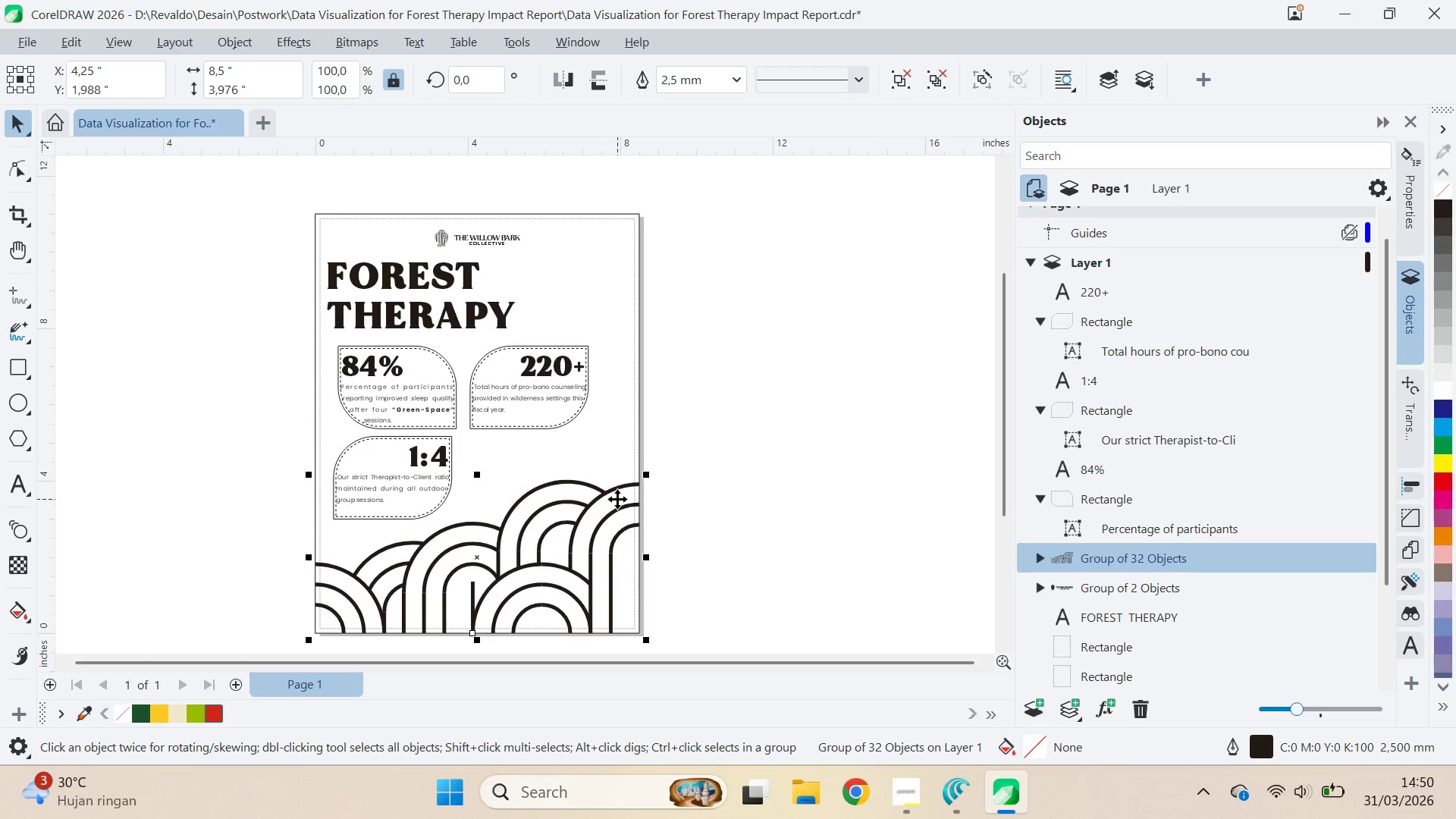 
hold_key(key=ControlLeft, duration=0.53)
left_click([594, 486])
 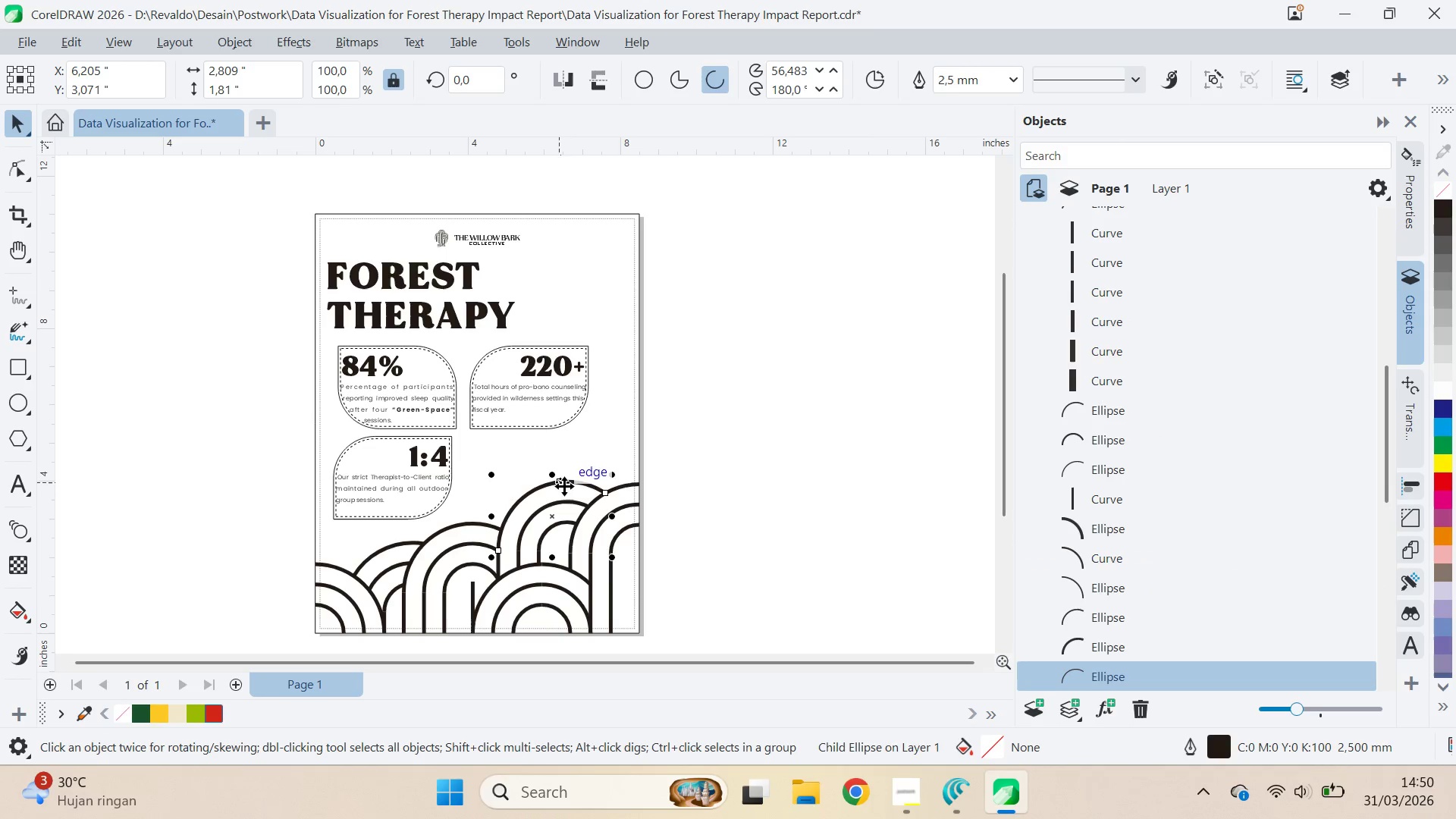 
hold_key(key=ShiftLeft, duration=0.83)
left_click([563, 502])
 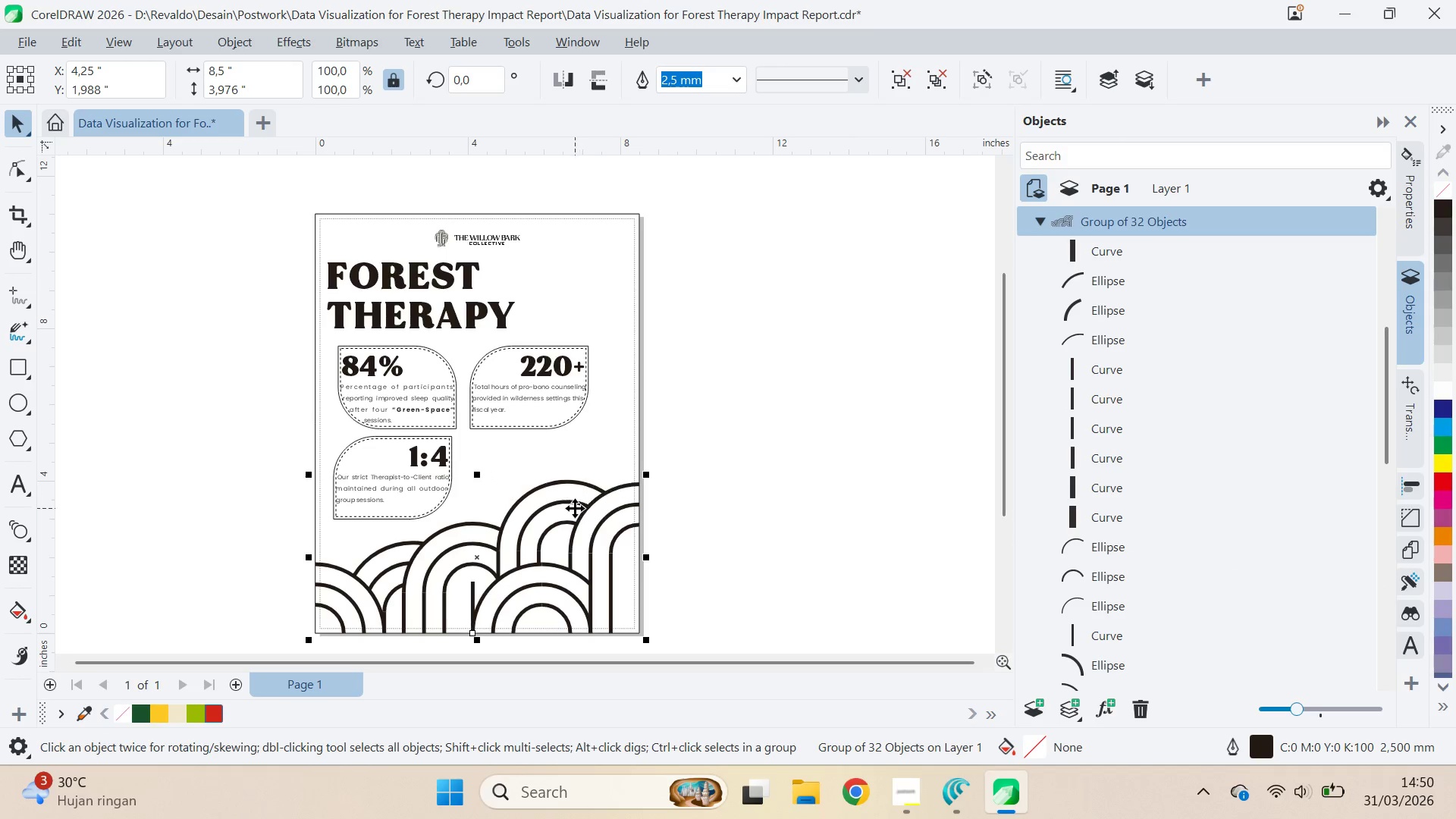 
left_click([839, 450])
 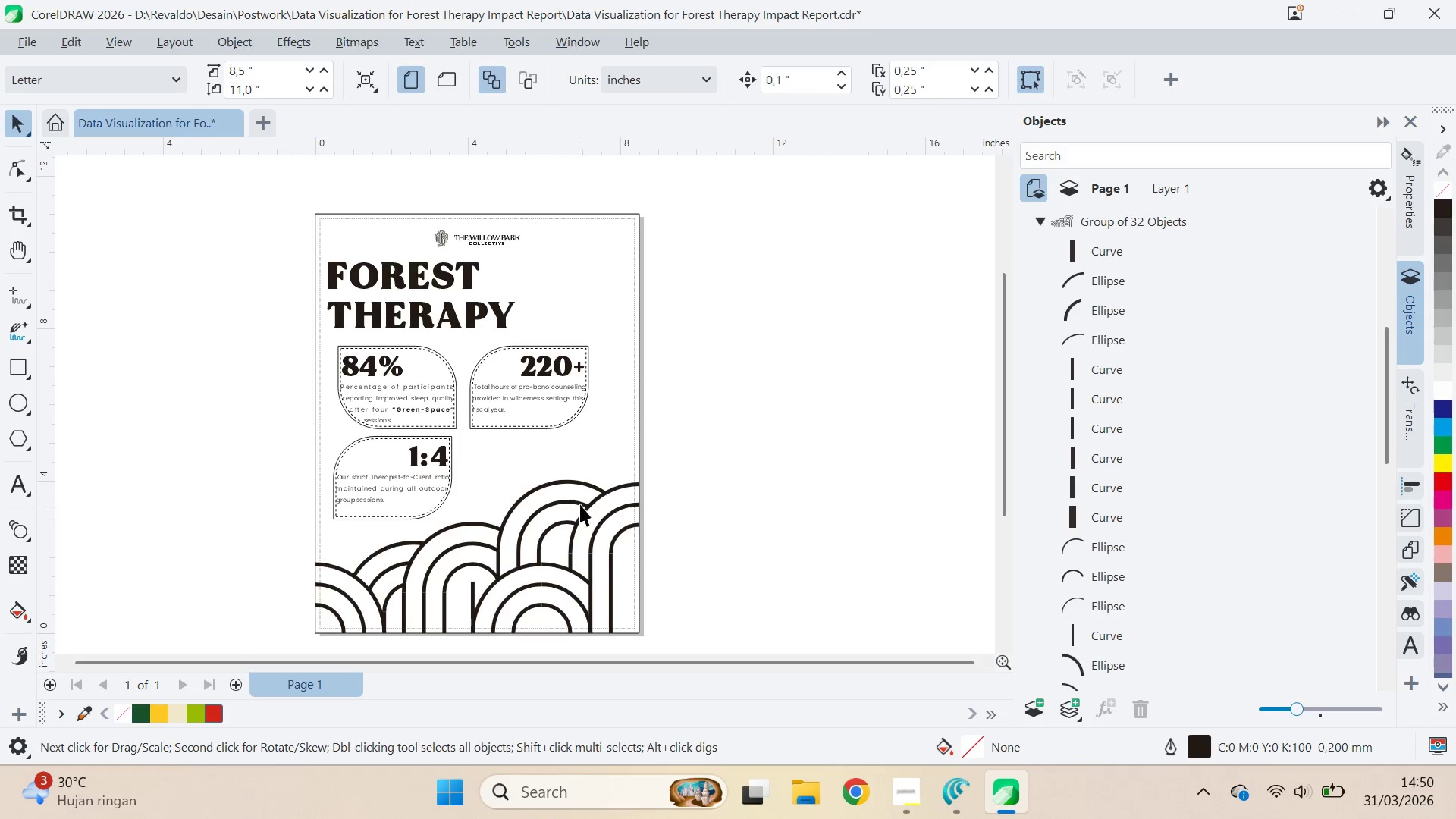 
left_click([574, 496])
 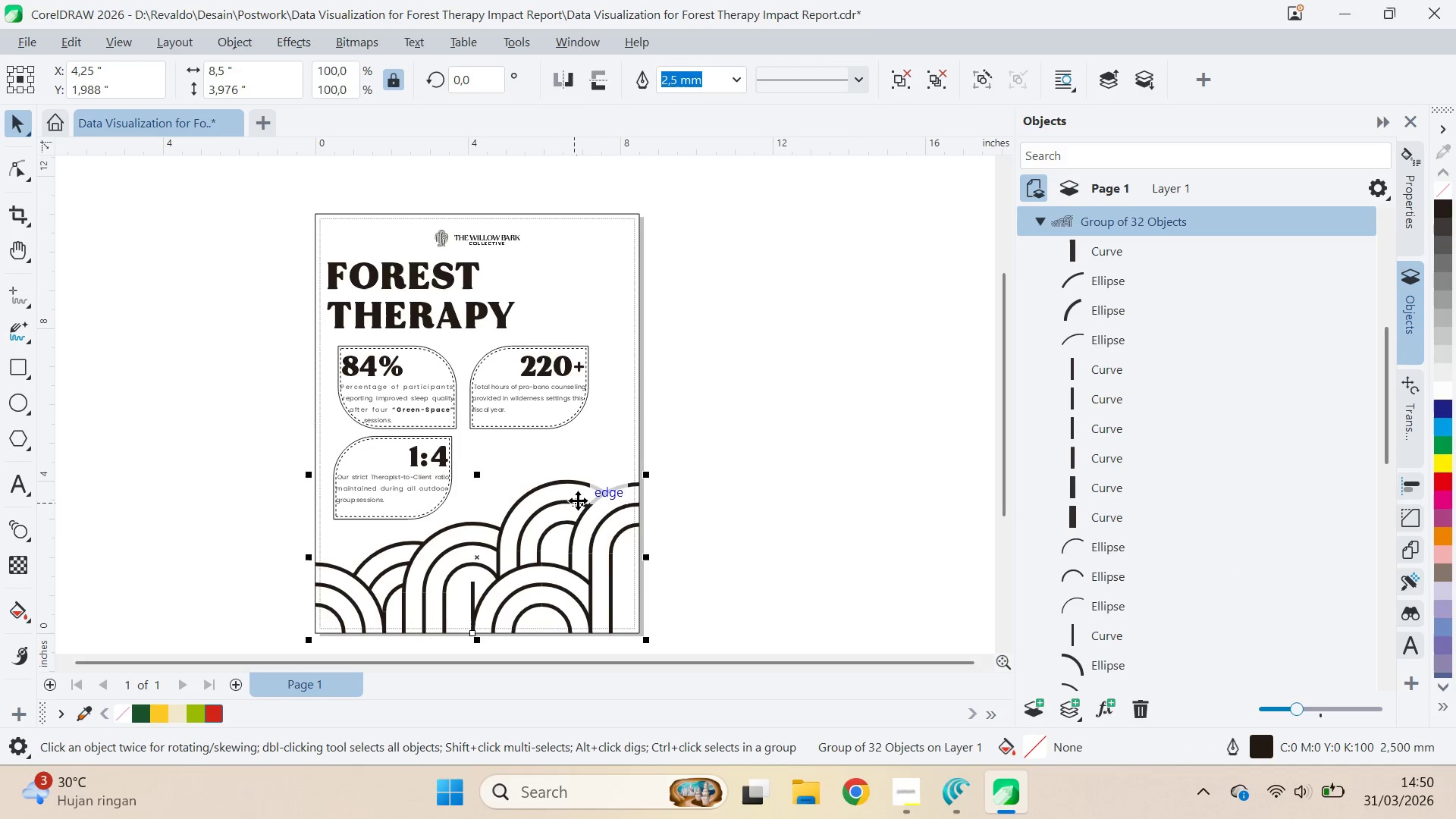 
key(Control+U)
 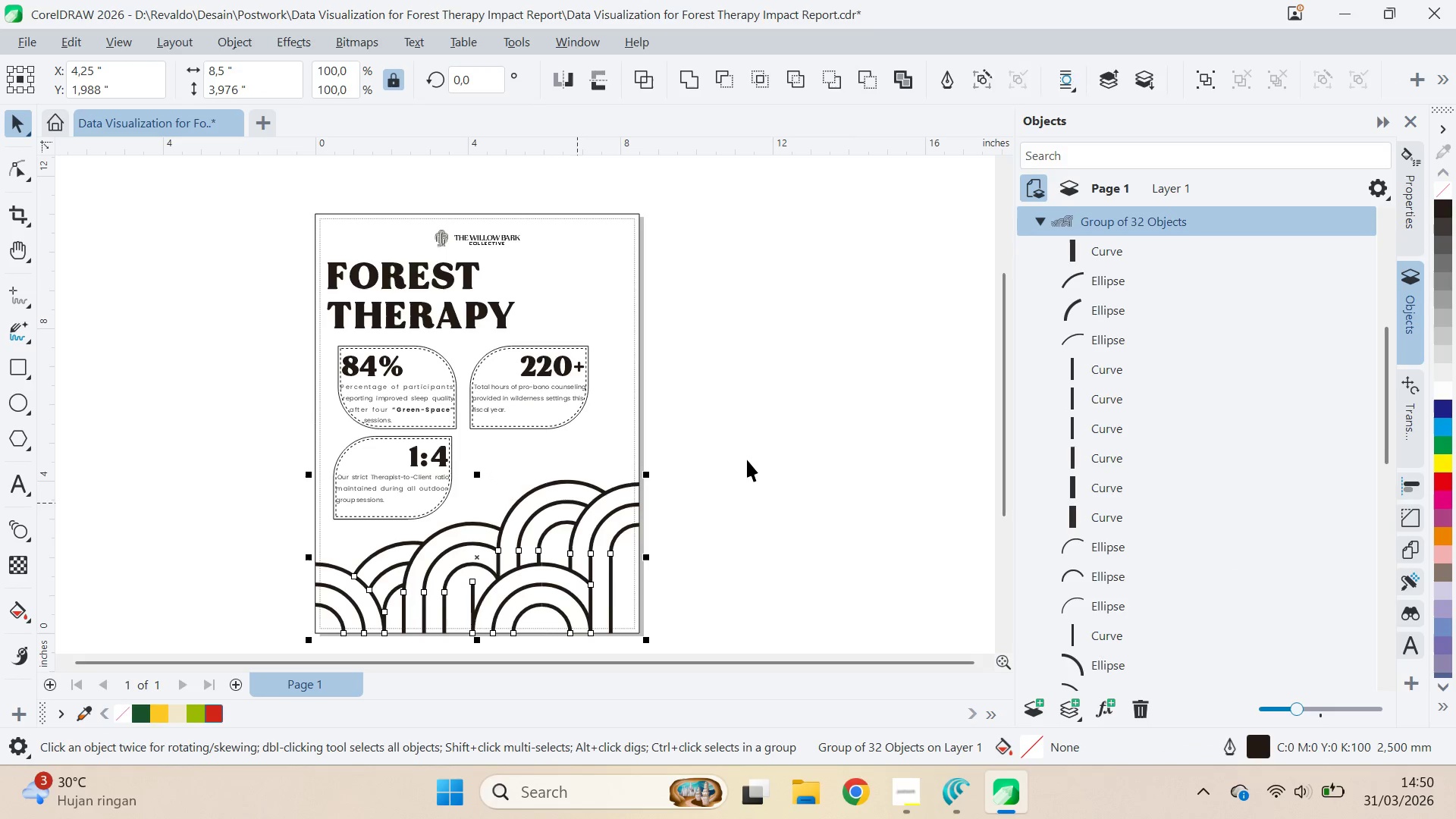 
left_click([747, 460])
 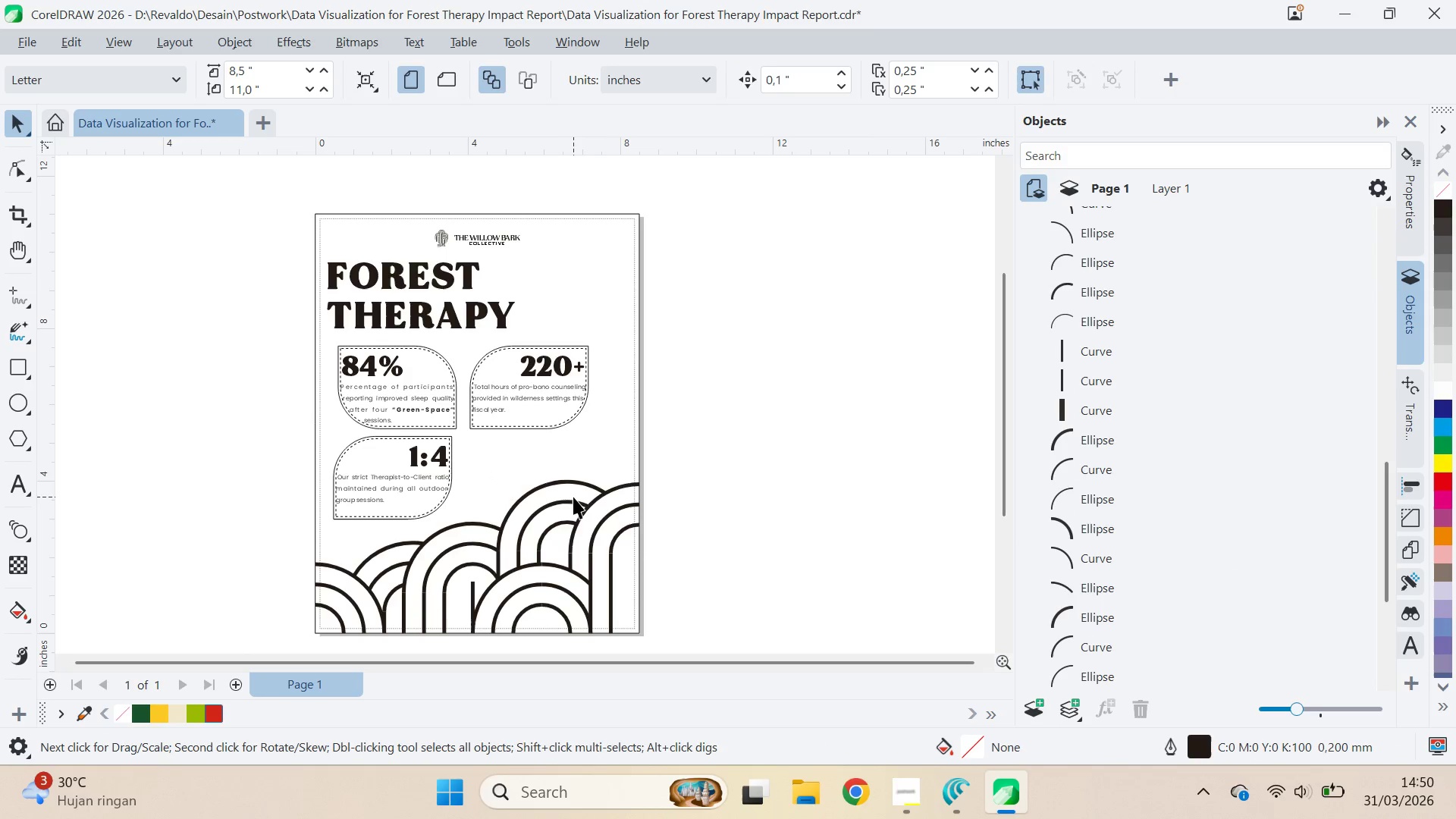 
left_click([574, 480])
 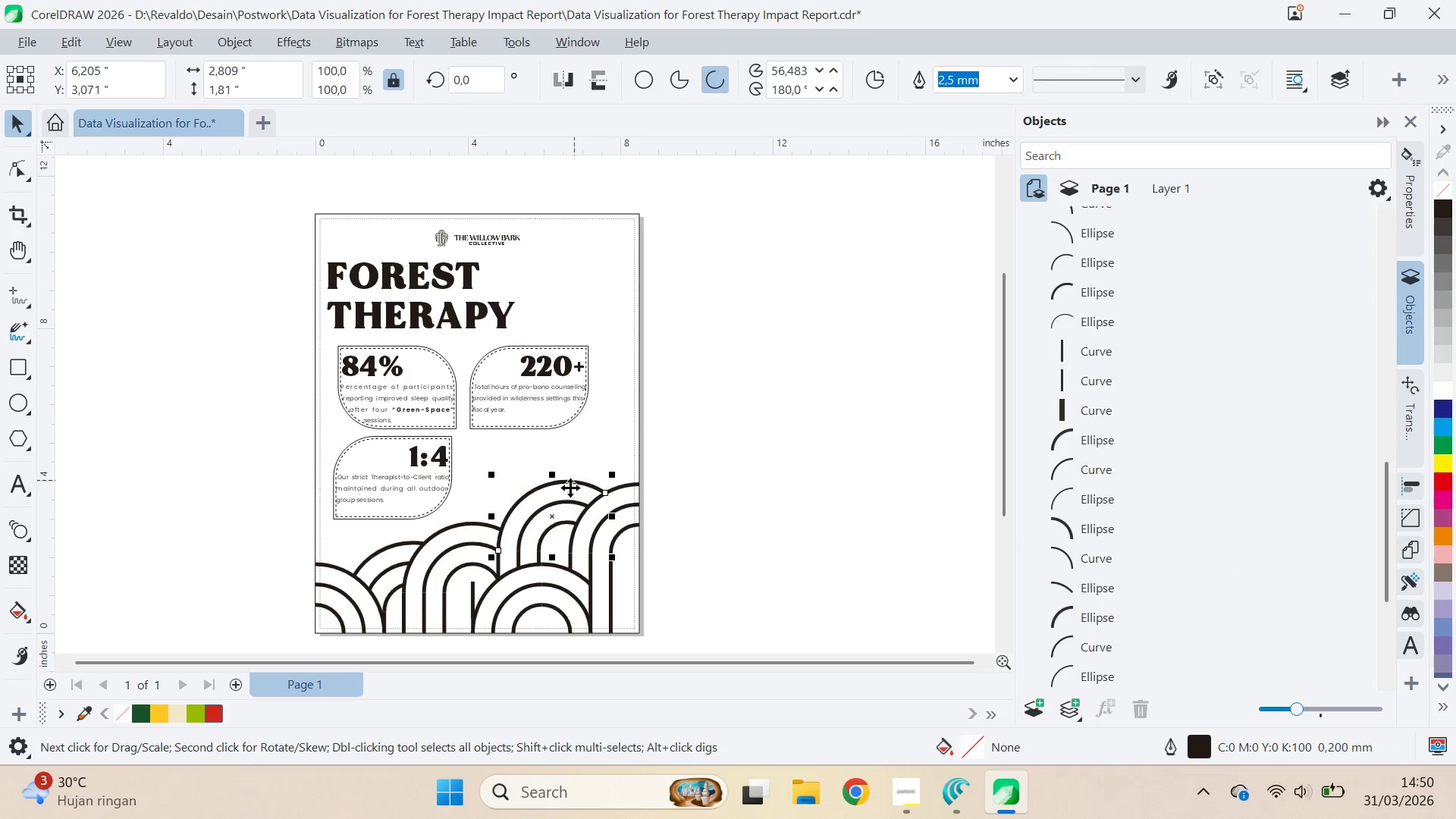 
hold_key(key=ShiftLeft, duration=1.28)
left_click([557, 504])
 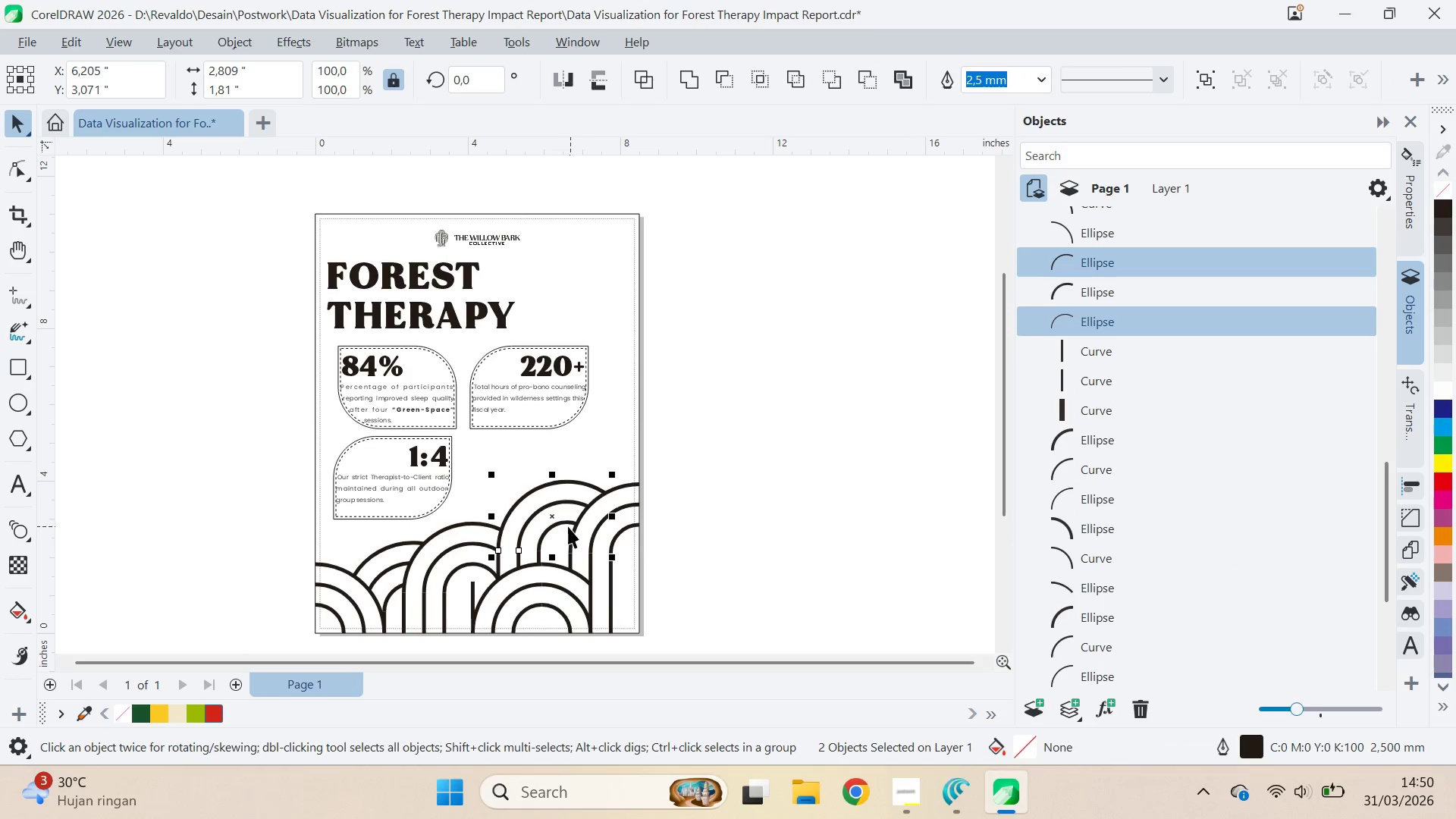 
left_click([567, 522])
 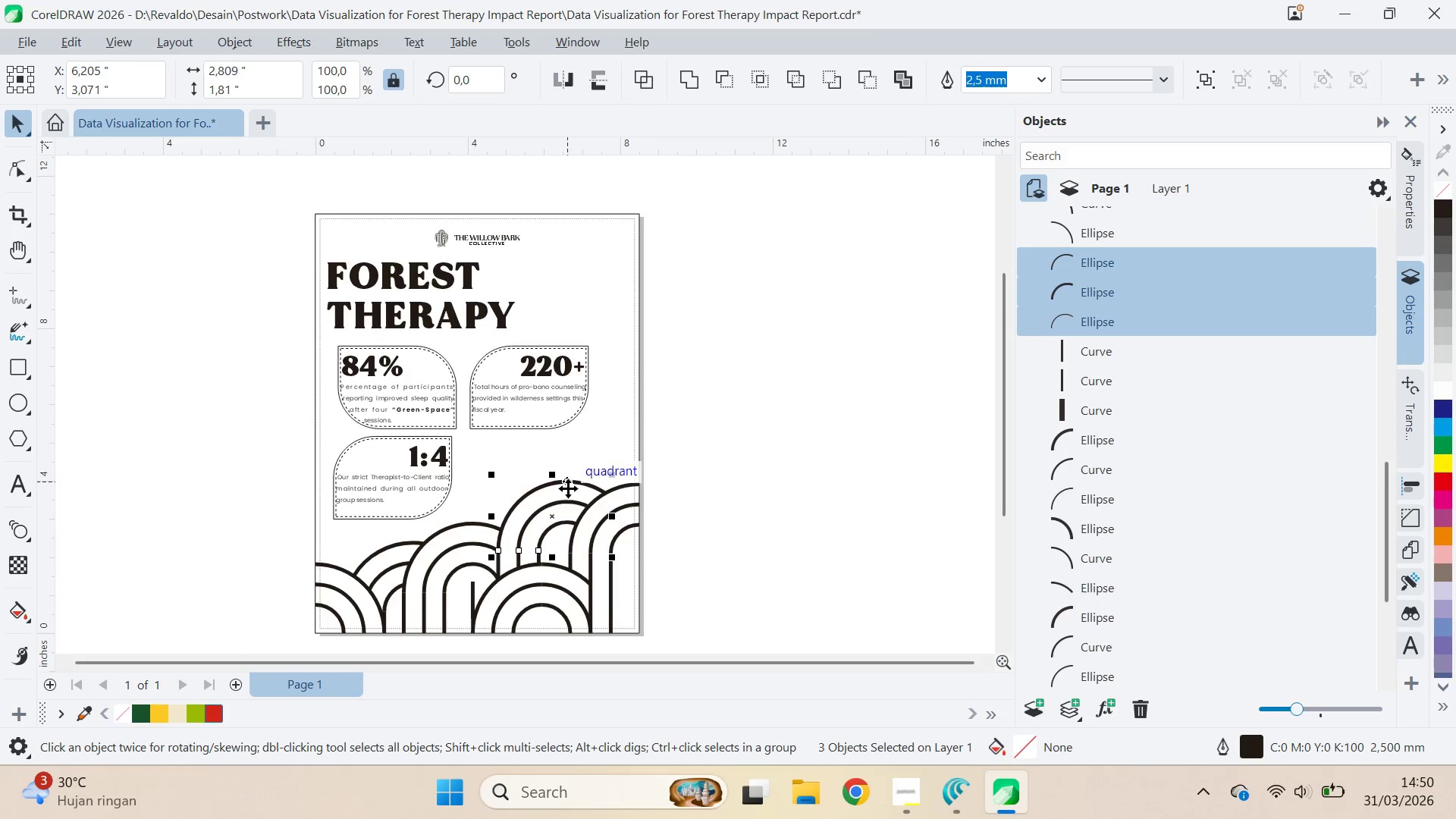 
left_click_drag(start_coordinate=[567, 486], to_coordinate=[562, 444])
 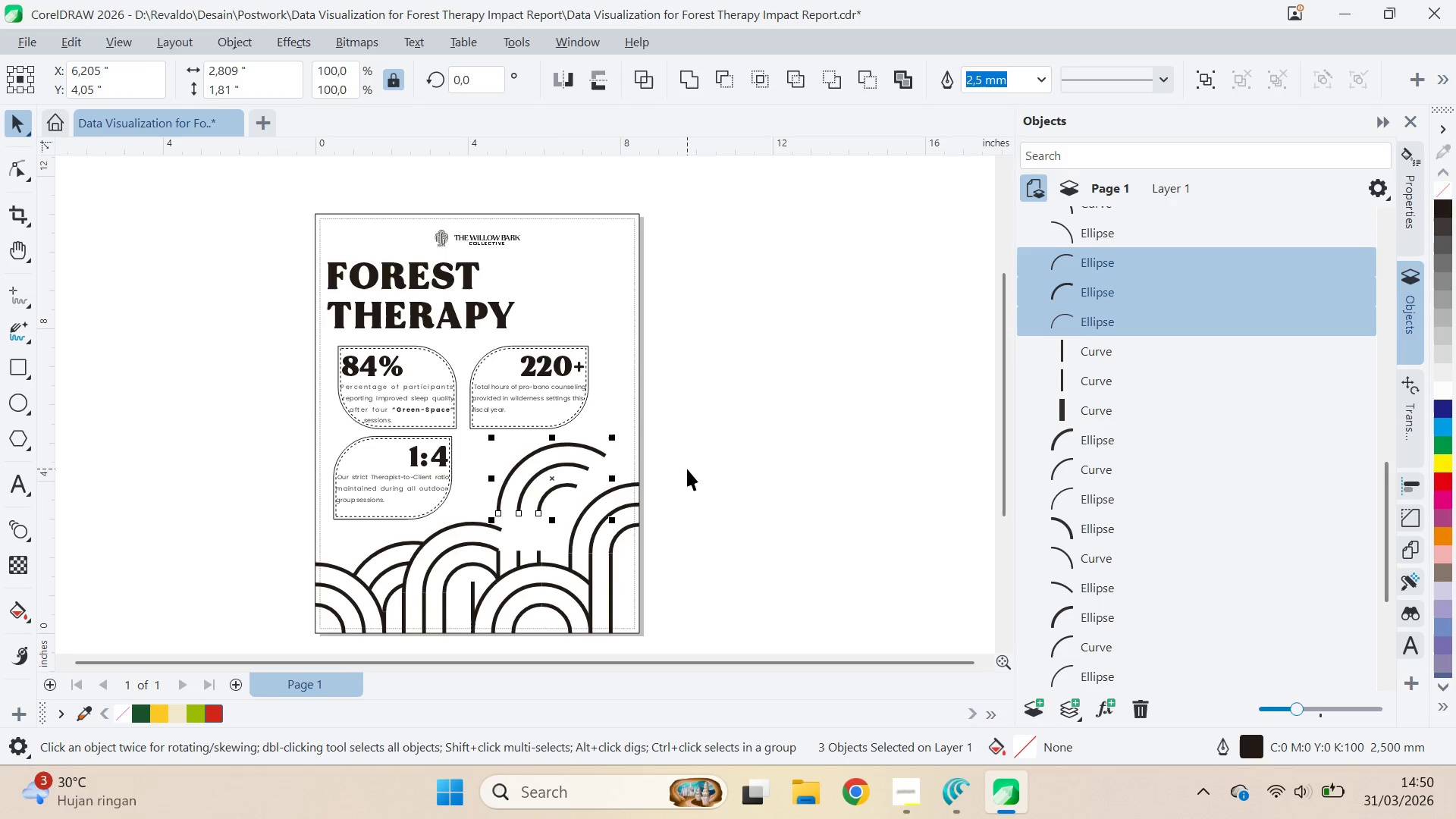 
hold_key(key=ShiftLeft, duration=1.53)
 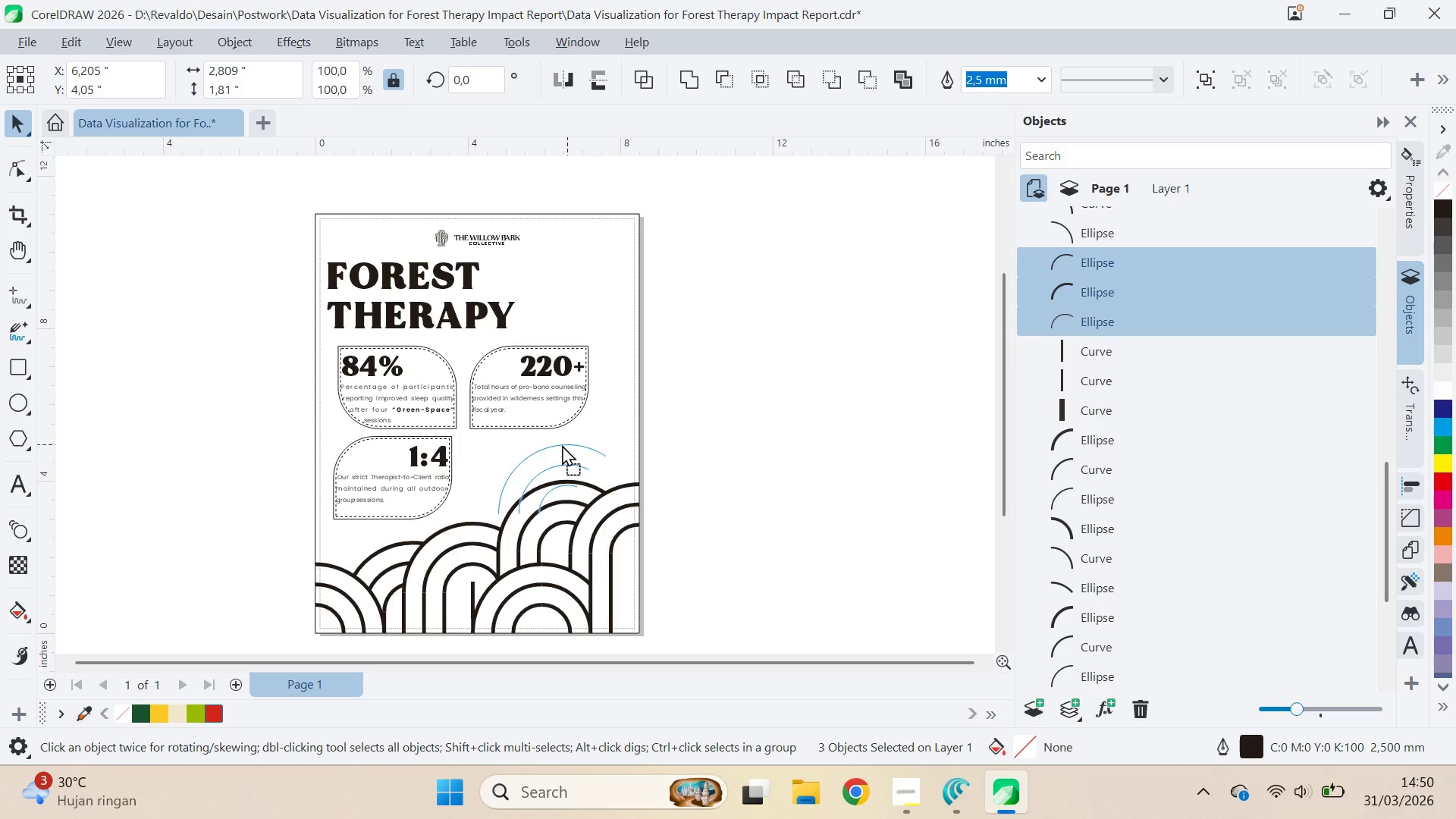 
hold_key(key=ShiftLeft, duration=1.08)
 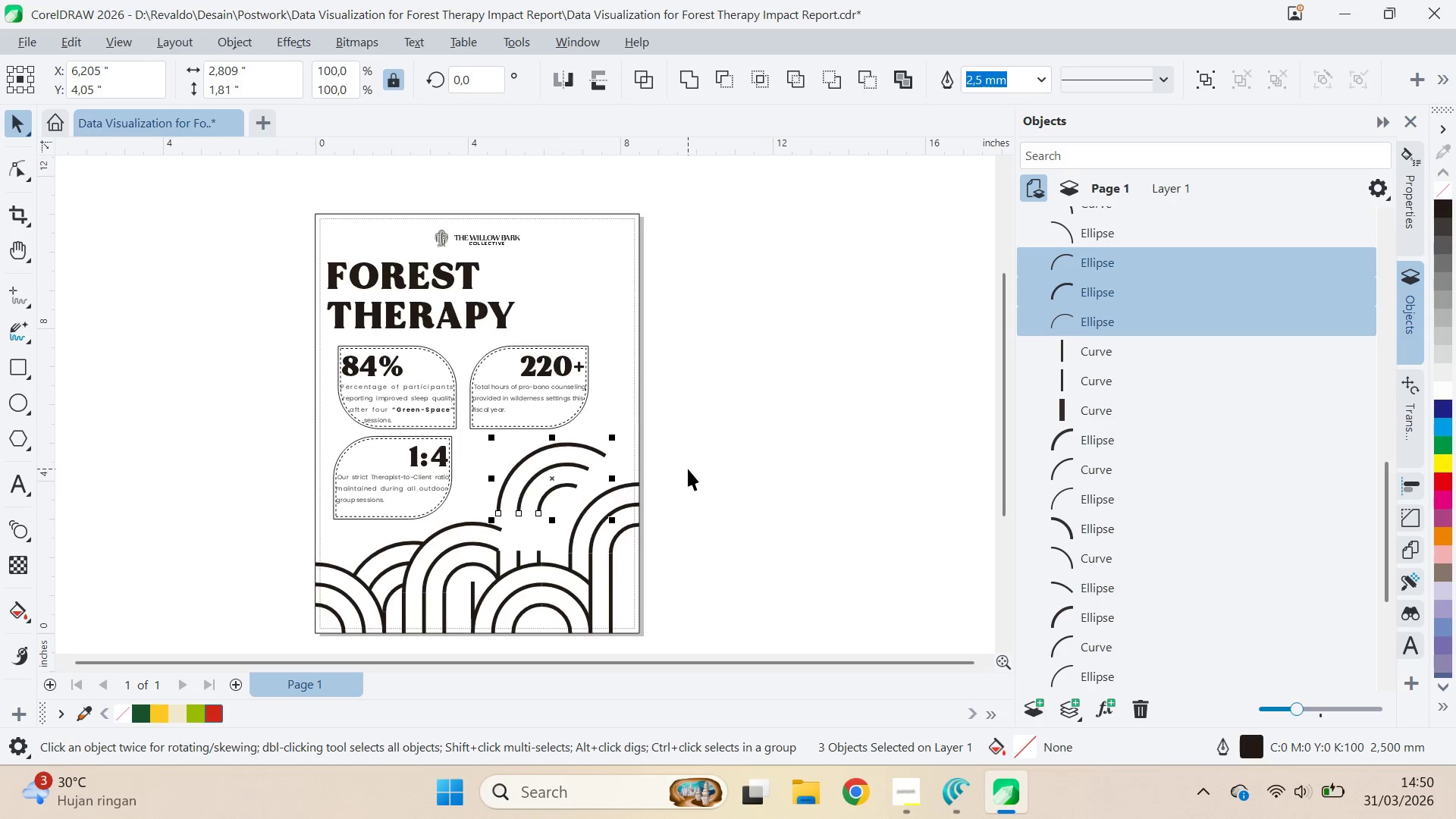 
key(Q)
 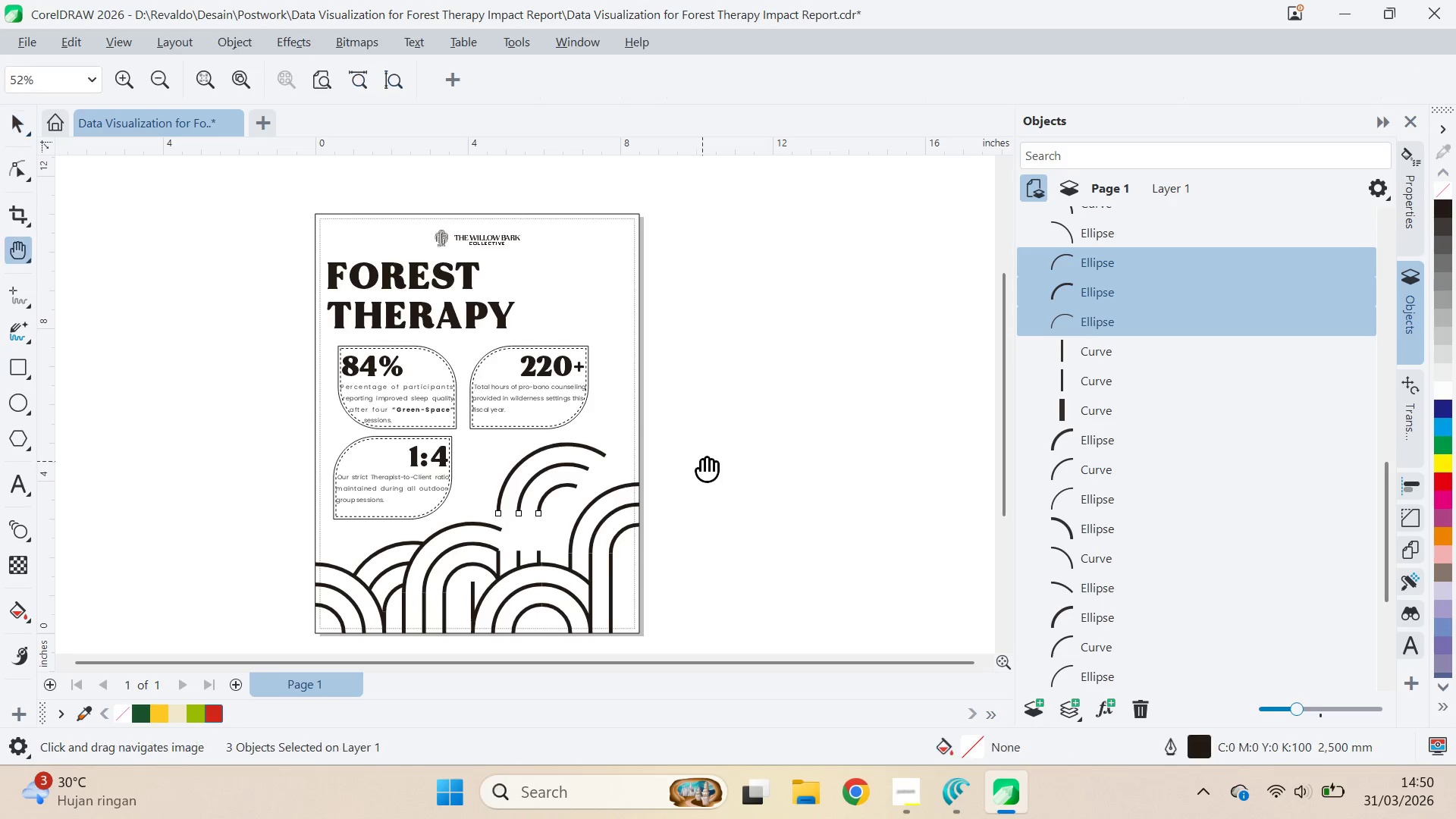 
left_click_drag(start_coordinate=[702, 461], to_coordinate=[813, 432])
 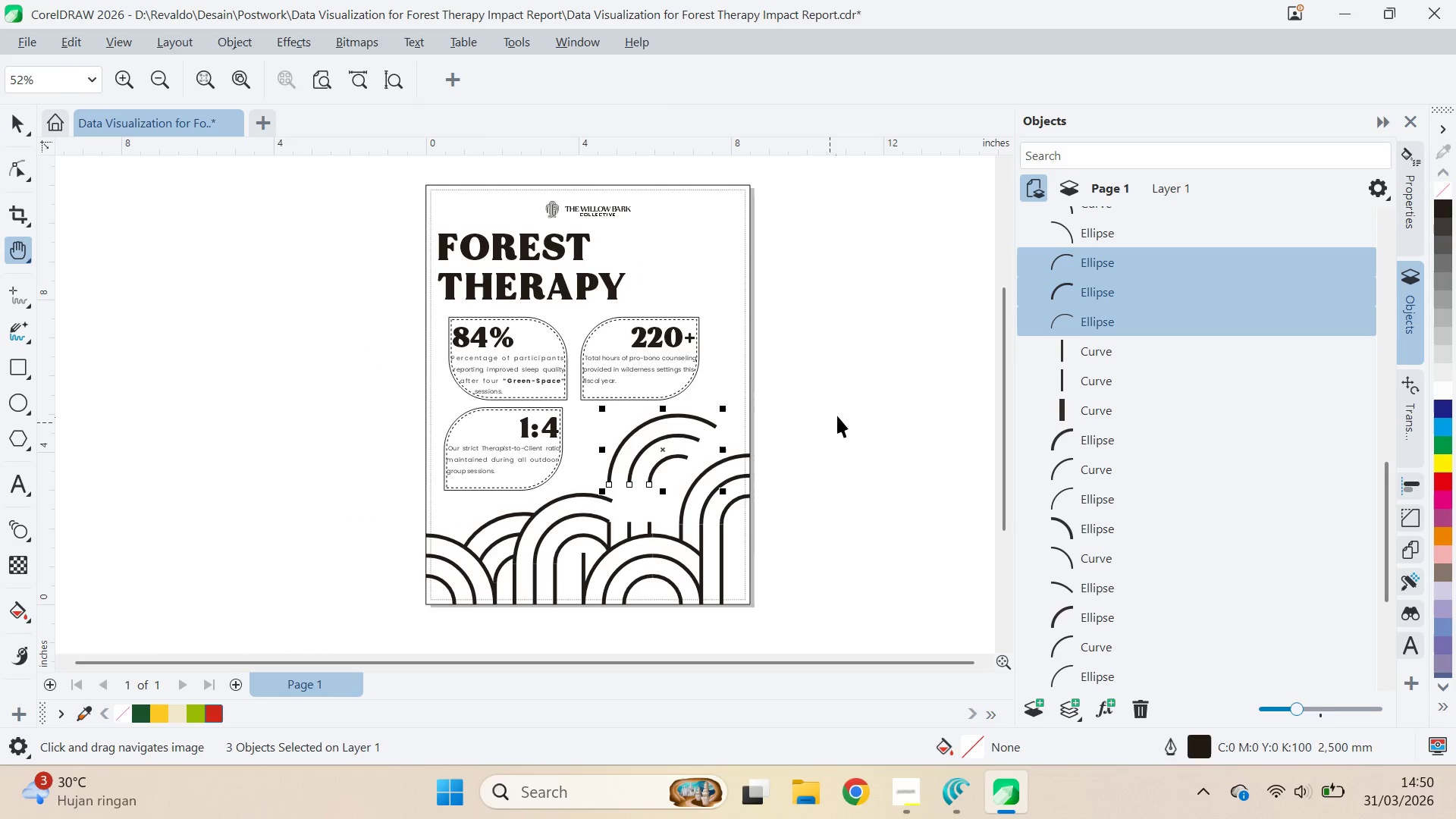 
key(V)
 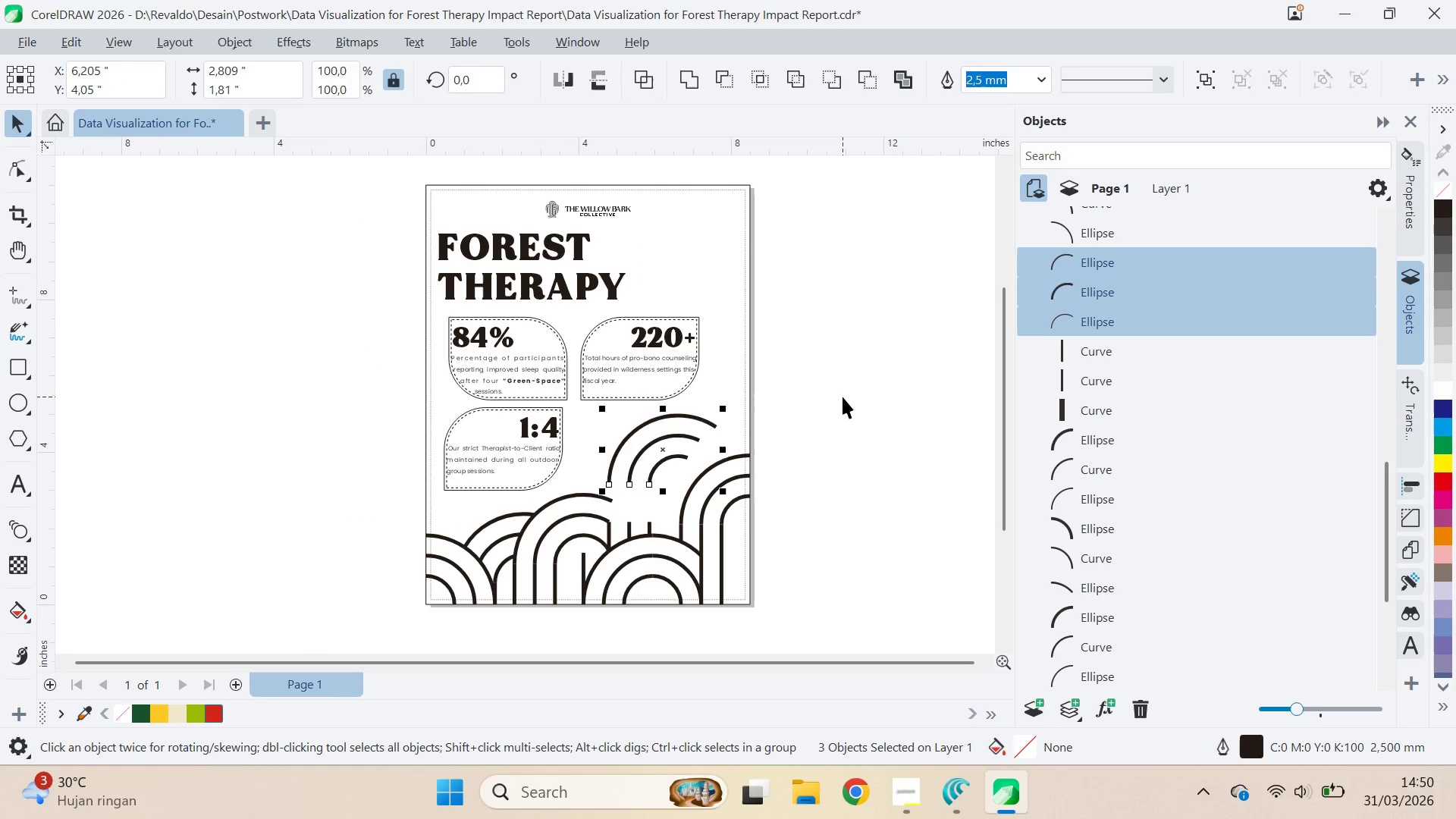 
left_click([843, 397])
 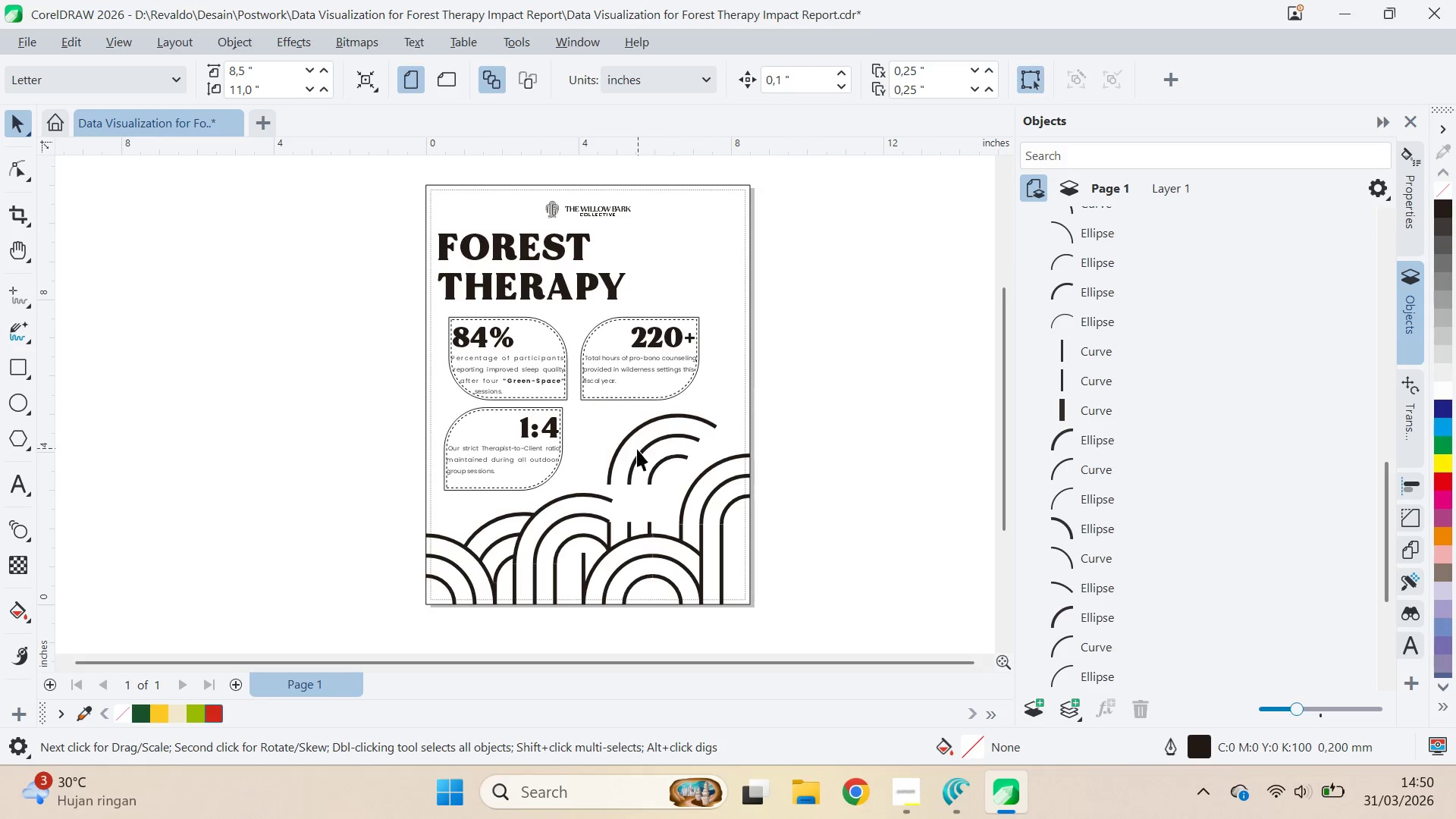 
left_click([607, 522])
 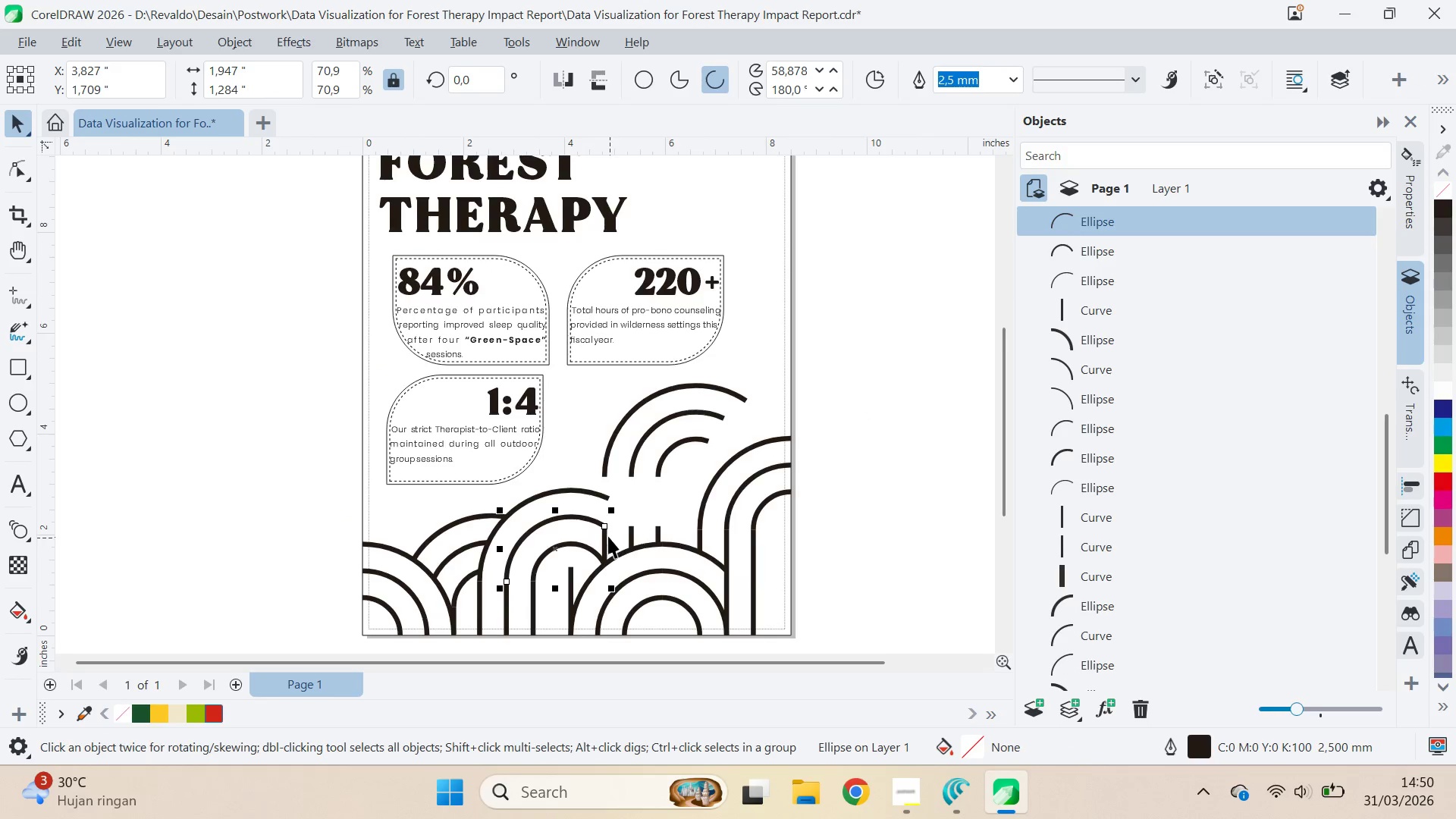 
scroll: coordinate [620, 508], scroll_direction: up, amount: 1.0
 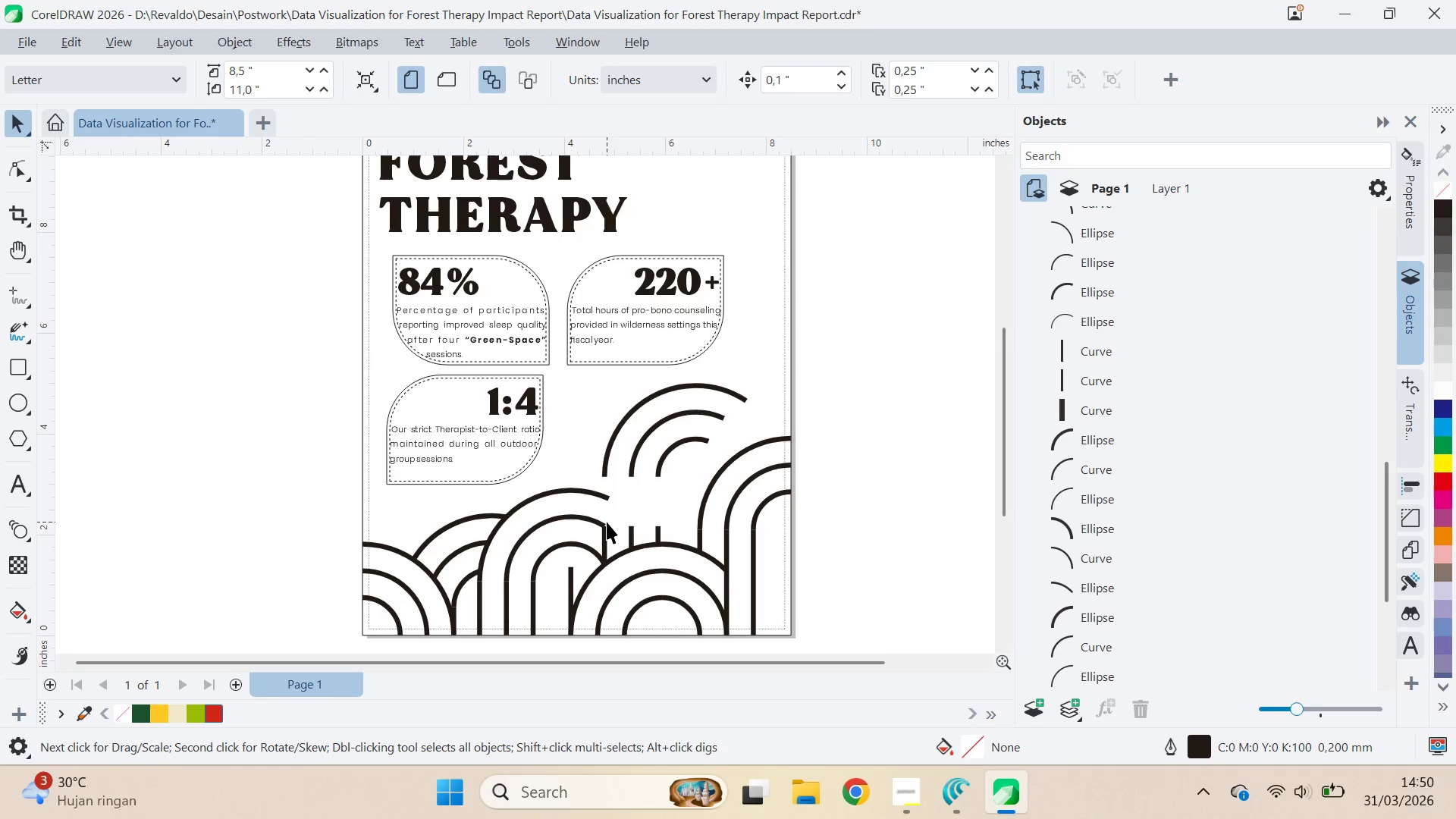 
left_click([607, 536])
 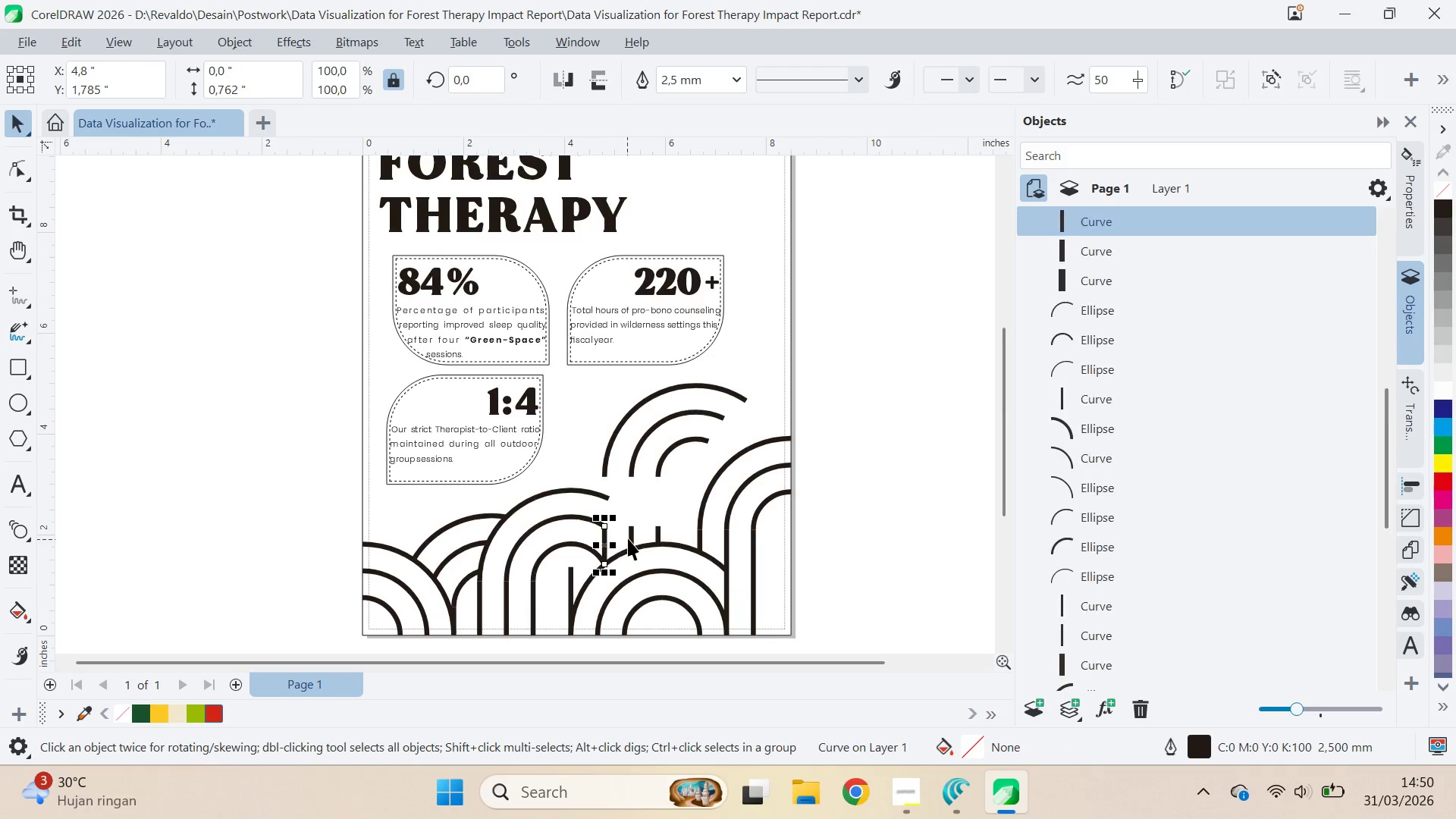 
hold_key(key=ShiftLeft, duration=1.2)
left_click([630, 534])
 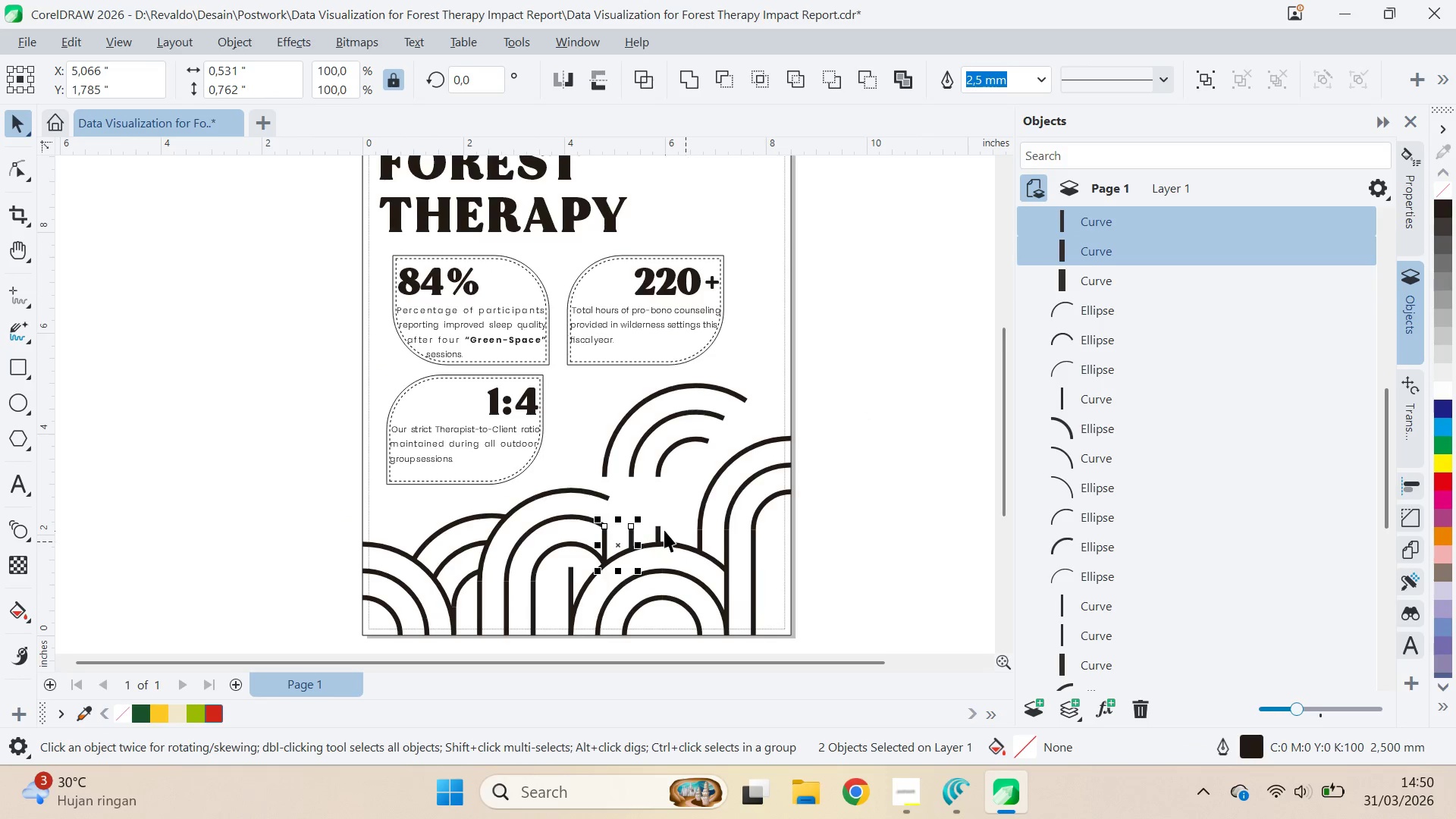 
left_click([658, 529])
 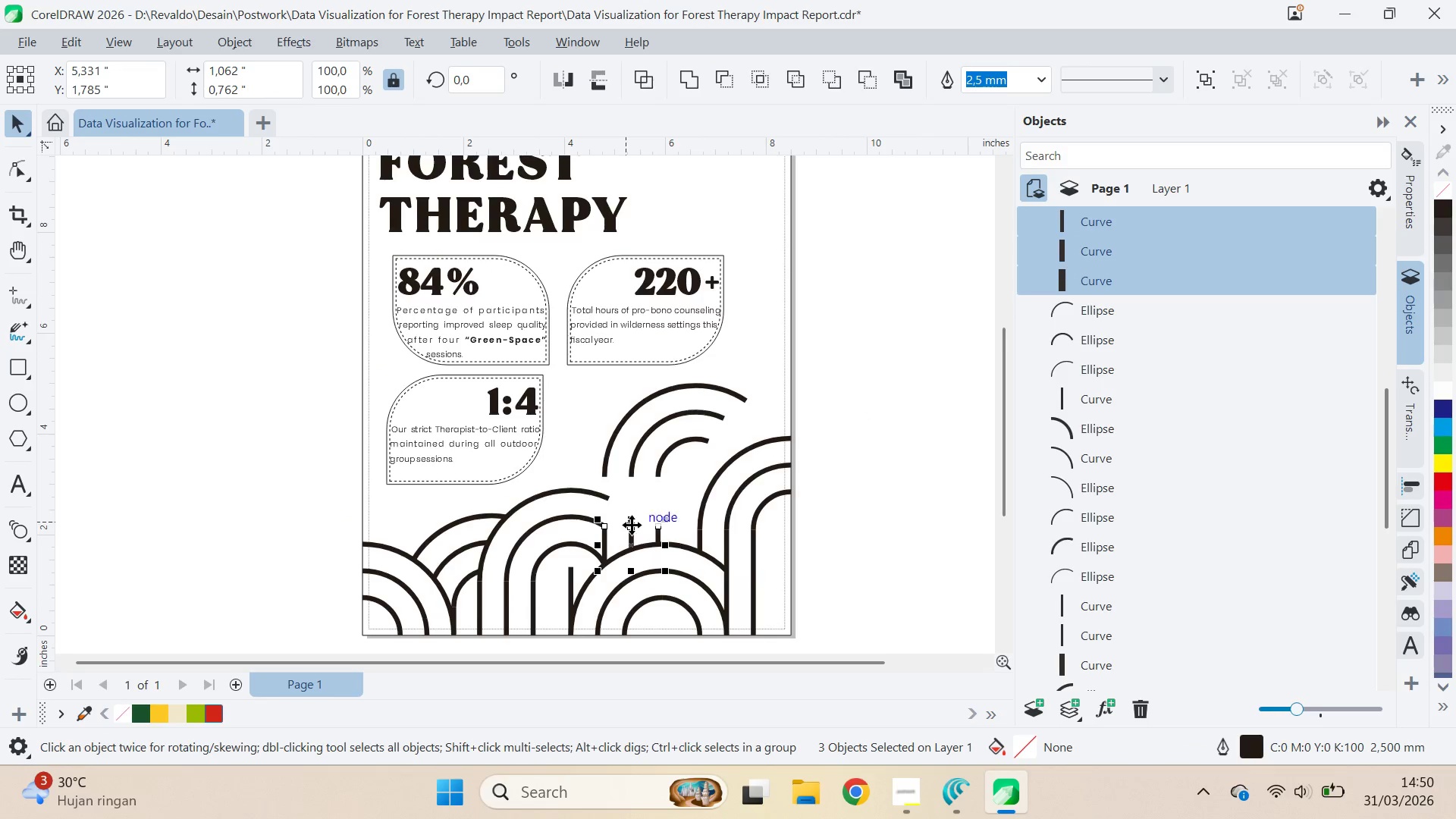 
left_click_drag(start_coordinate=[632, 525], to_coordinate=[629, 468])
 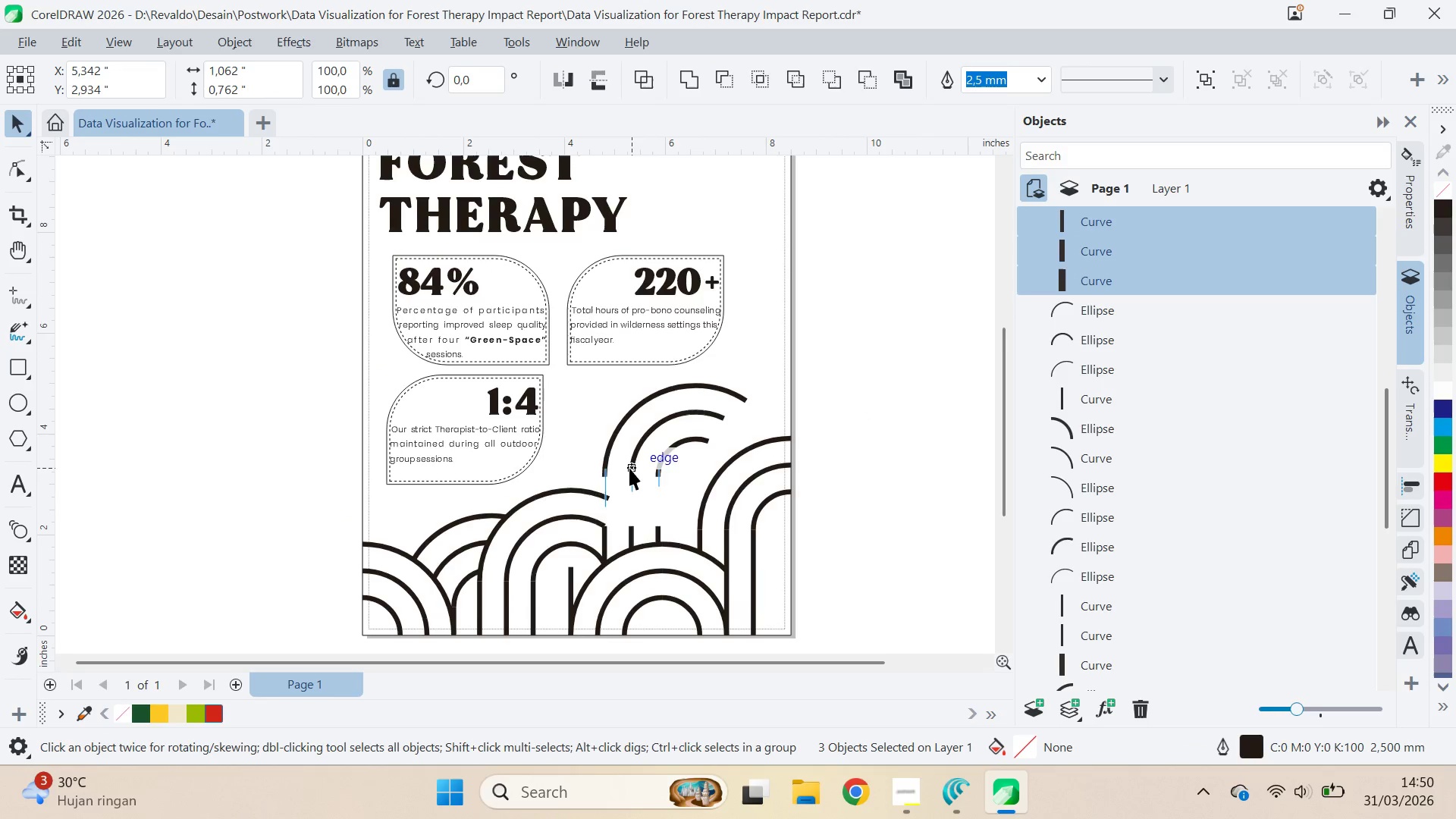 
key(Control+ControlLeft)
 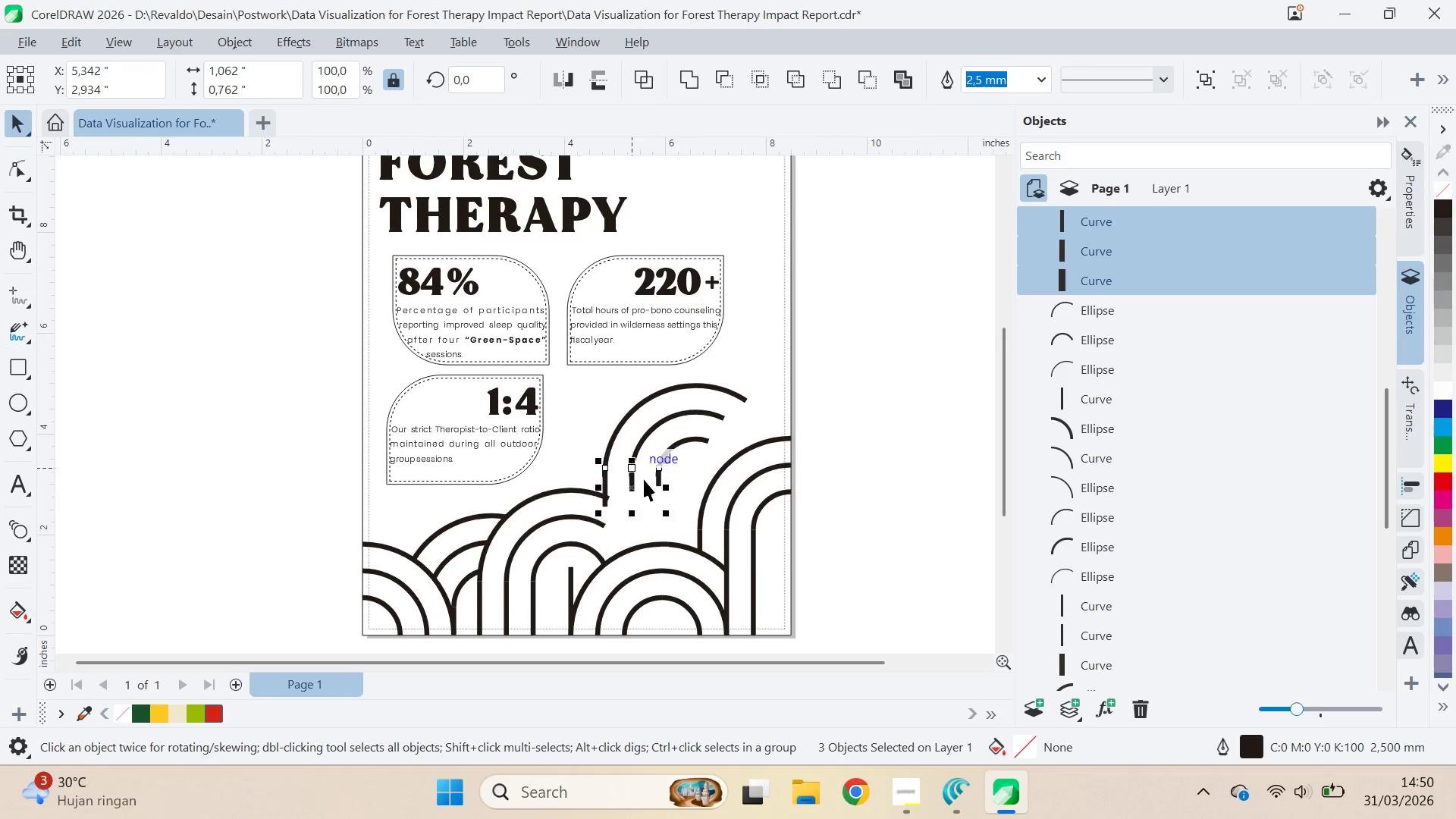 
key(Control+Z)
 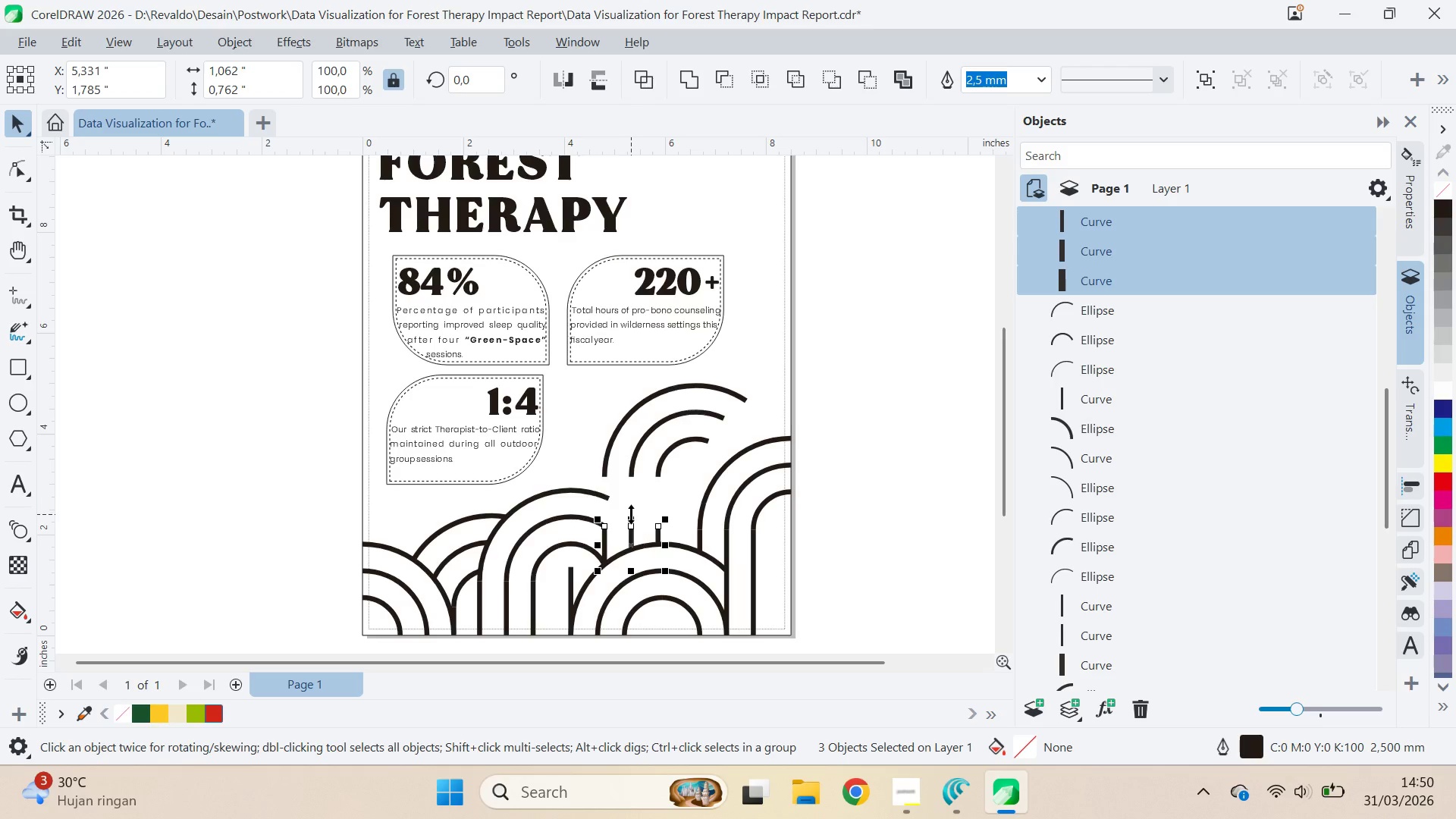 
left_click_drag(start_coordinate=[631, 514], to_coordinate=[633, 467])
 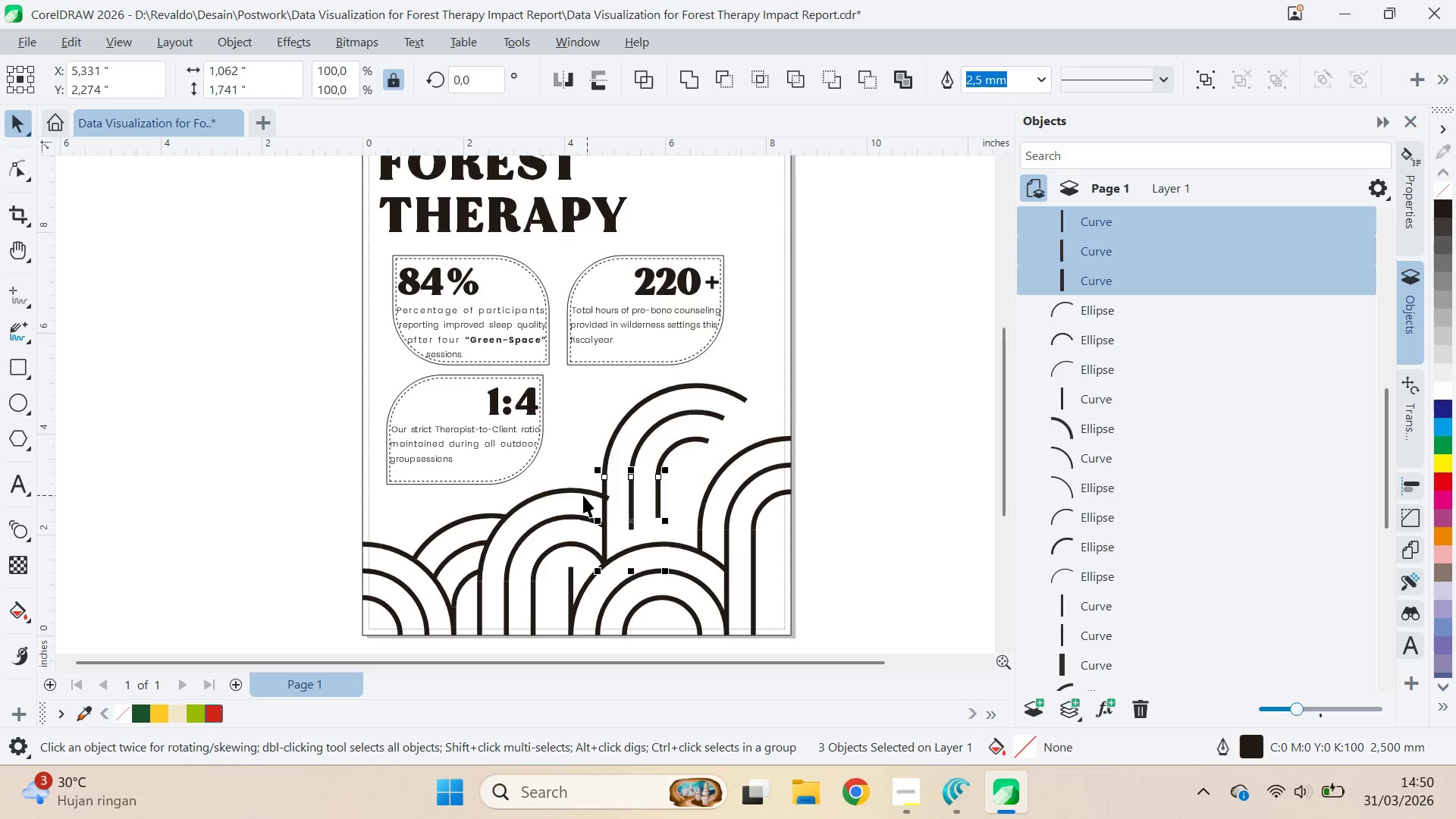 
left_click([583, 495])
 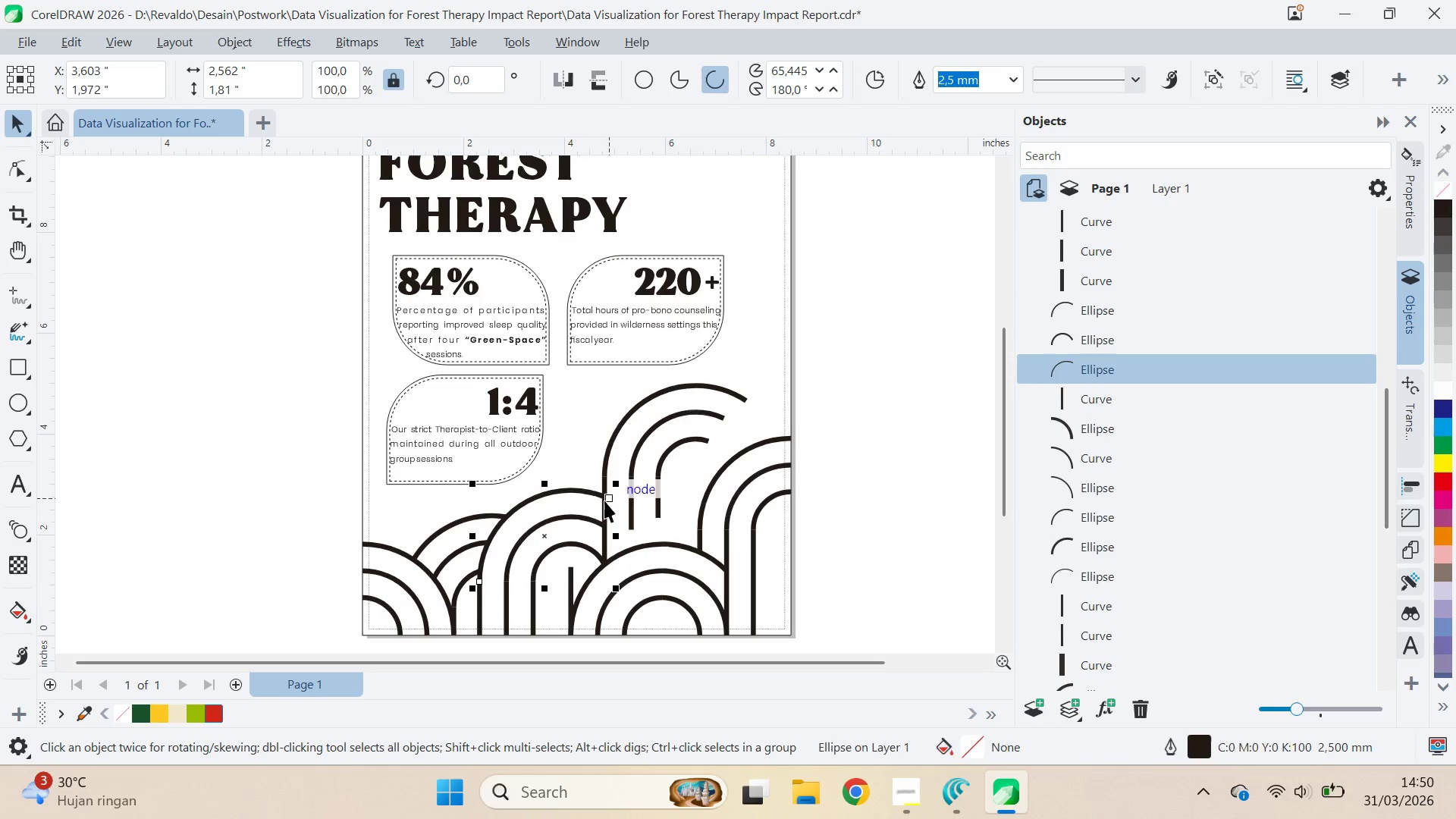 
key(A)
 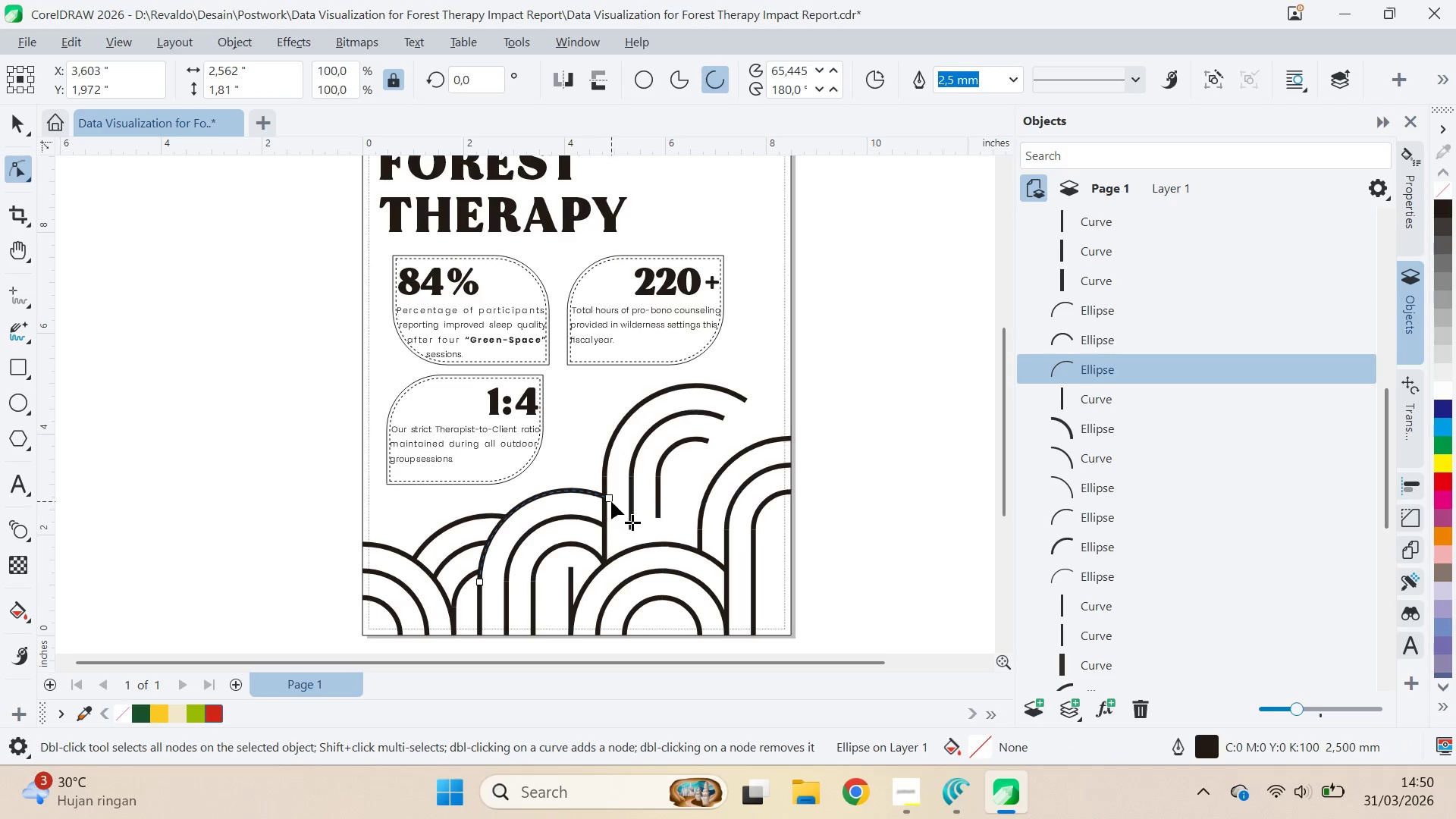 
left_click_drag(start_coordinate=[611, 501], to_coordinate=[604, 499])
 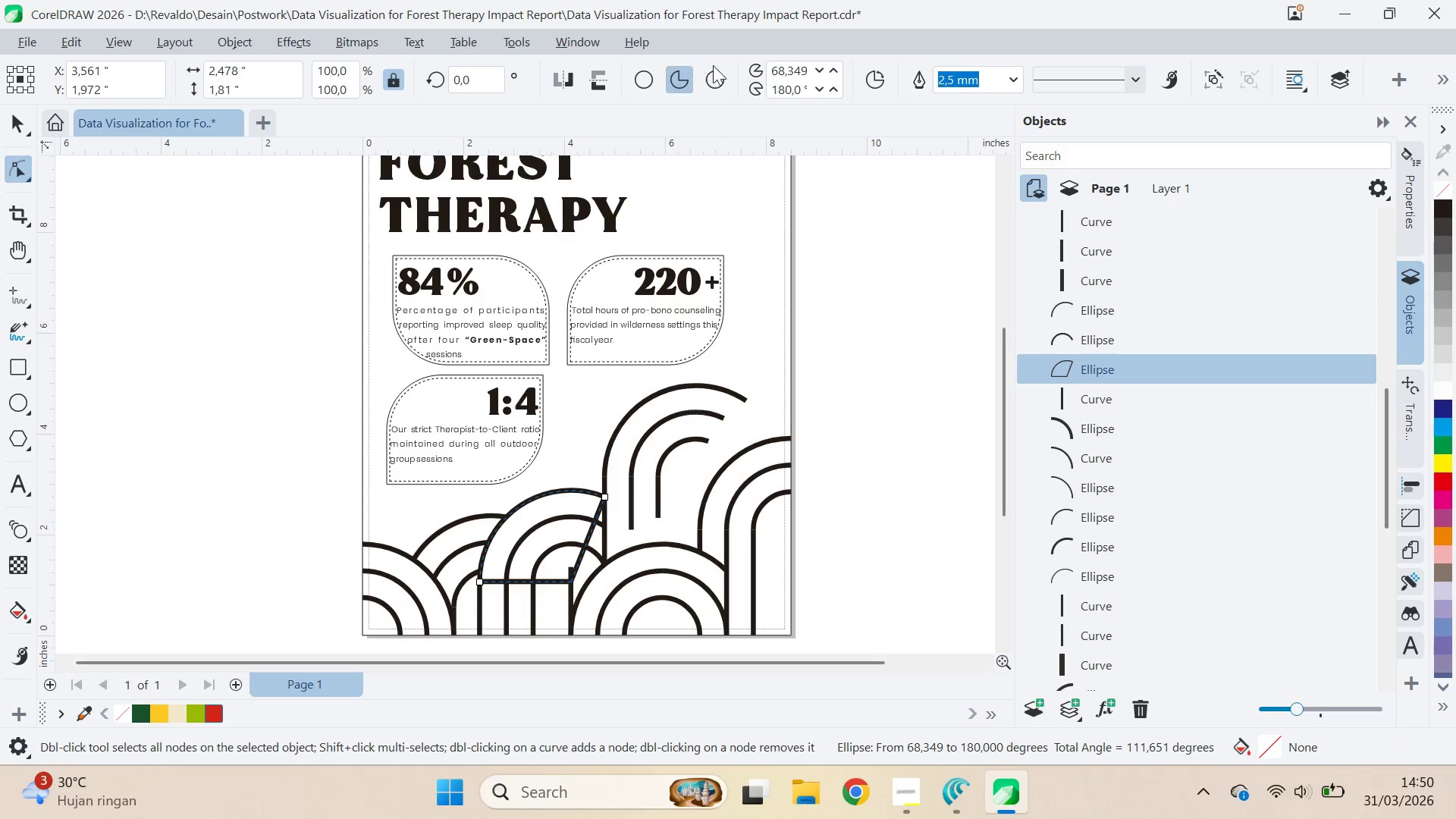 
left_click([710, 75])
 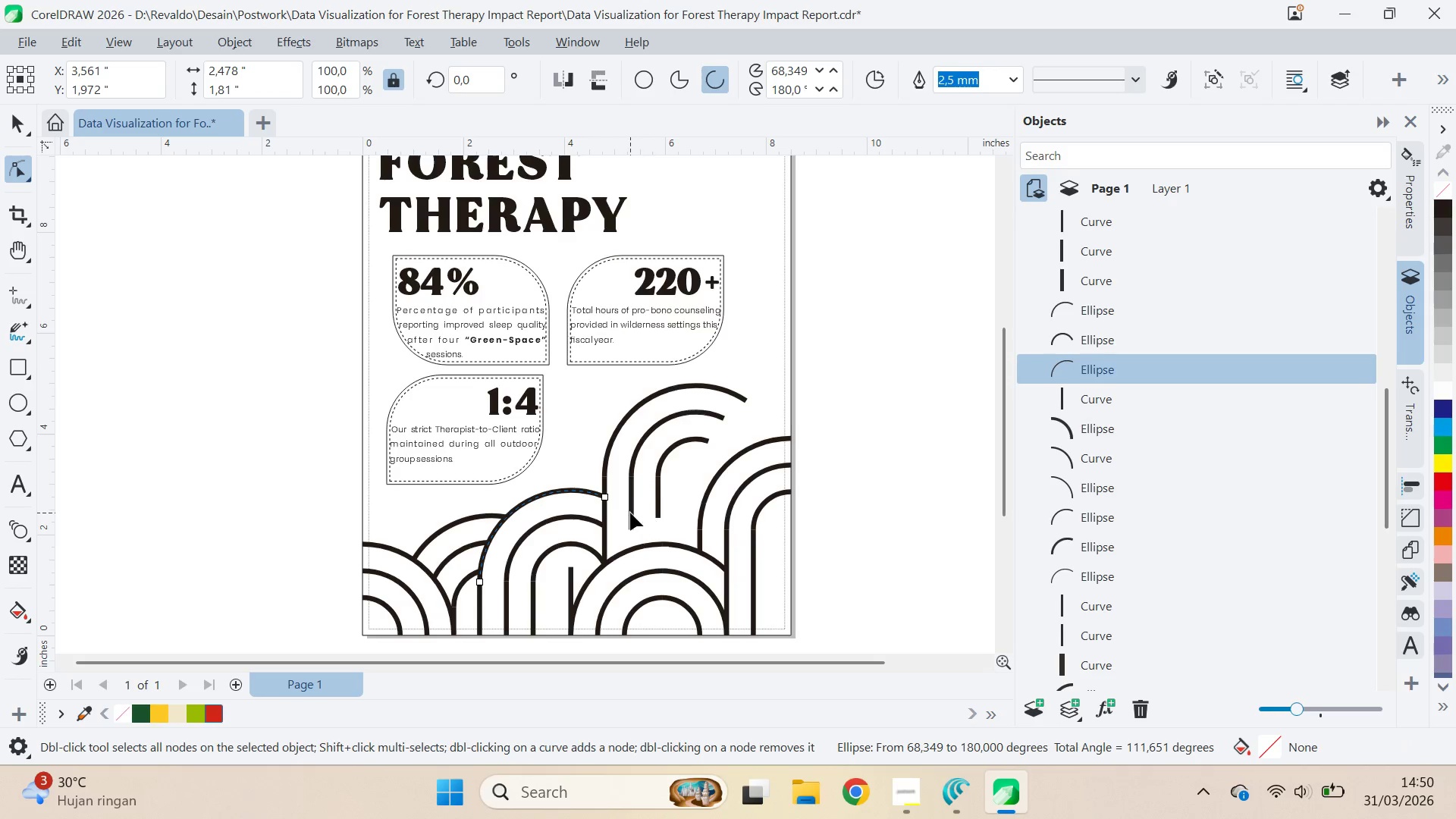 
key(V)
 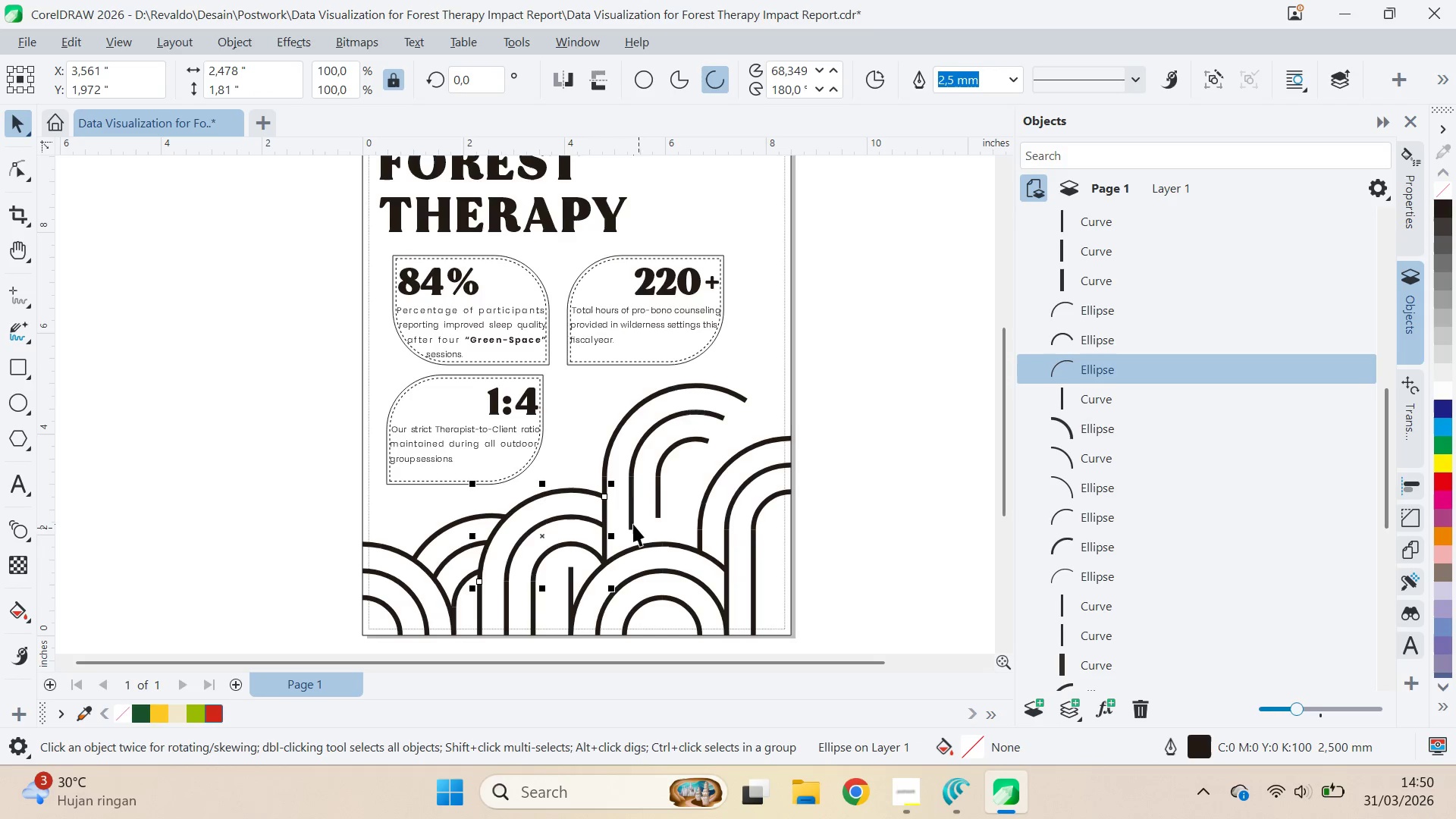 
left_click([632, 522])
 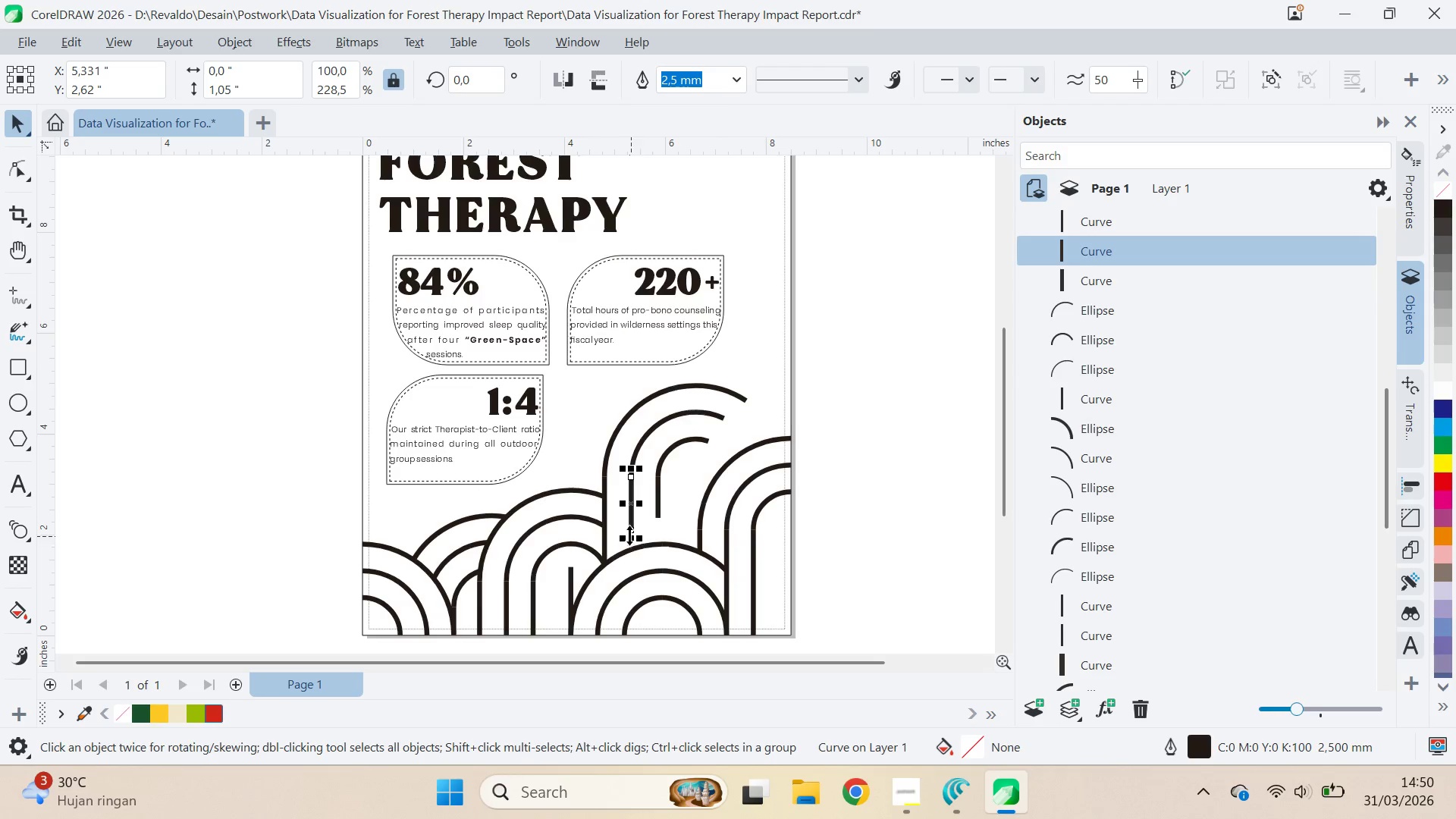 
left_click_drag(start_coordinate=[631, 538], to_coordinate=[629, 554])
 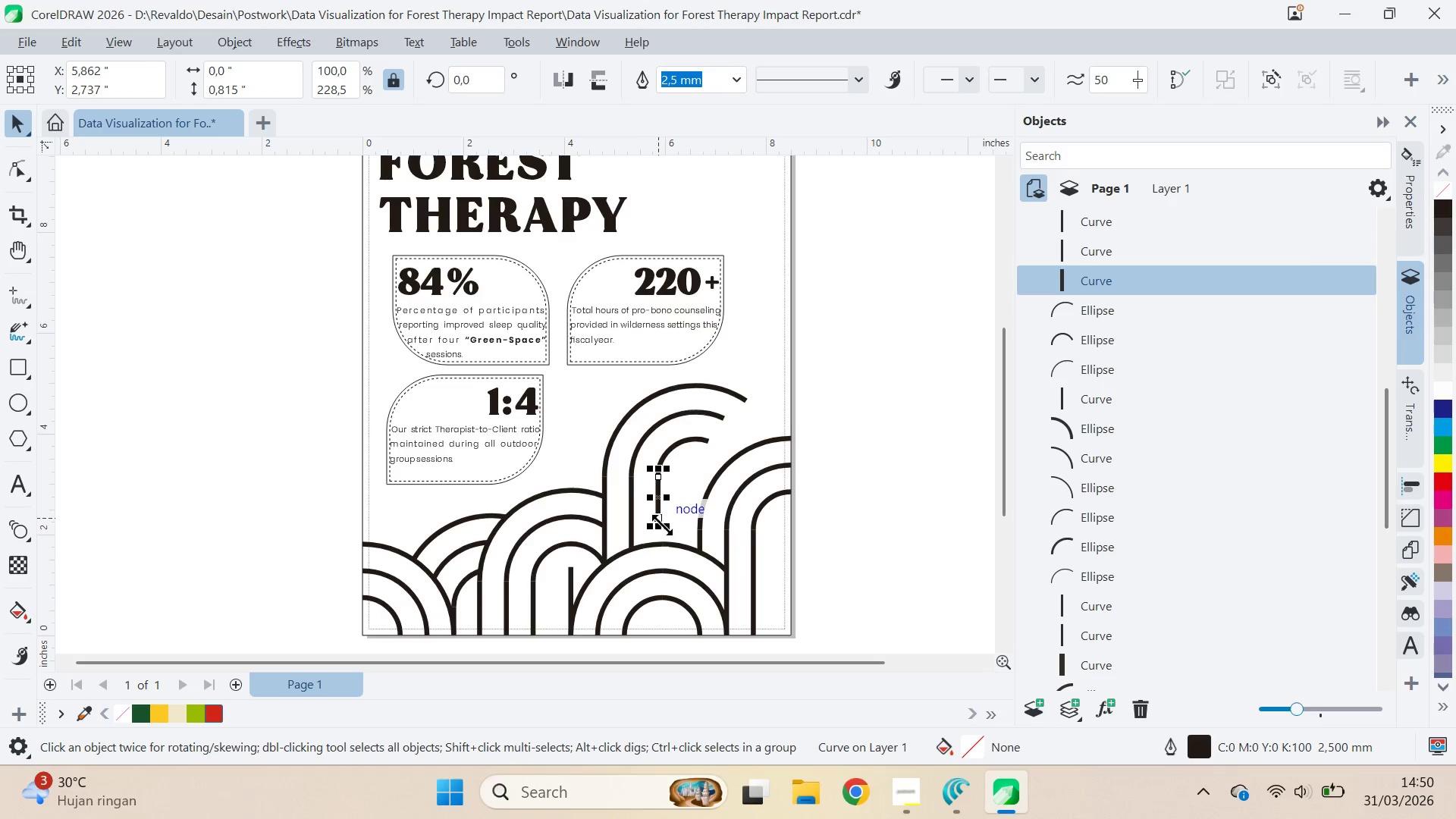 
left_click_drag(start_coordinate=[659, 527], to_coordinate=[661, 551])
 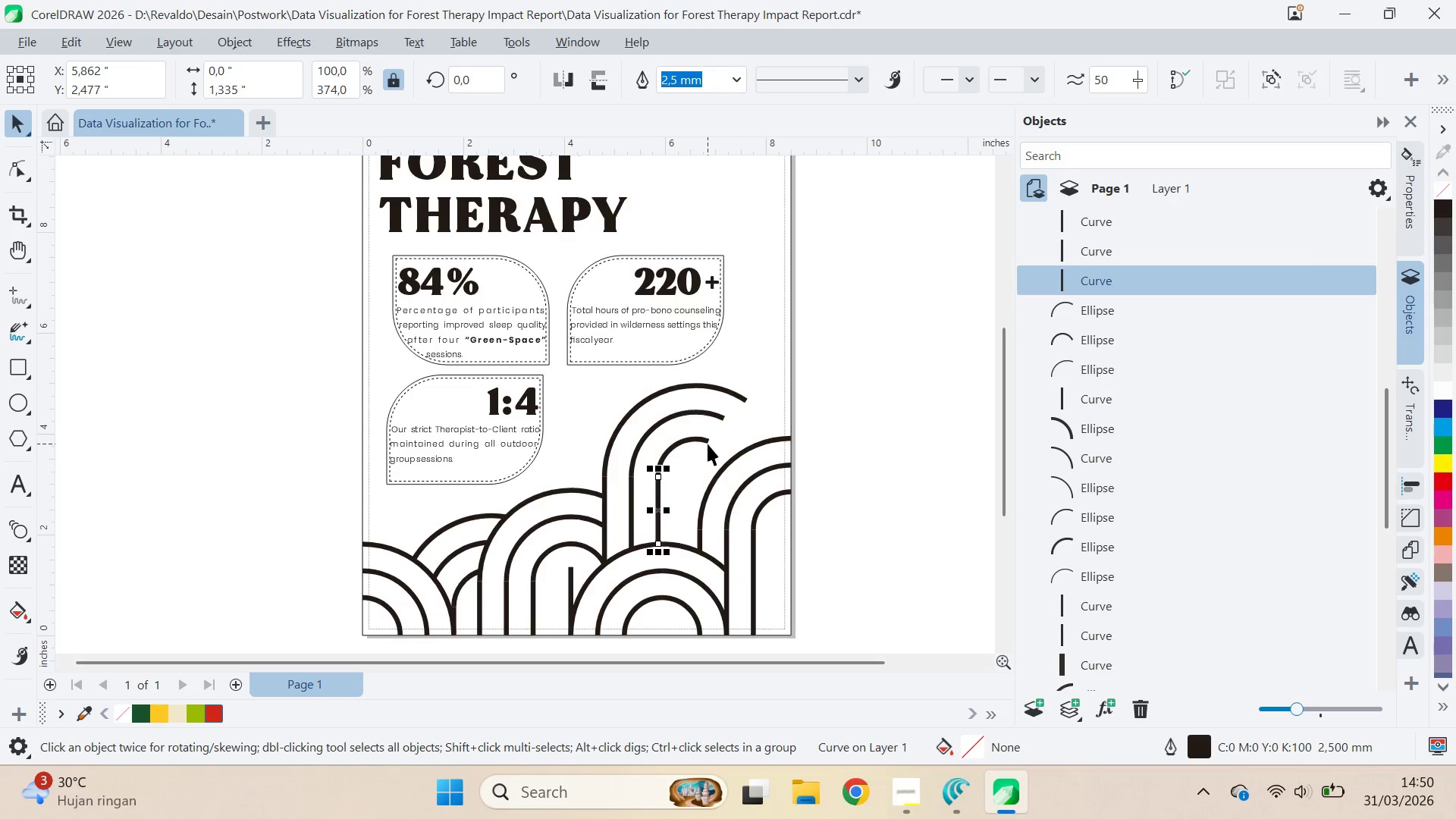 
left_click([708, 444])
 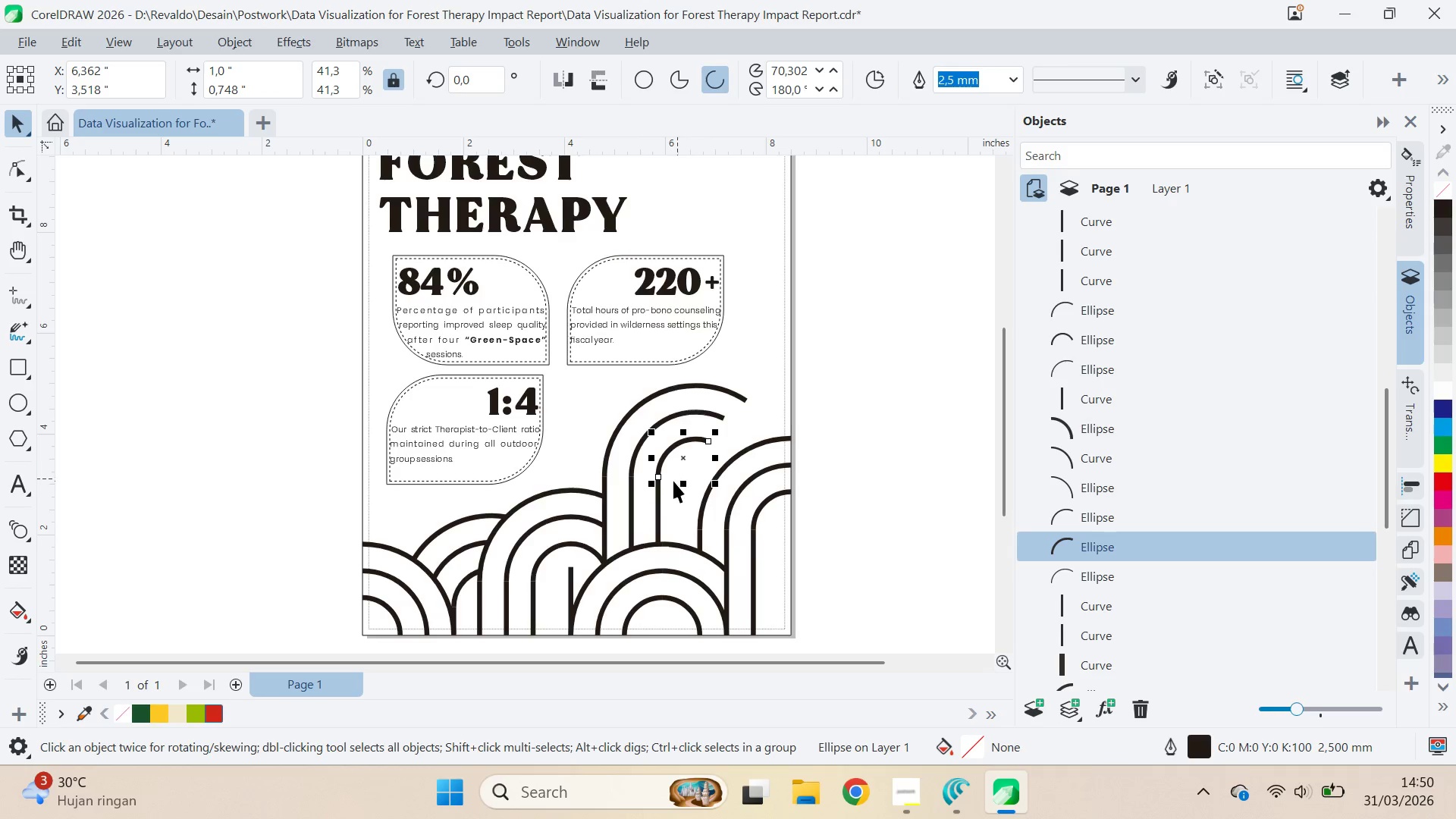 
left_click([658, 492])
 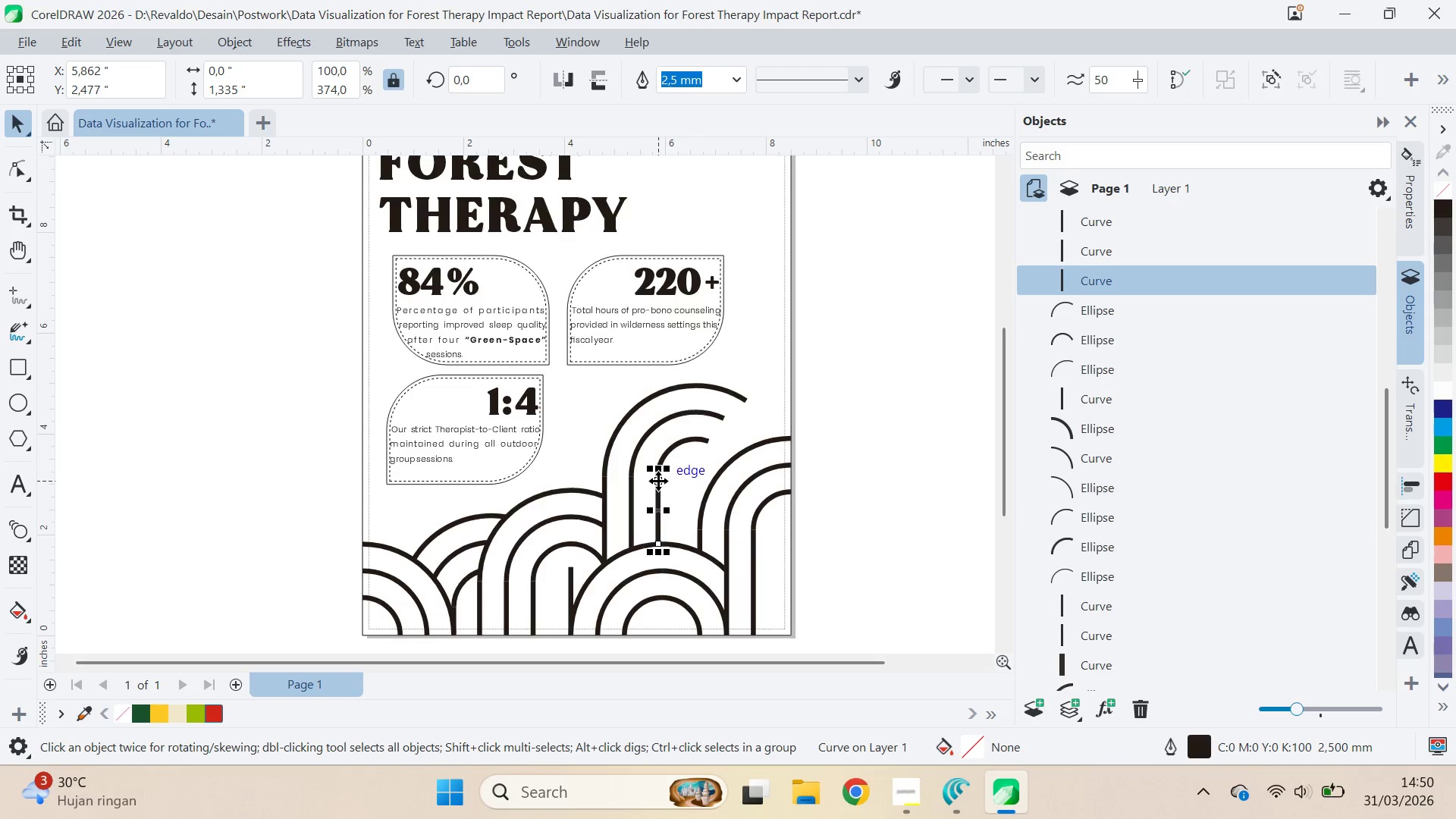 
left_click_drag(start_coordinate=[658, 481], to_coordinate=[693, 479])
 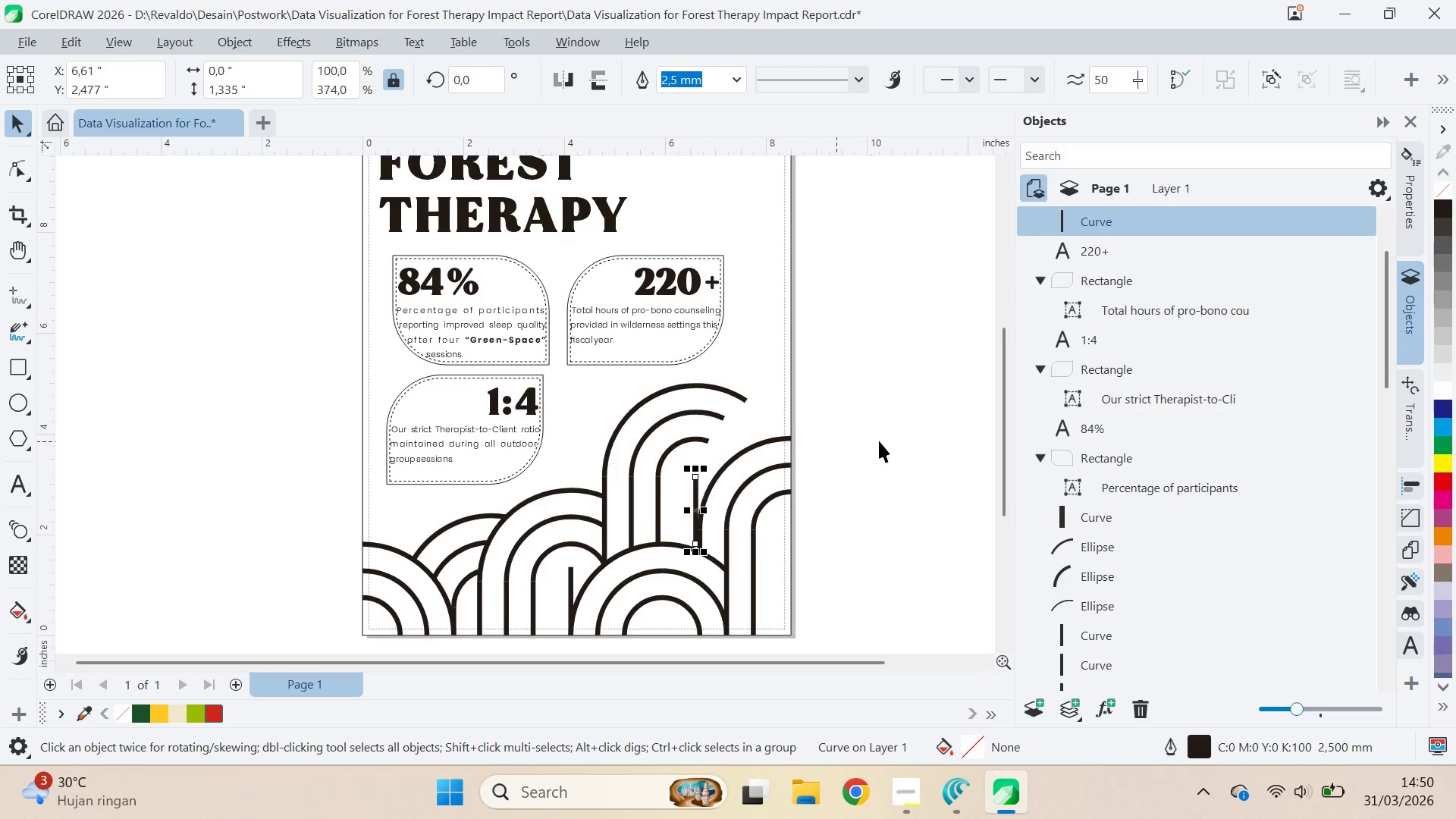 
hold_key(key=ShiftLeft, duration=1.5)
left_click([693, 479])
 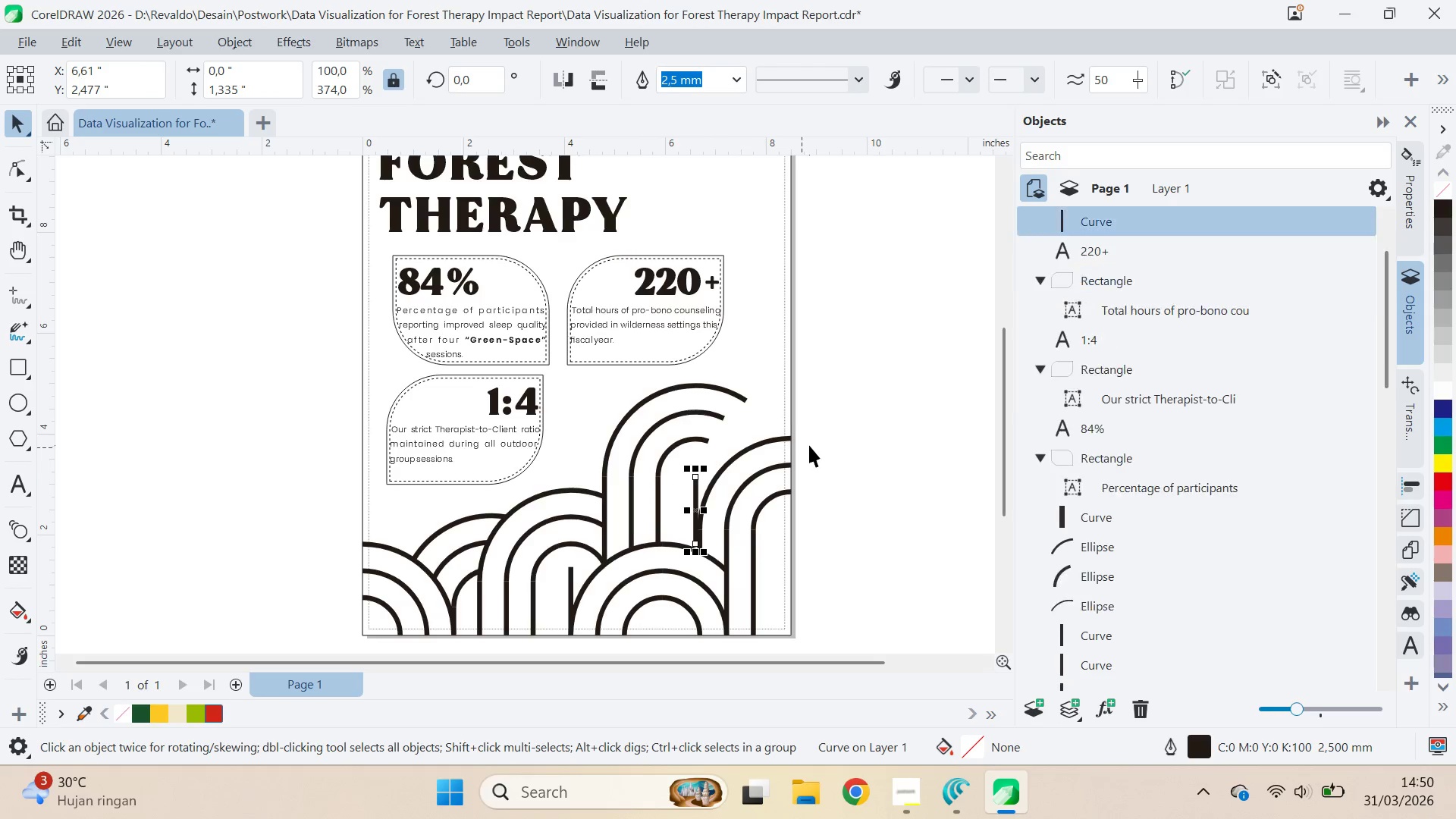 
right_click([693, 479])
 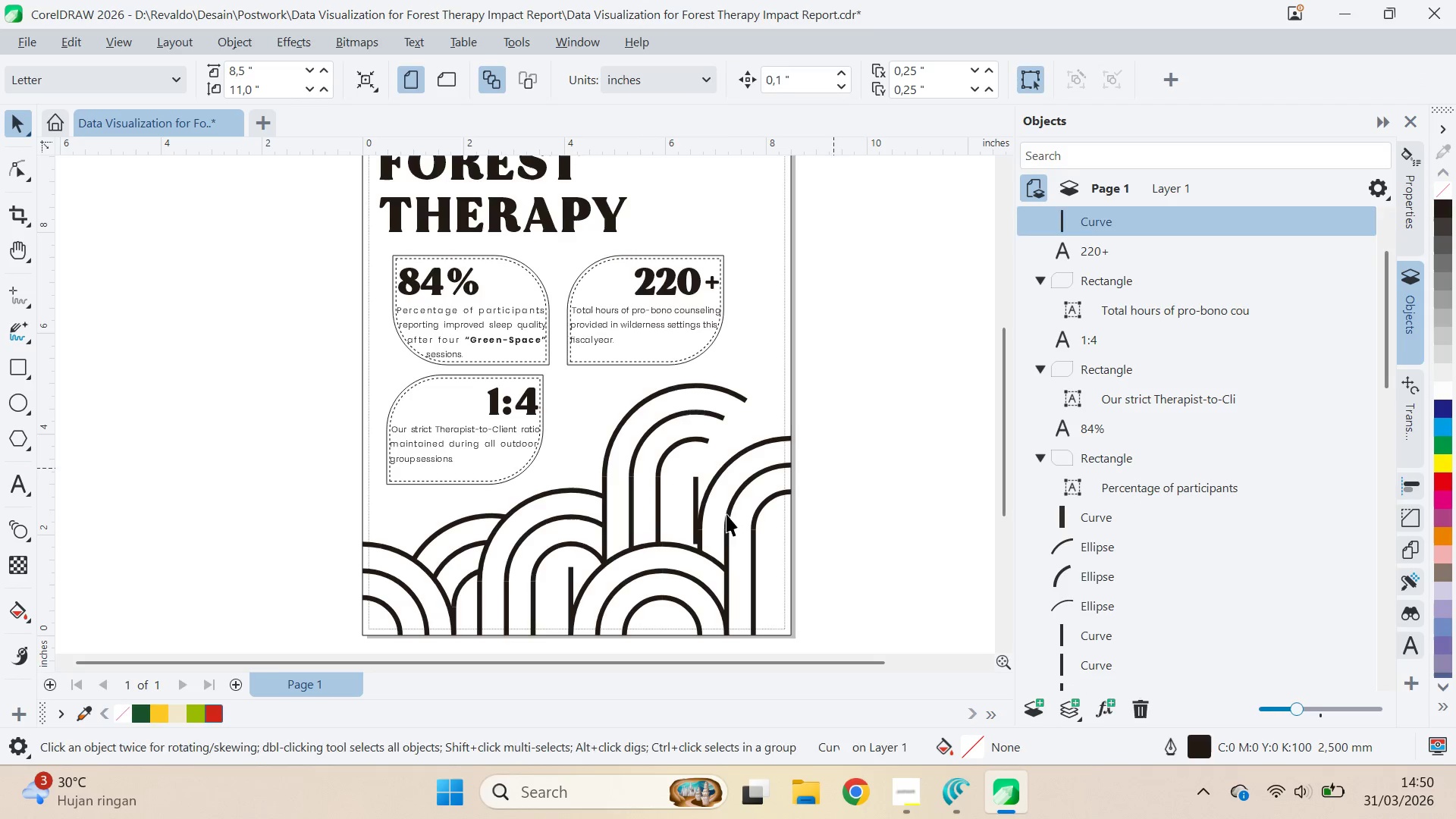 
left_click([699, 499])
 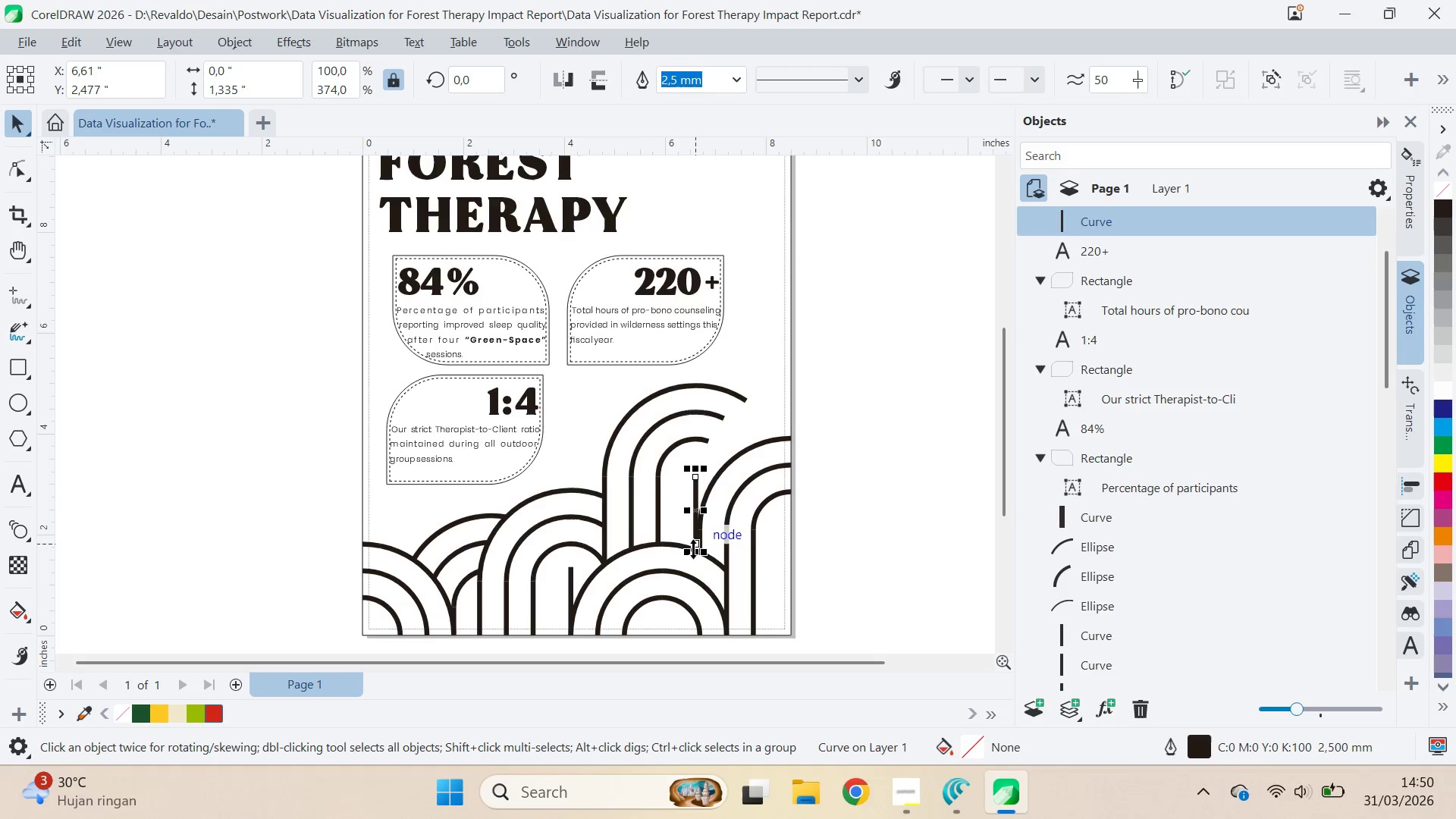 
left_click_drag(start_coordinate=[695, 552], to_coordinate=[695, 563])
 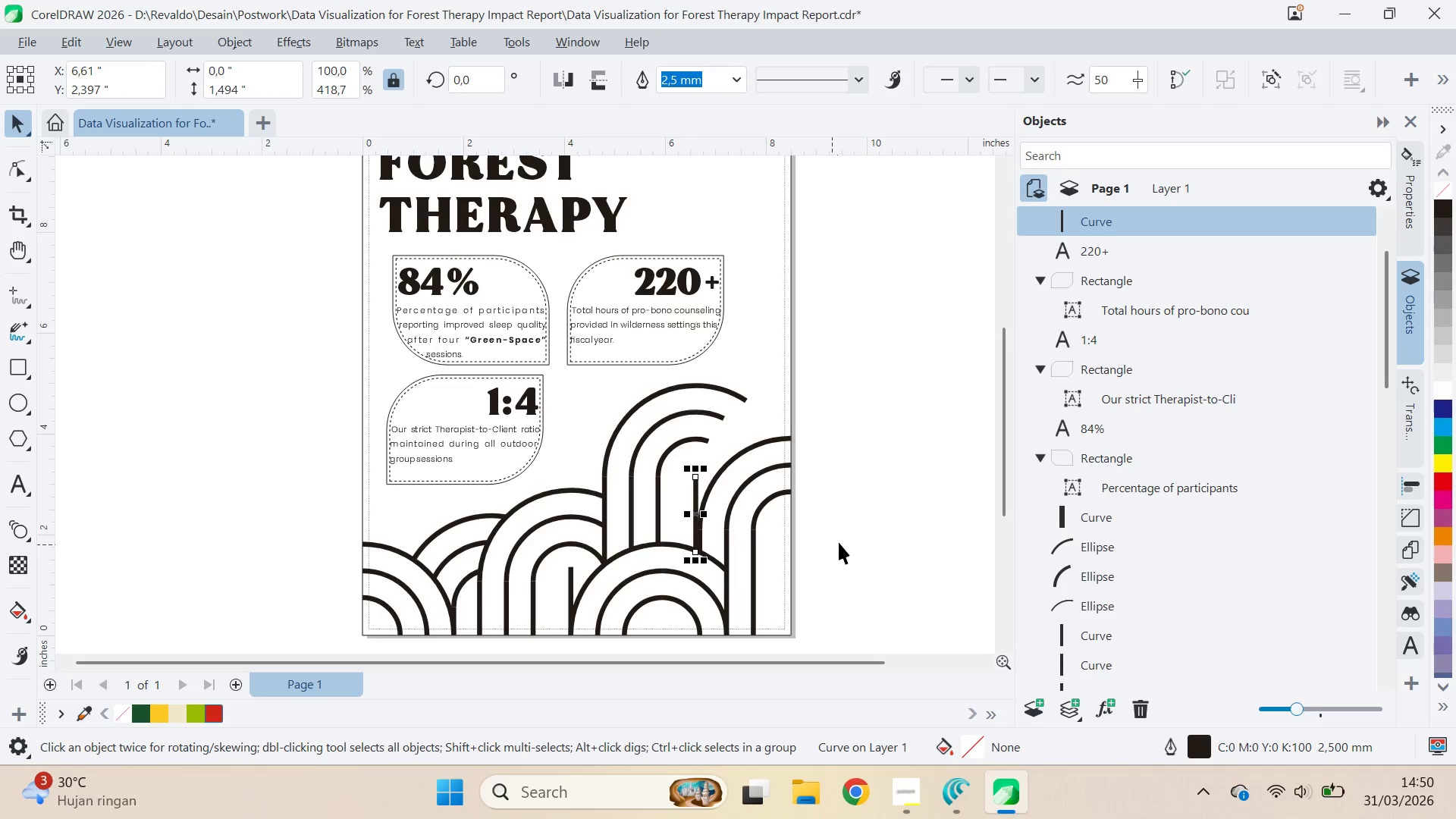 
left_click([864, 530])
 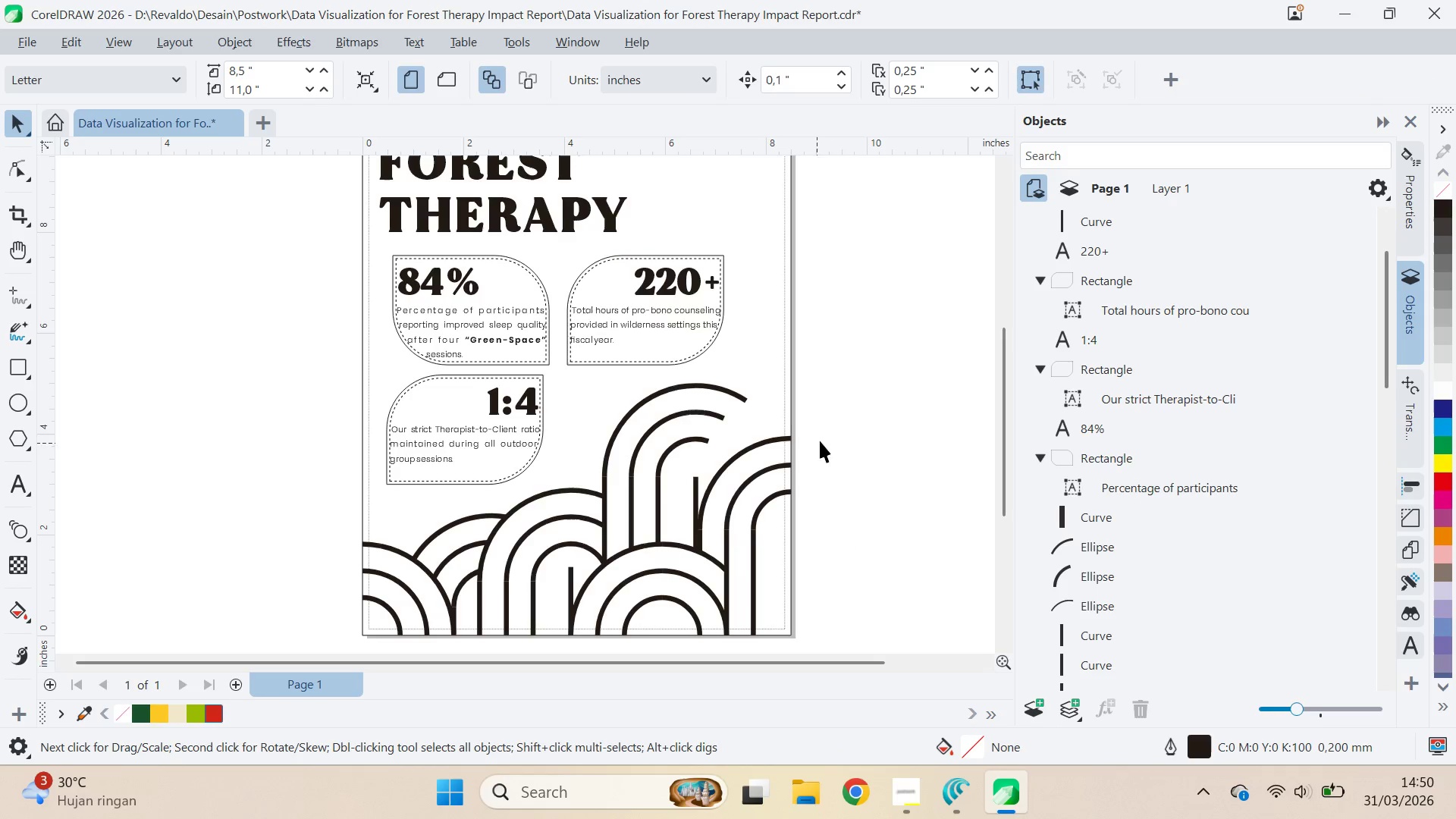 
left_click_drag(start_coordinate=[838, 412], to_coordinate=[672, 556])
 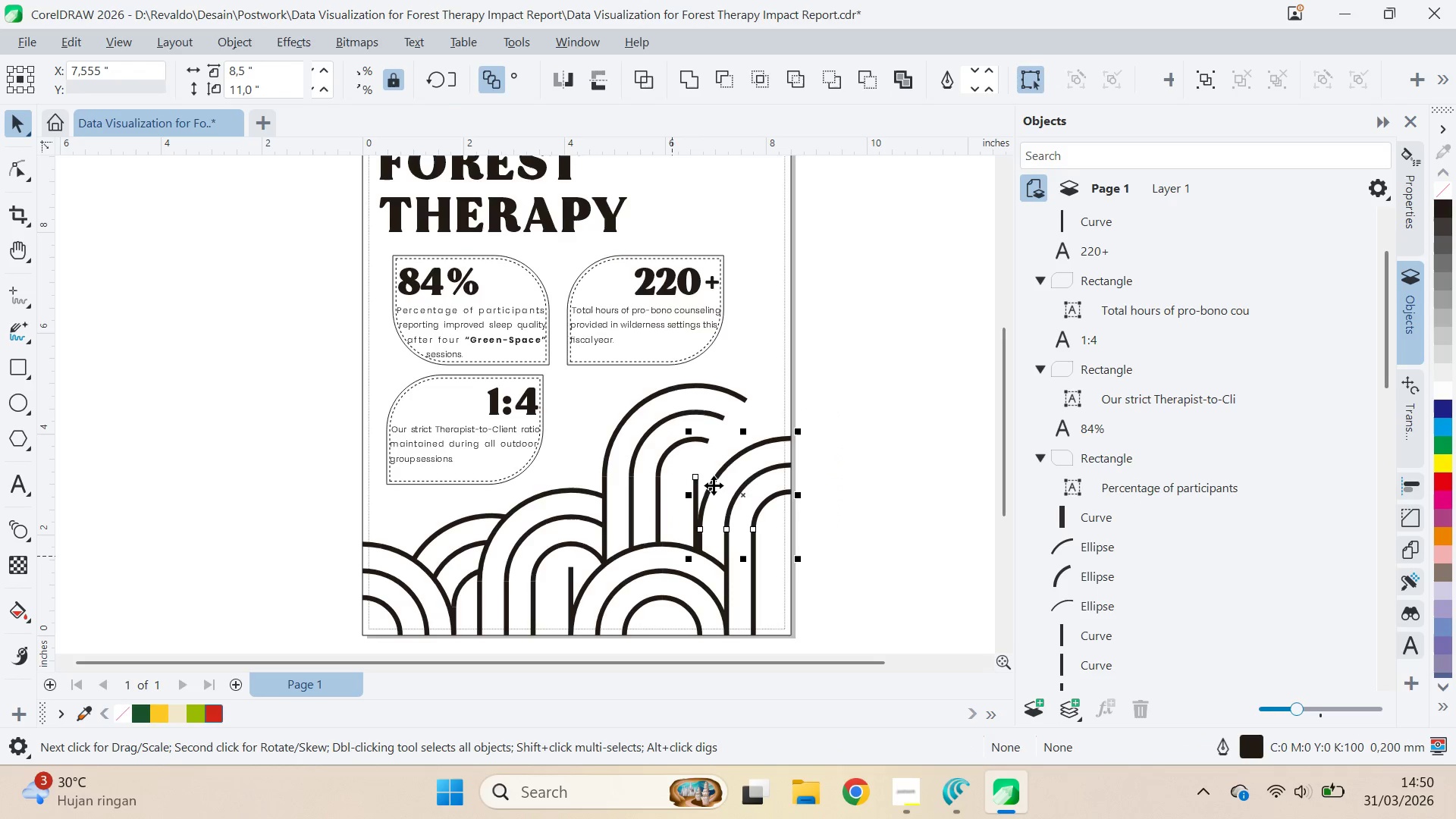 
hold_key(key=ShiftLeft, duration=0.75)
left_click([697, 482])
 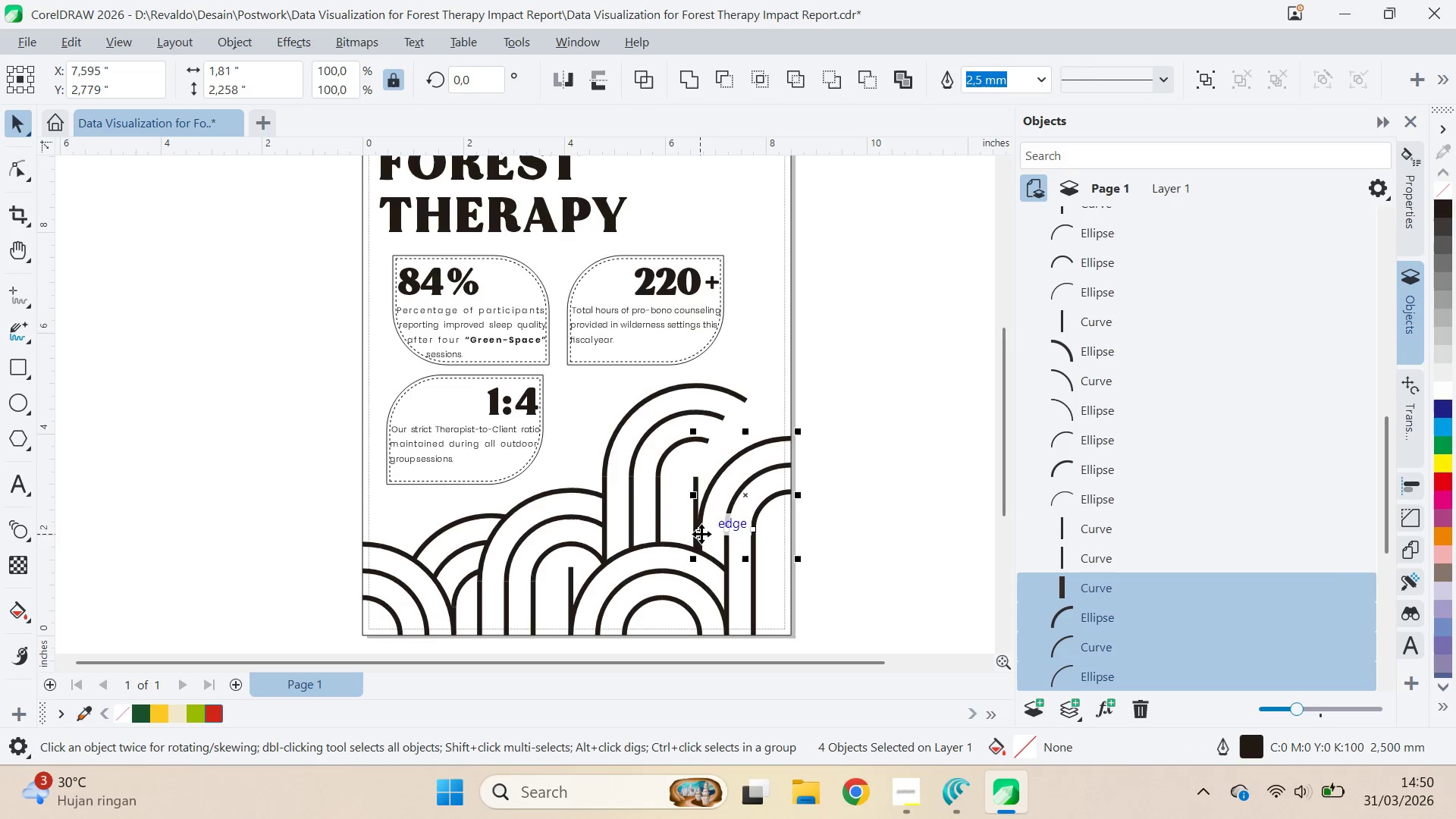 
left_click_drag(start_coordinate=[701, 531], to_coordinate=[694, 529])
 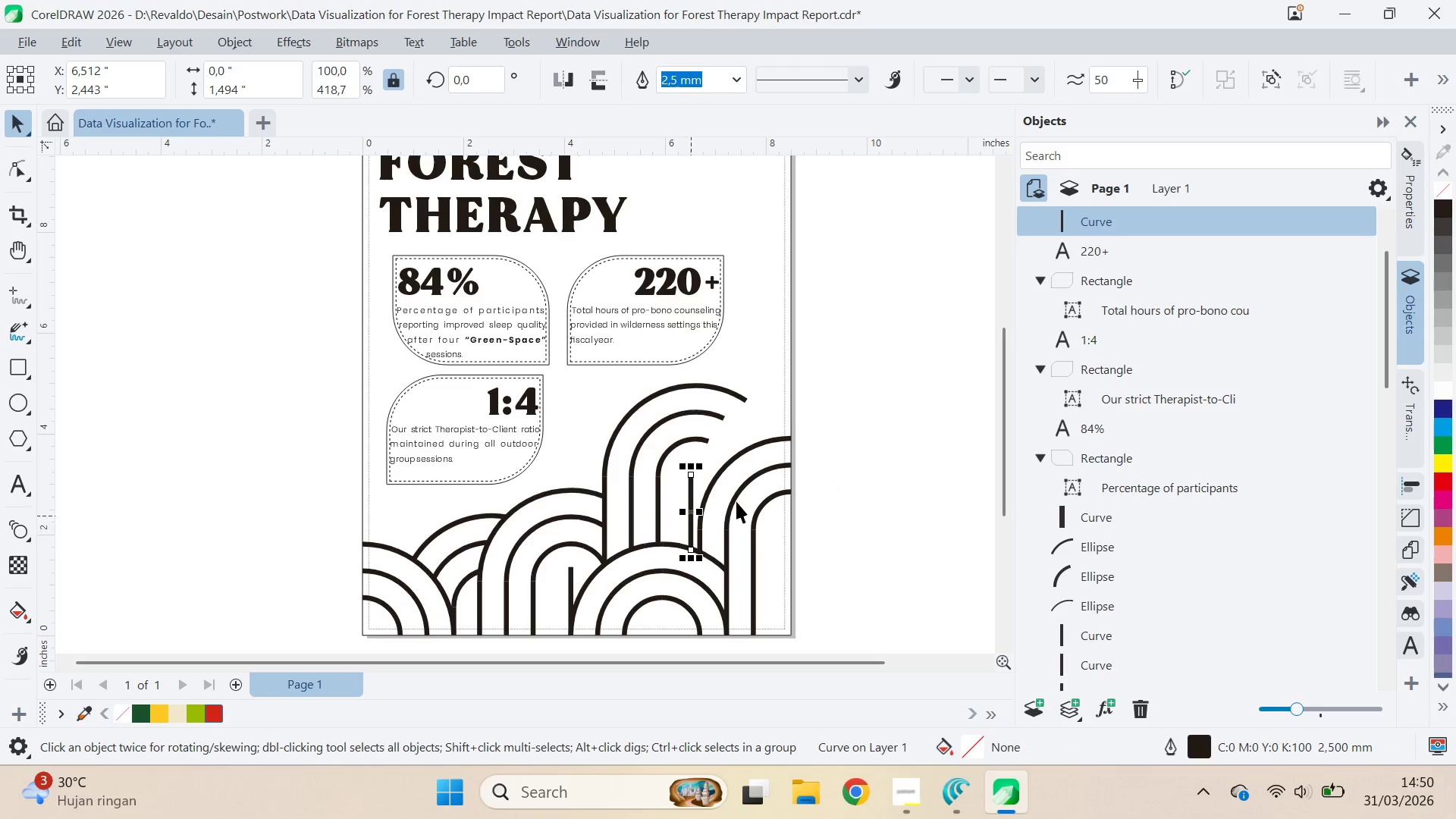 
key(Control+Z)
 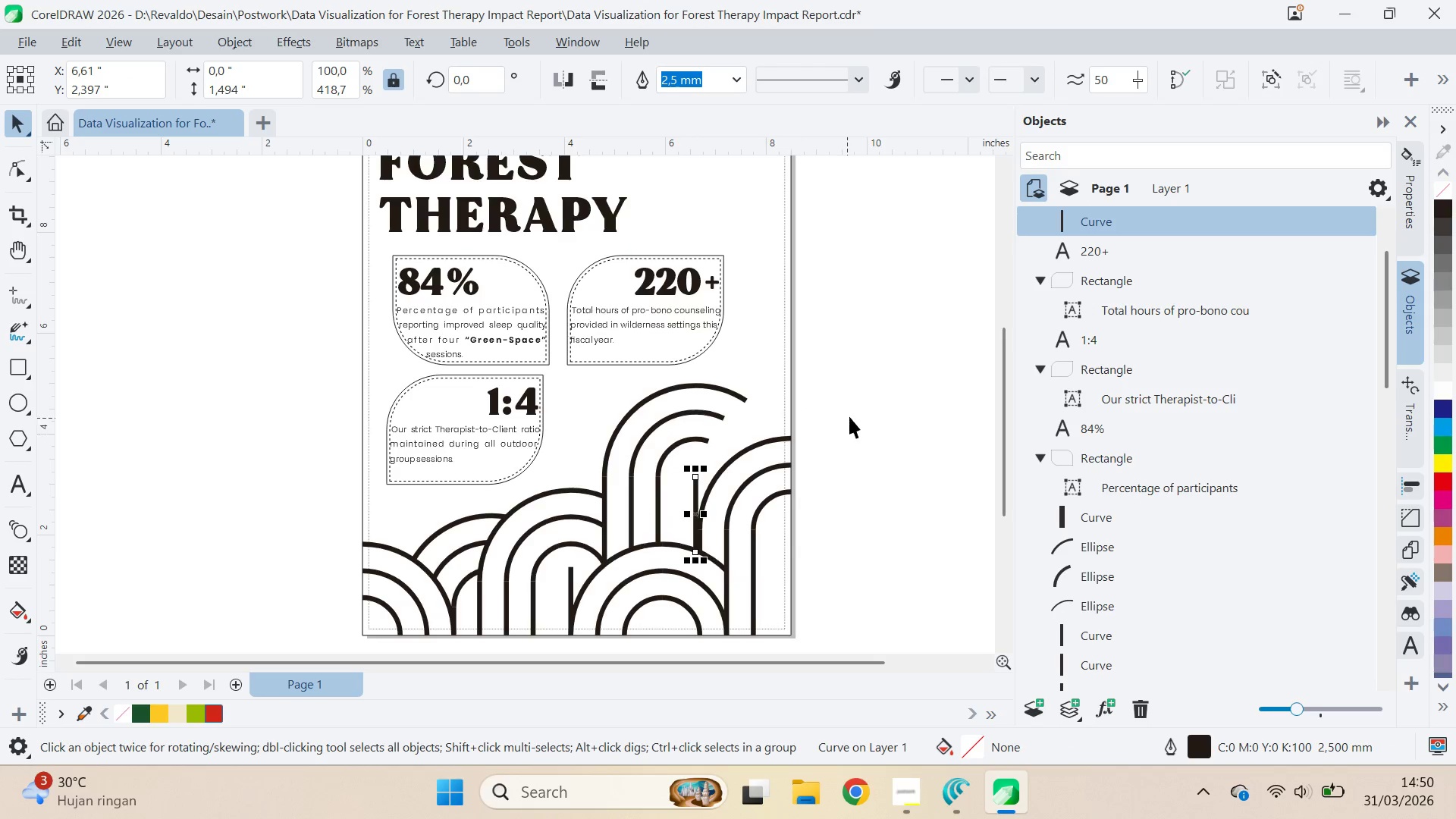 
left_click_drag(start_coordinate=[849, 416], to_coordinate=[684, 526])
 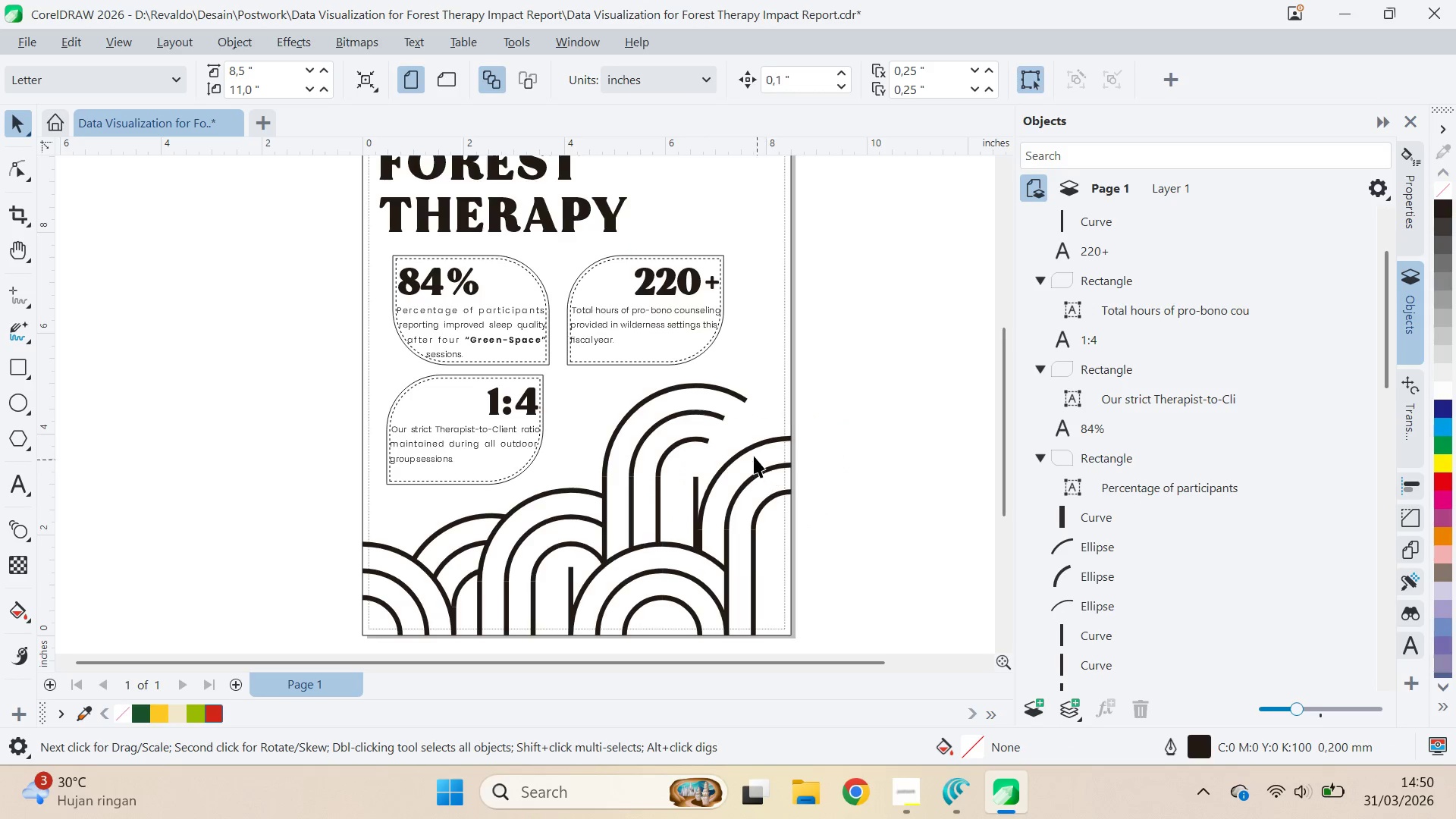 
left_click([752, 446])
 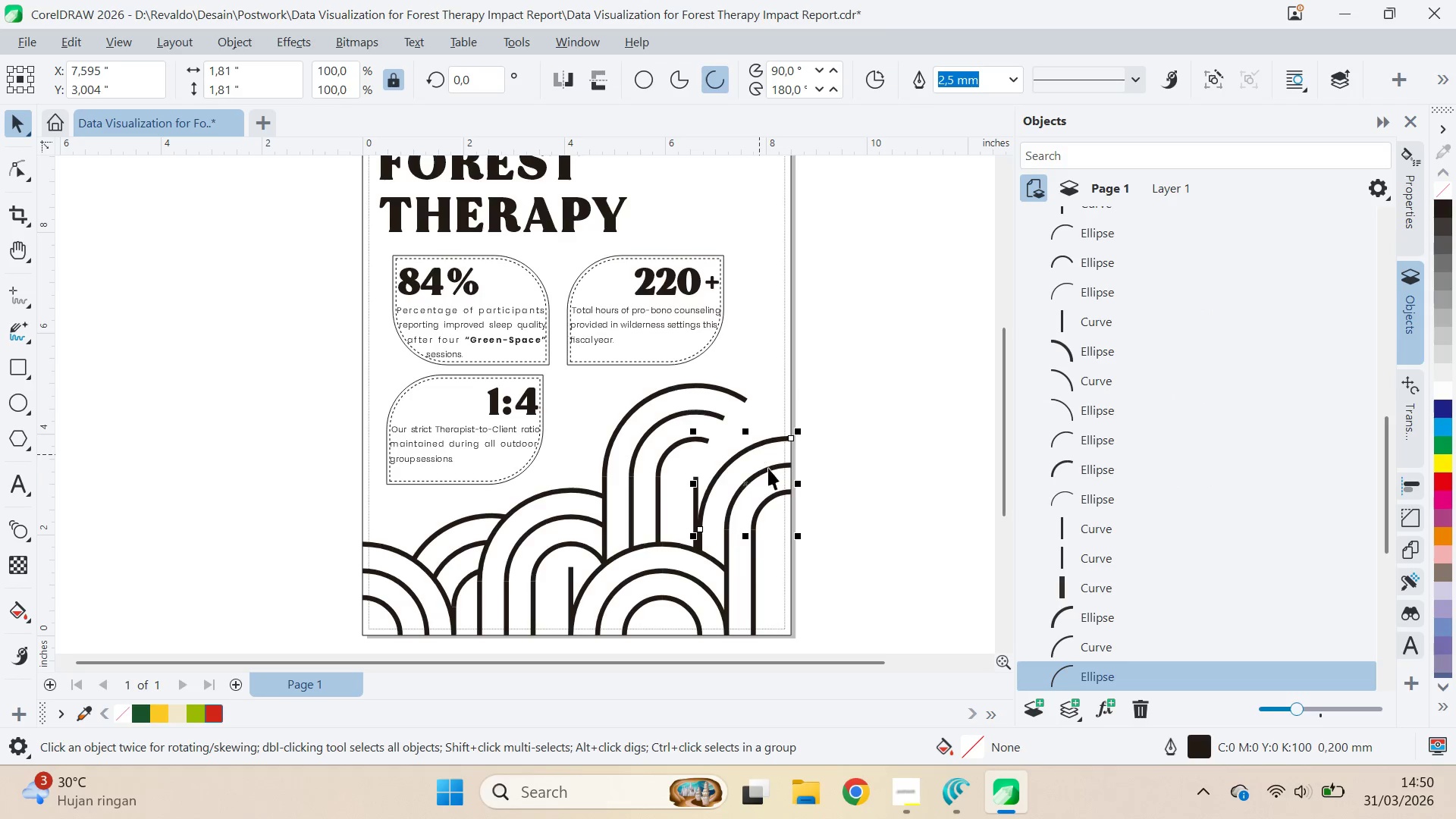 
hold_key(key=ShiftLeft, duration=0.47)
 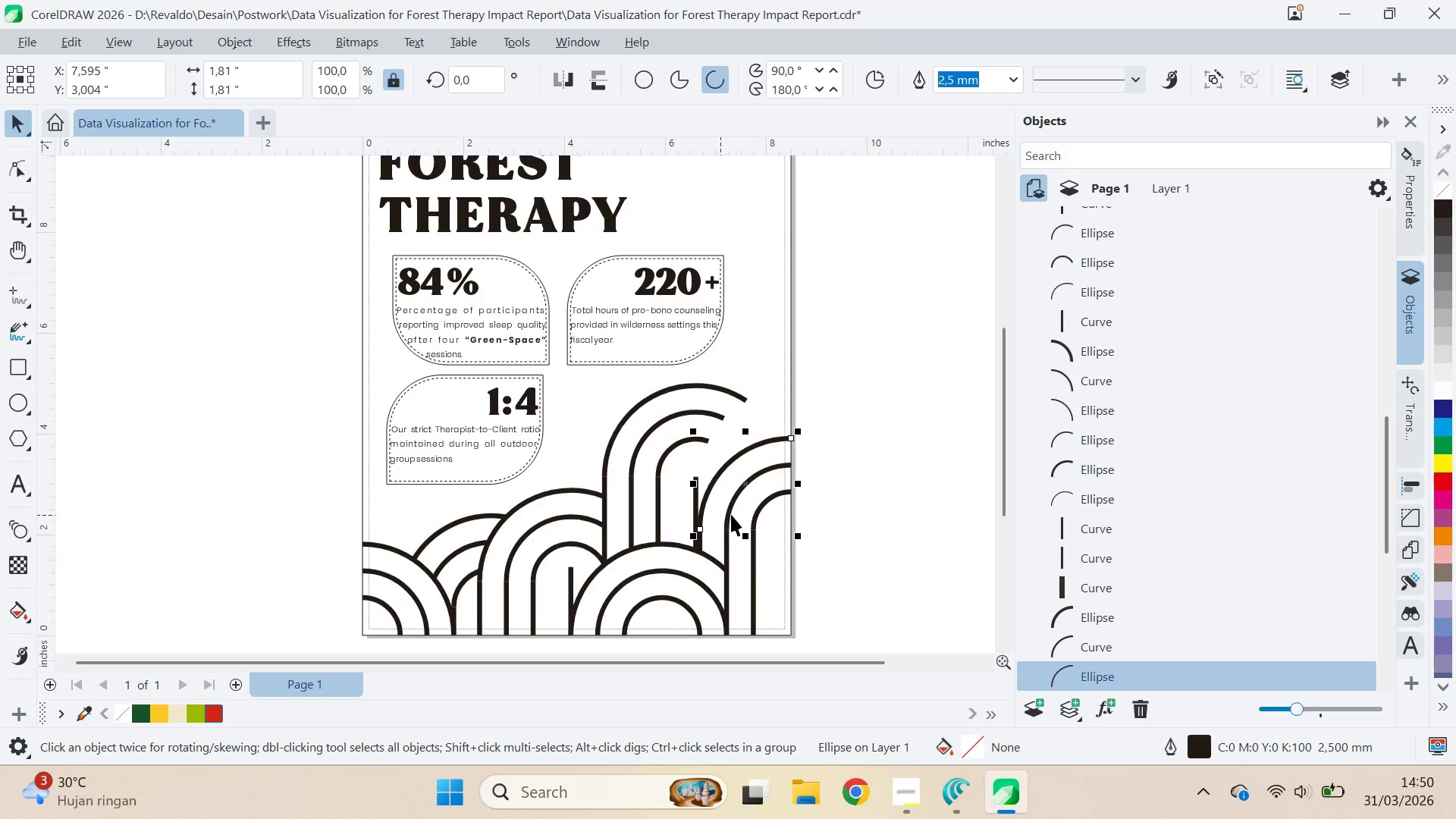 
hold_key(key=ShiftLeft, duration=1.5)
left_click([733, 497])
 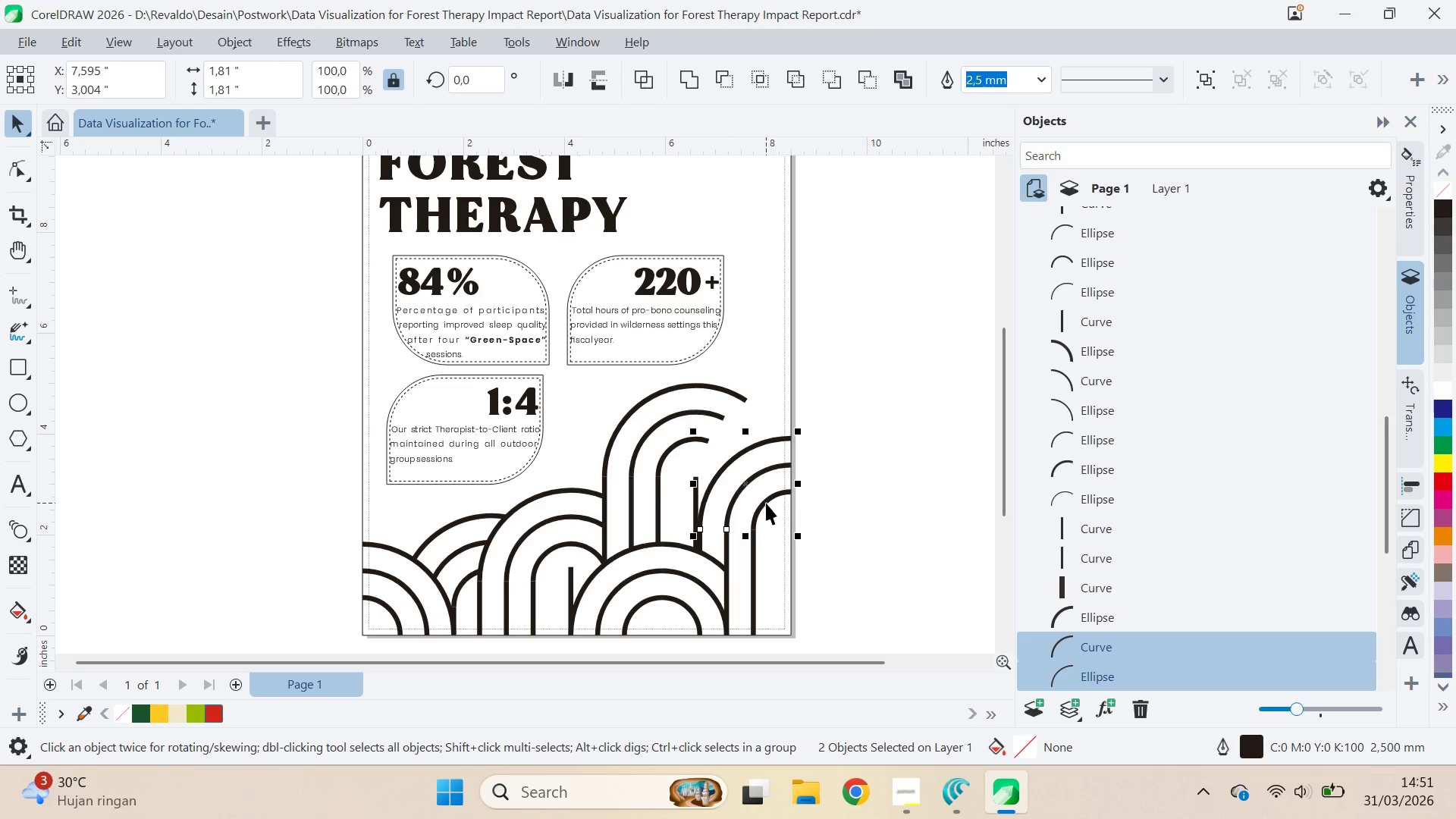 
key(Shift+ShiftLeft)
 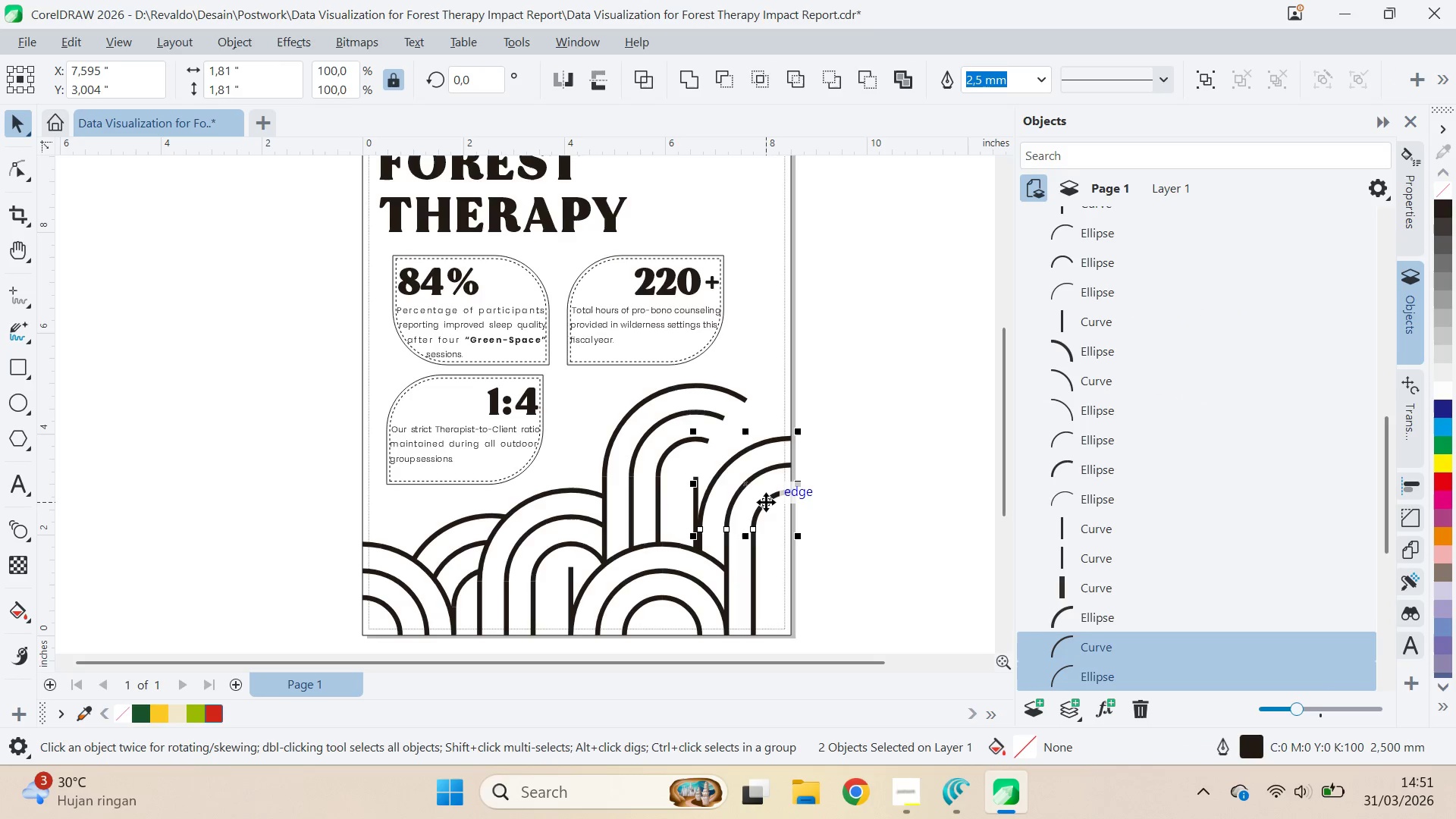 
key(Shift+ShiftLeft)
 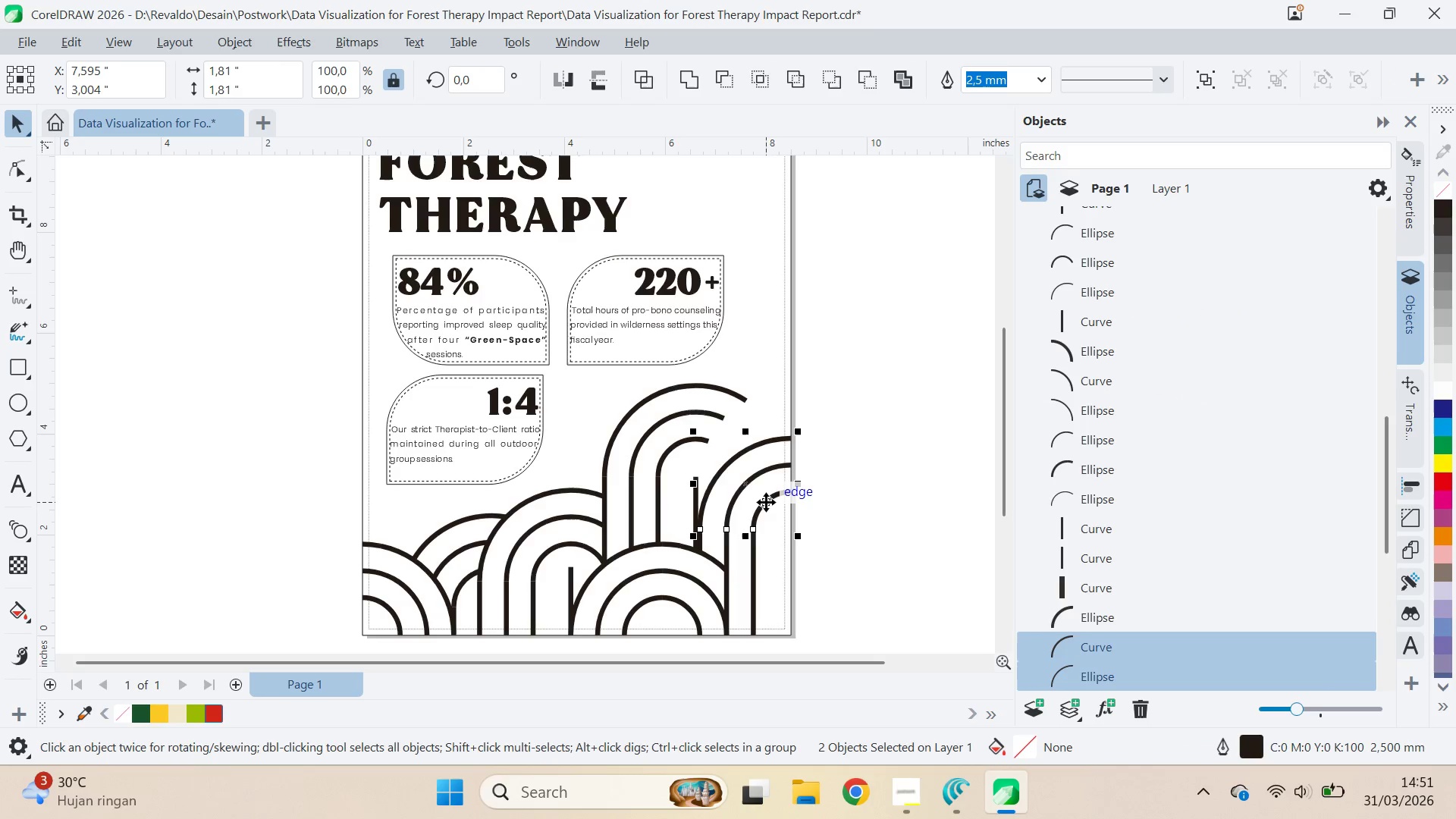 
key(Shift+ShiftLeft)
 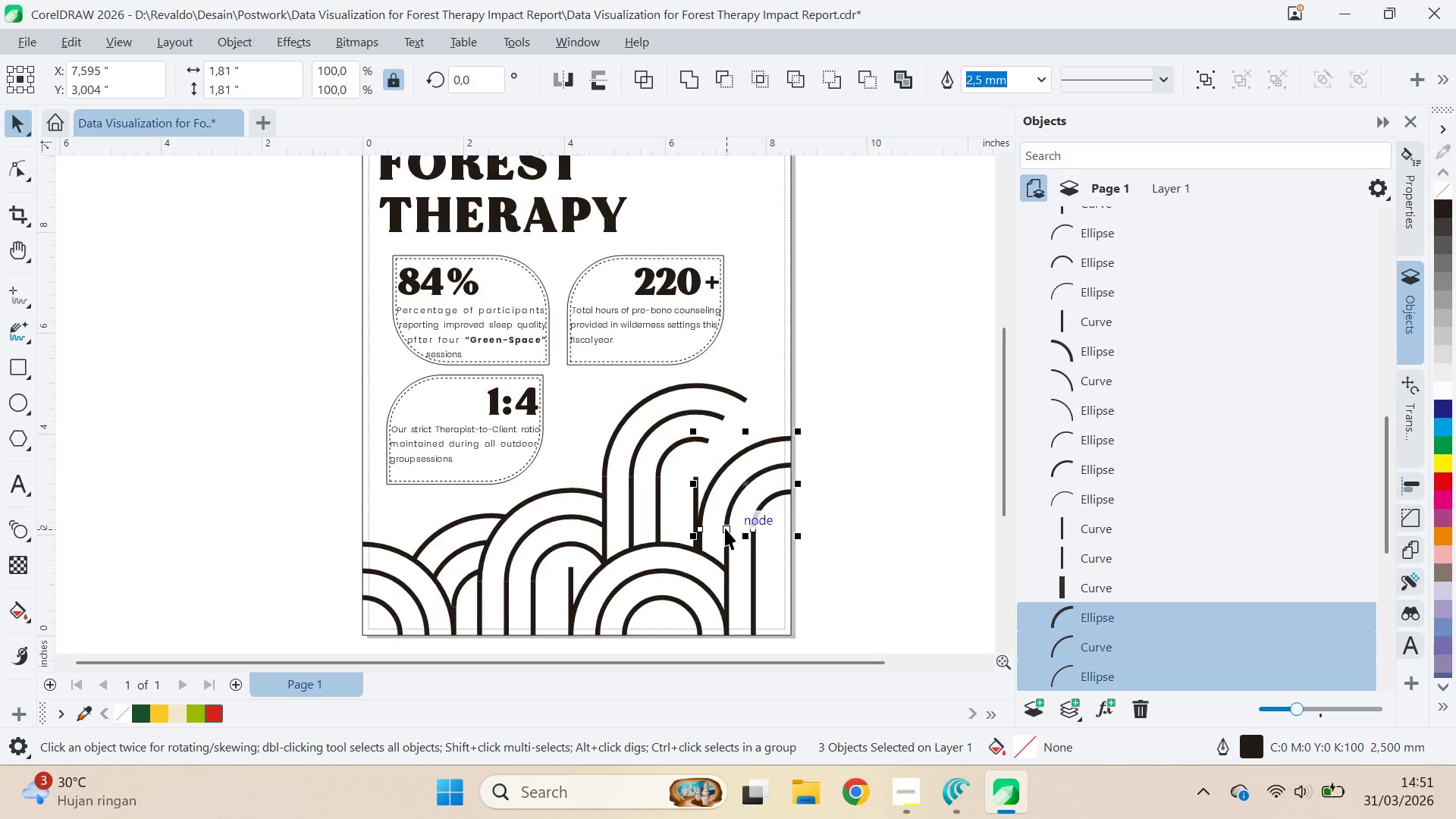 
scroll: coordinate [687, 544], scroll_direction: up, amount: 6.0
 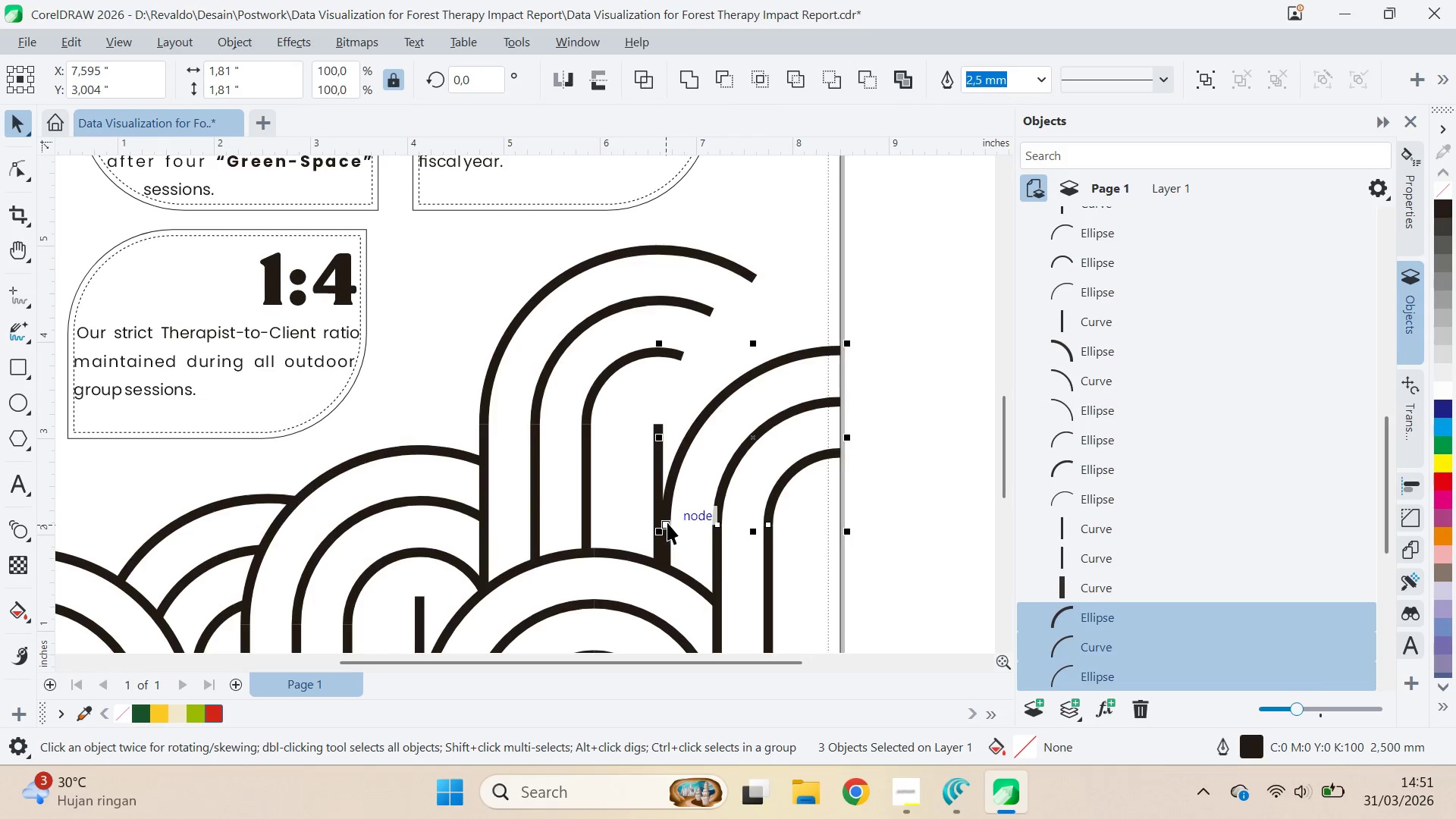 
left_click_drag(start_coordinate=[667, 522], to_coordinate=[657, 522])
 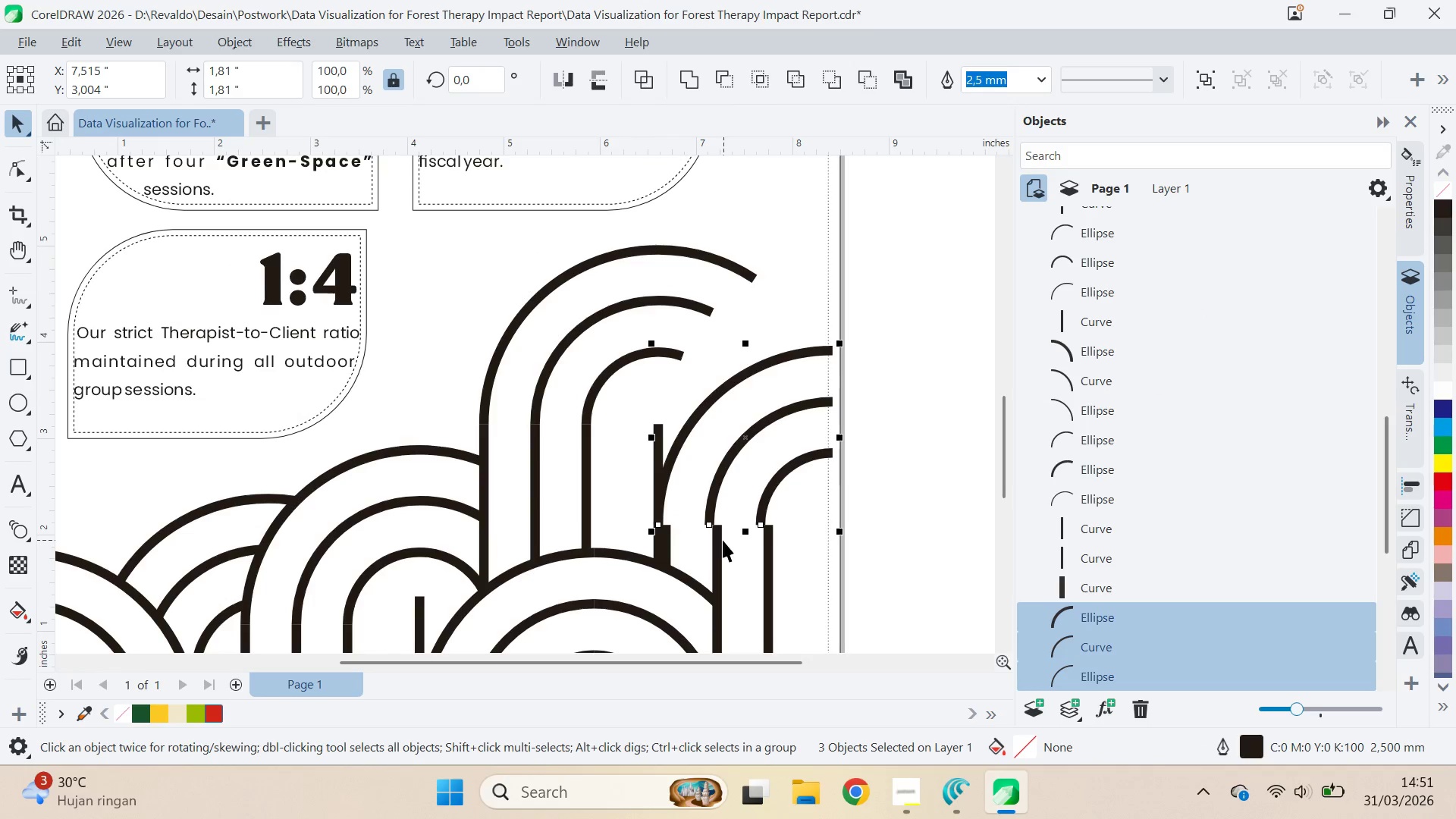 
hold_key(key=ShiftLeft, duration=1.16)
 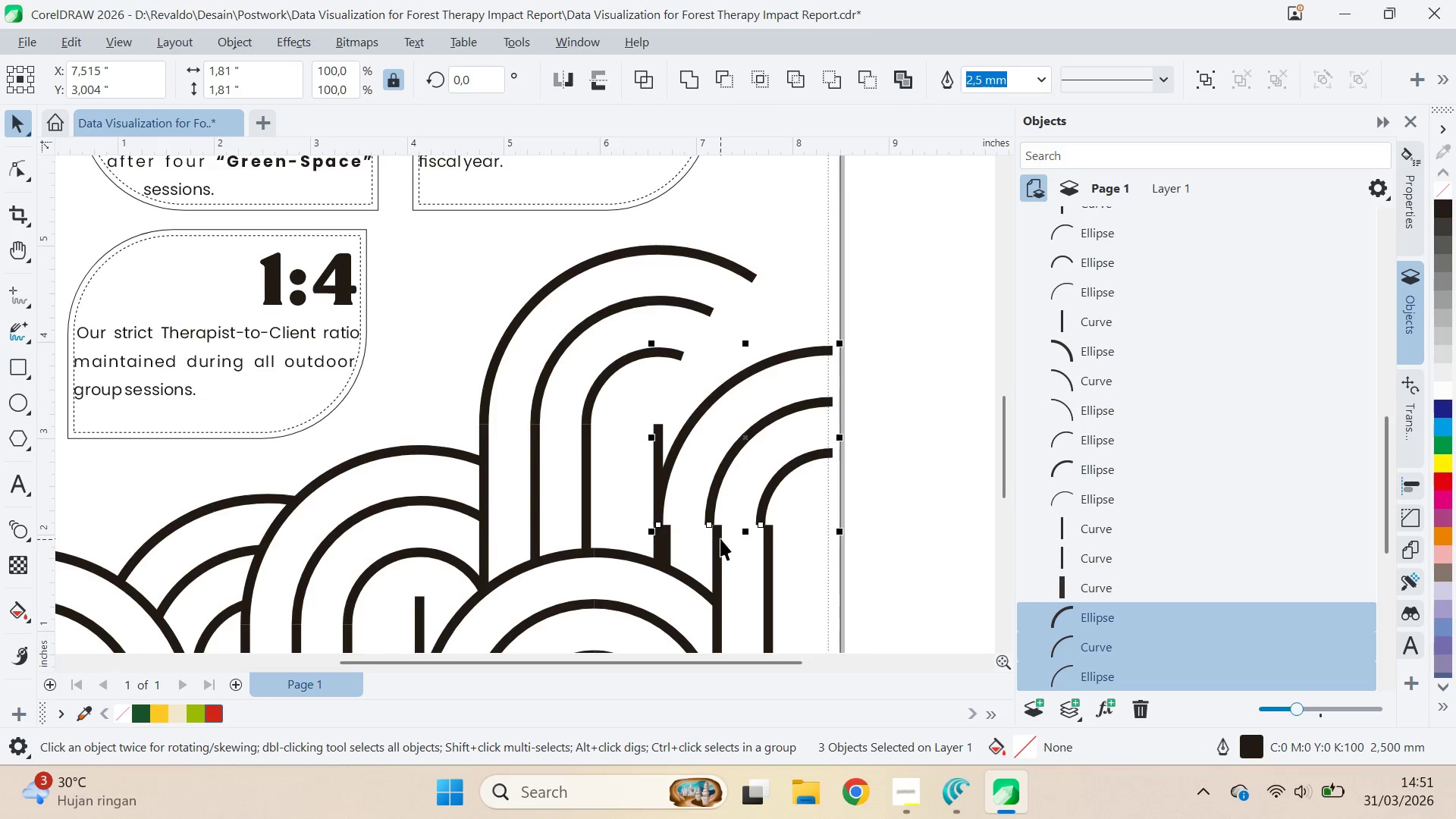 
left_click([720, 538])
 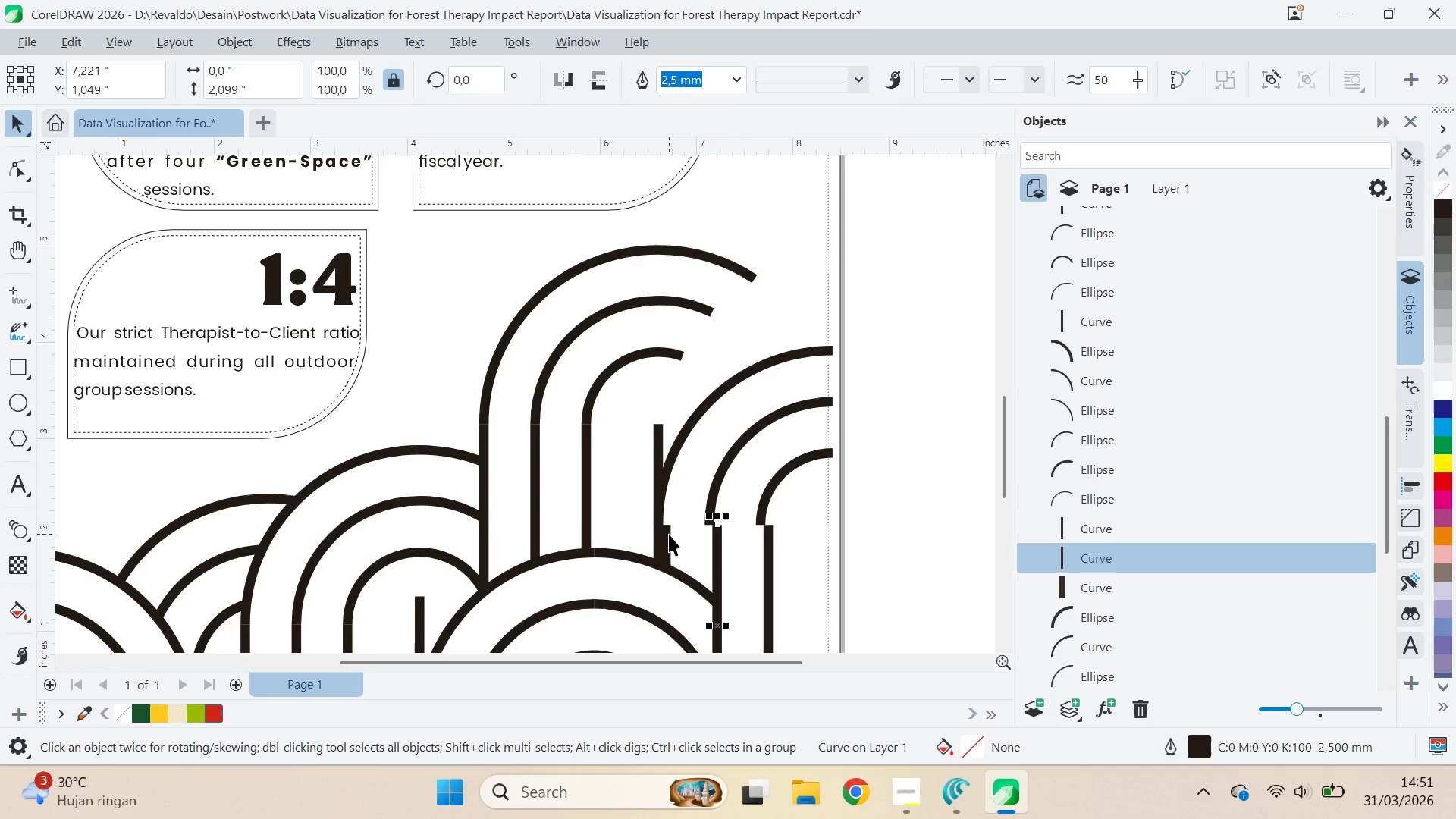 
left_click([669, 534])
 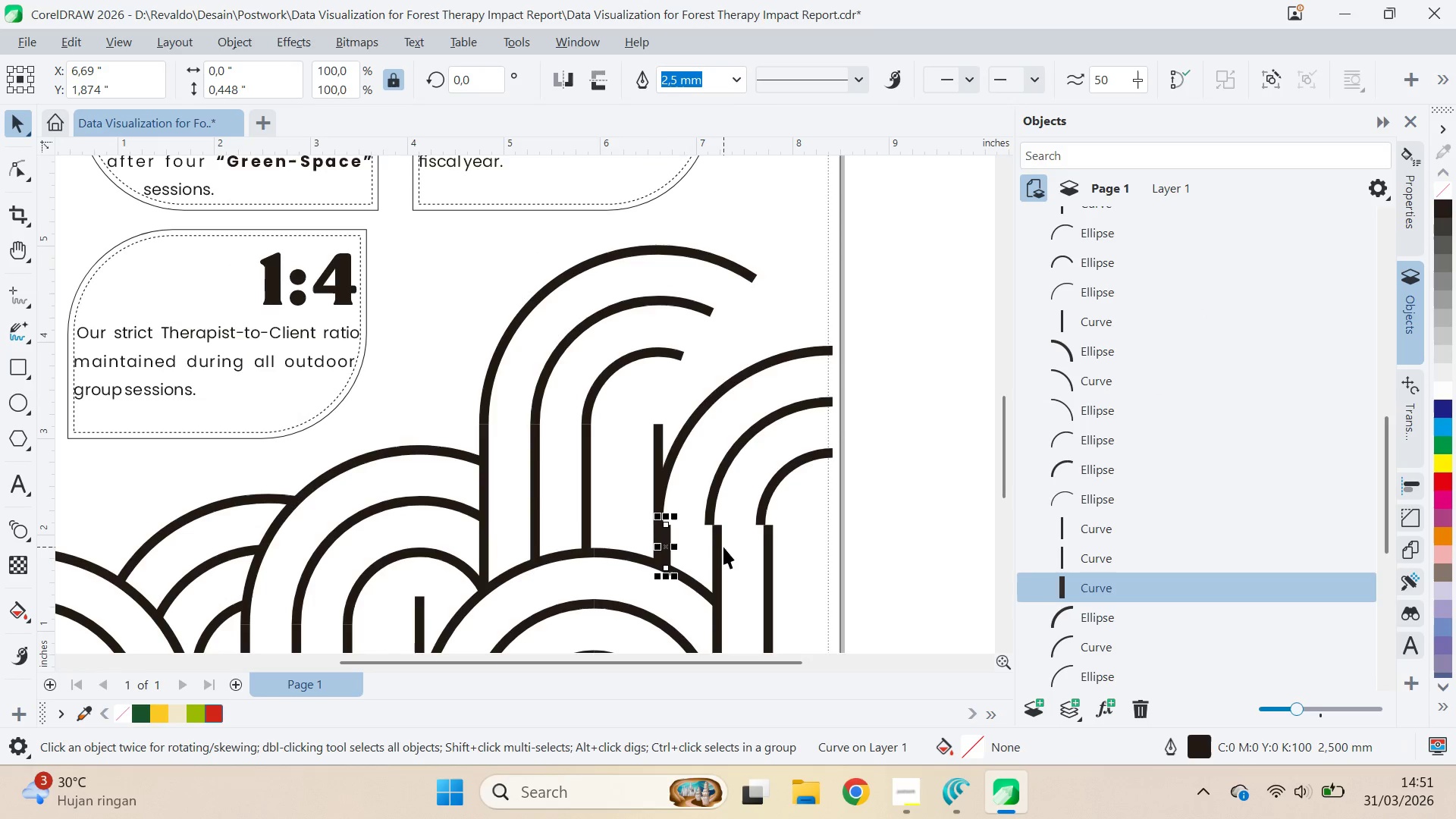 
key(Delete)
 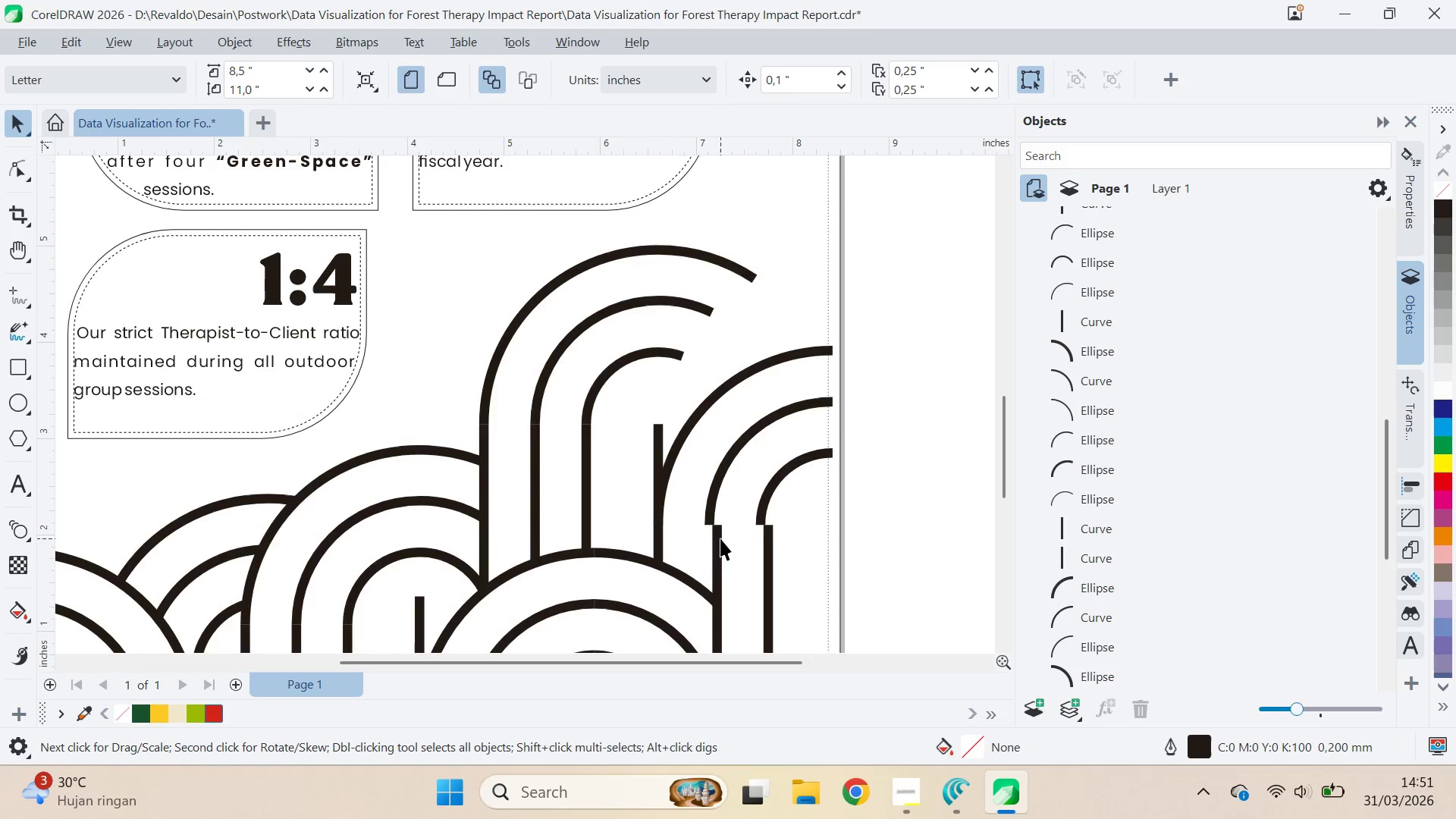 
left_click([719, 537])
 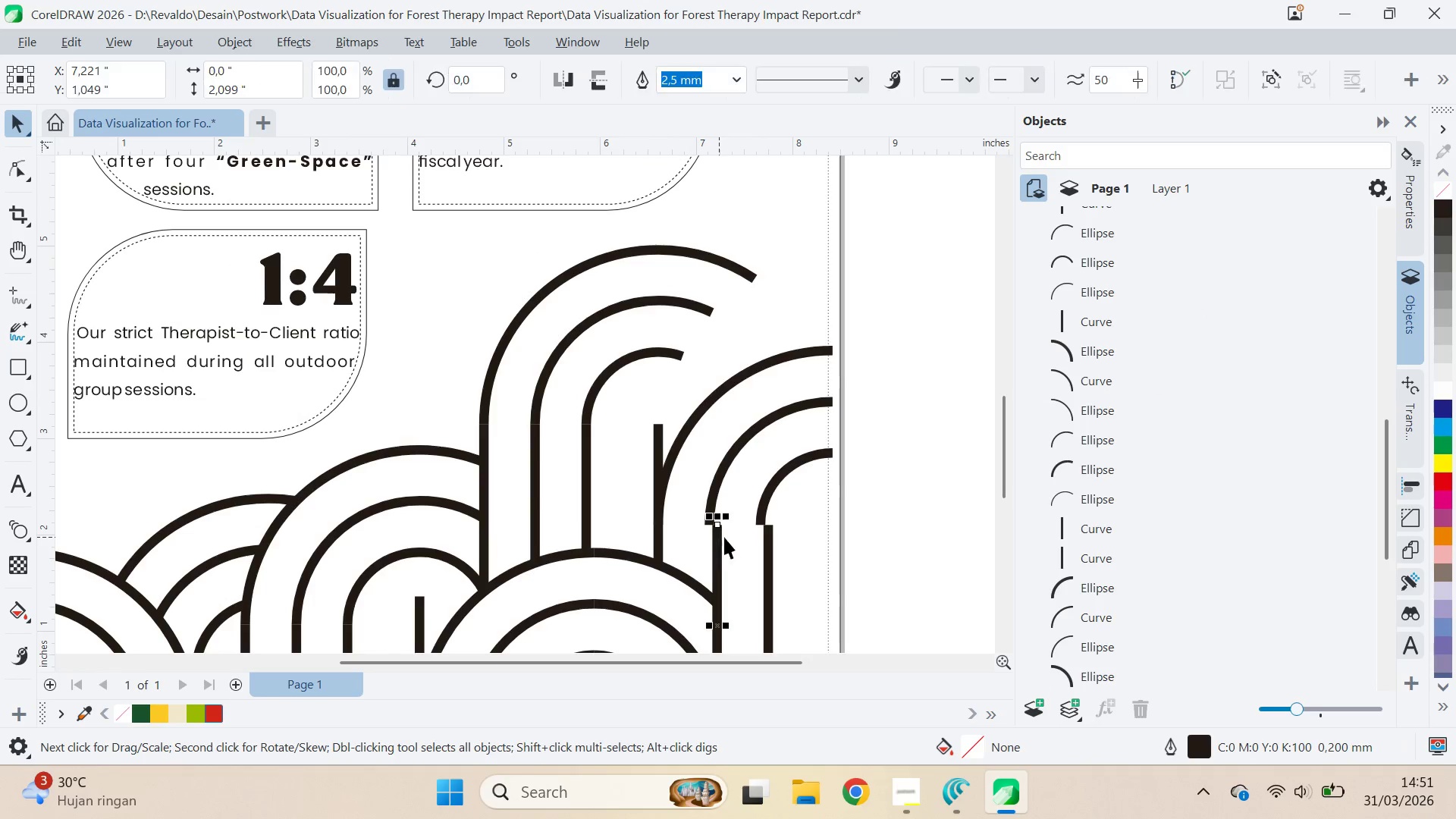 
hold_key(key=ShiftLeft, duration=0.88)
left_click([770, 534])
 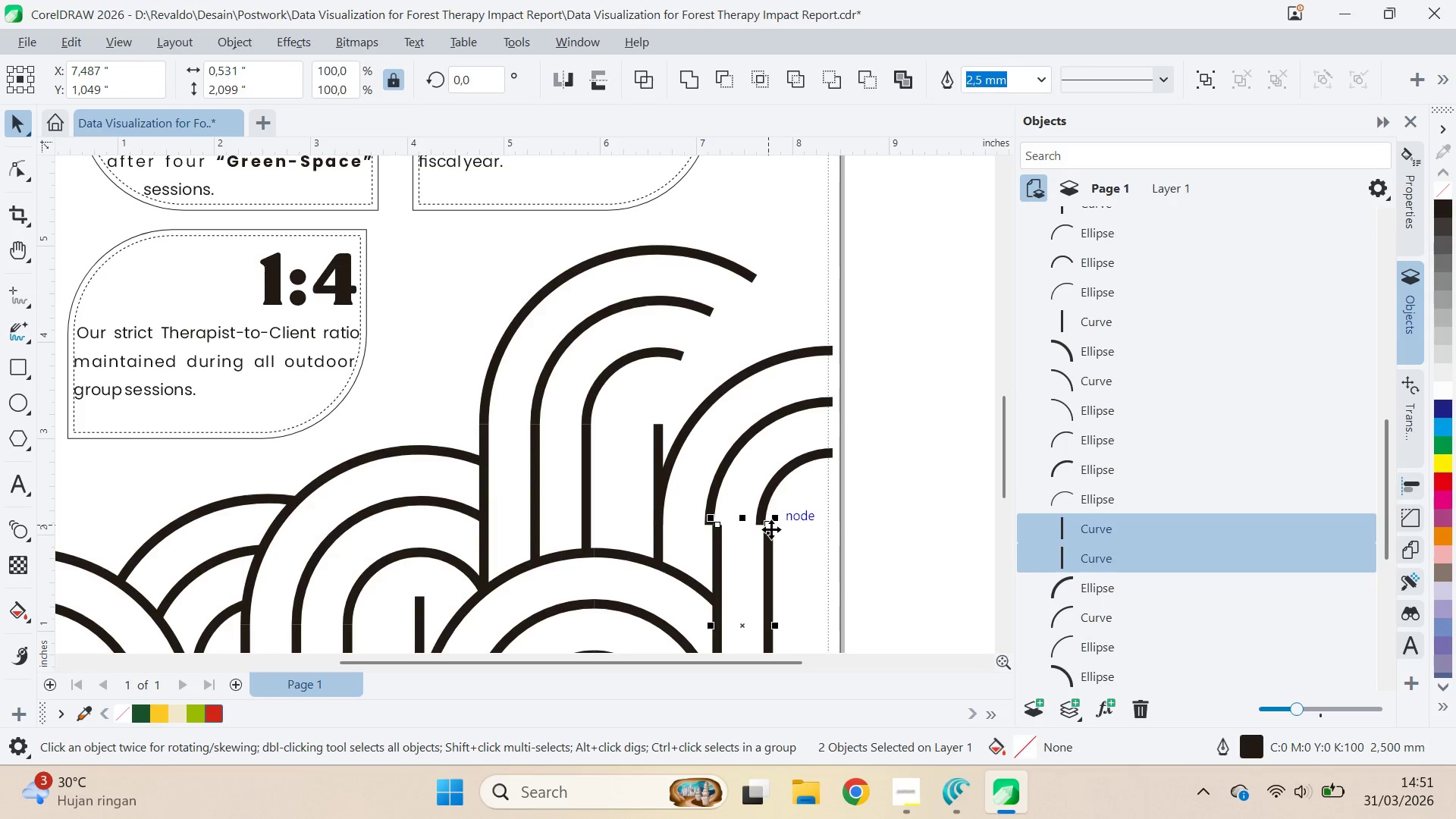 
left_click_drag(start_coordinate=[771, 529], to_coordinate=[761, 529])
 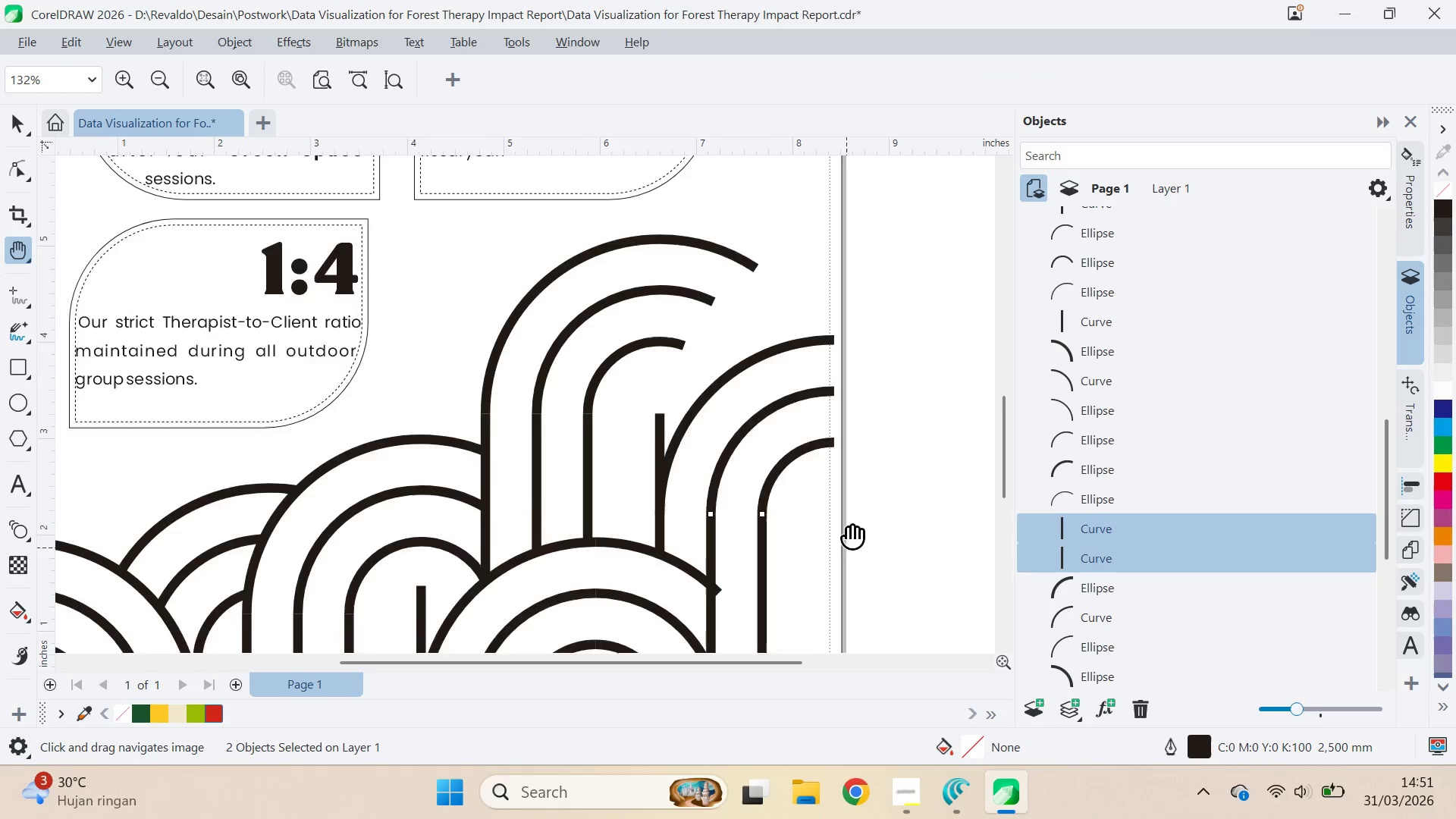 
hold_key(key=ShiftLeft, duration=0.56)
 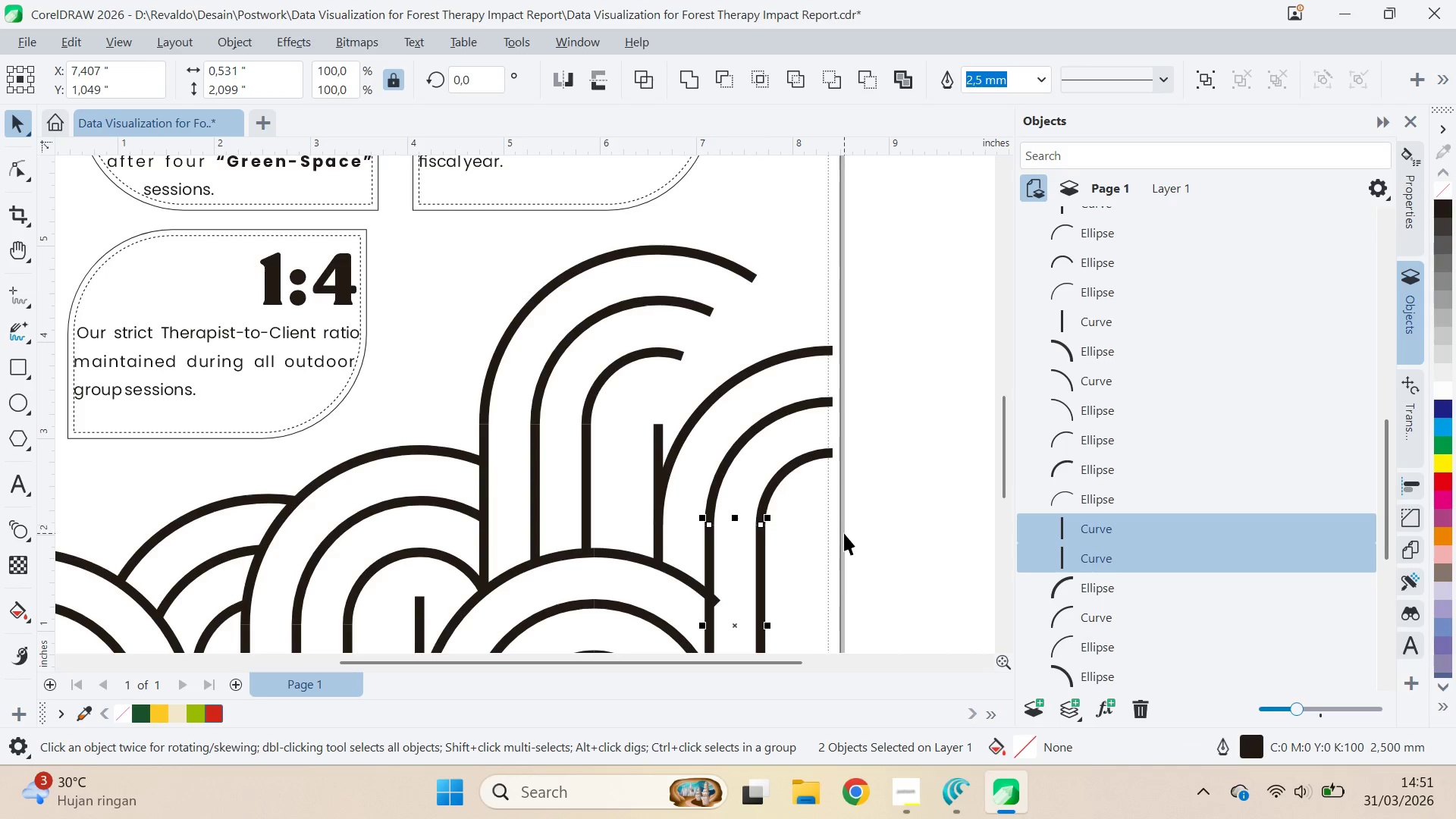 
key(Q)
 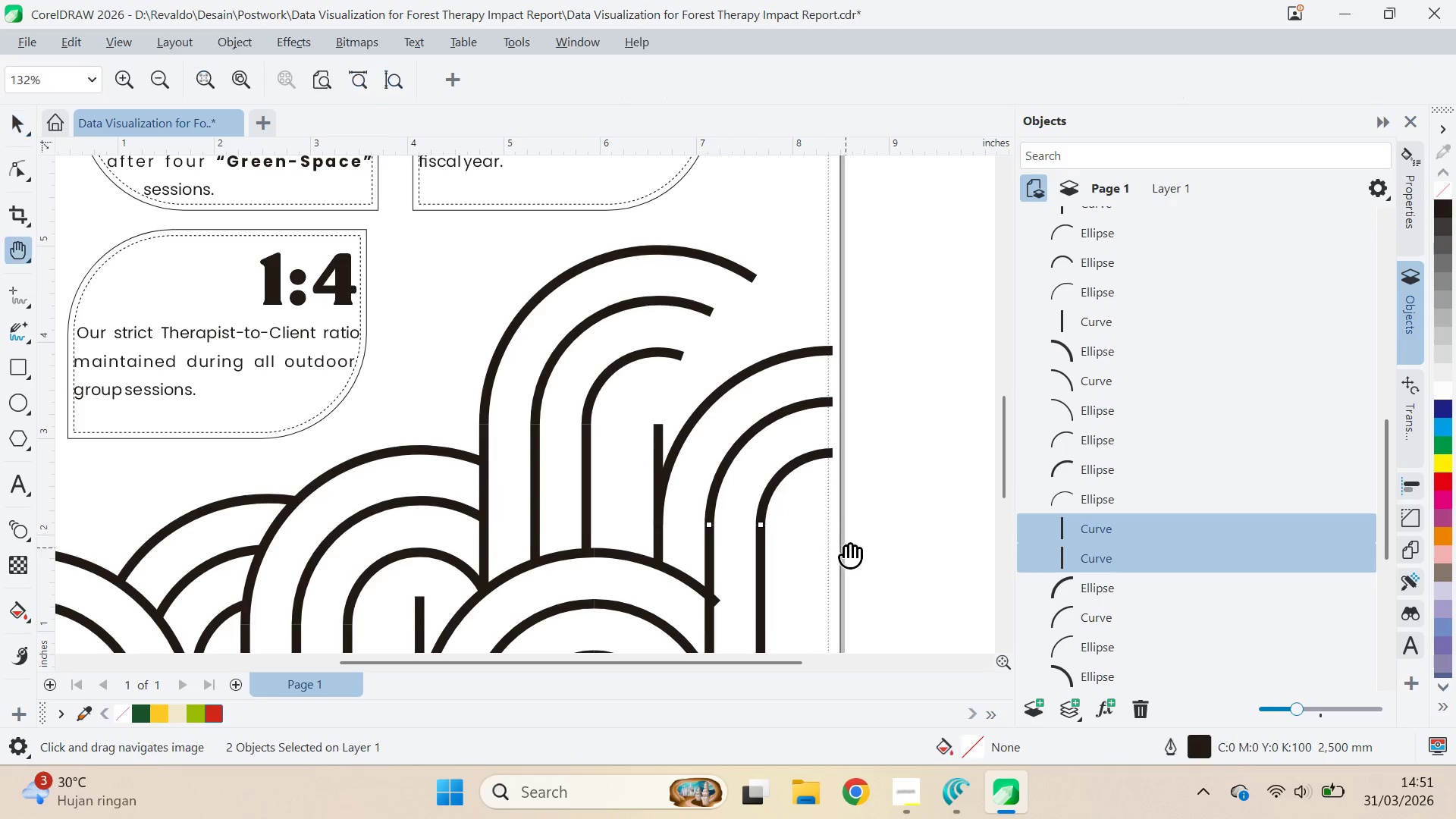 
left_click_drag(start_coordinate=[846, 548], to_coordinate=[843, 399])
 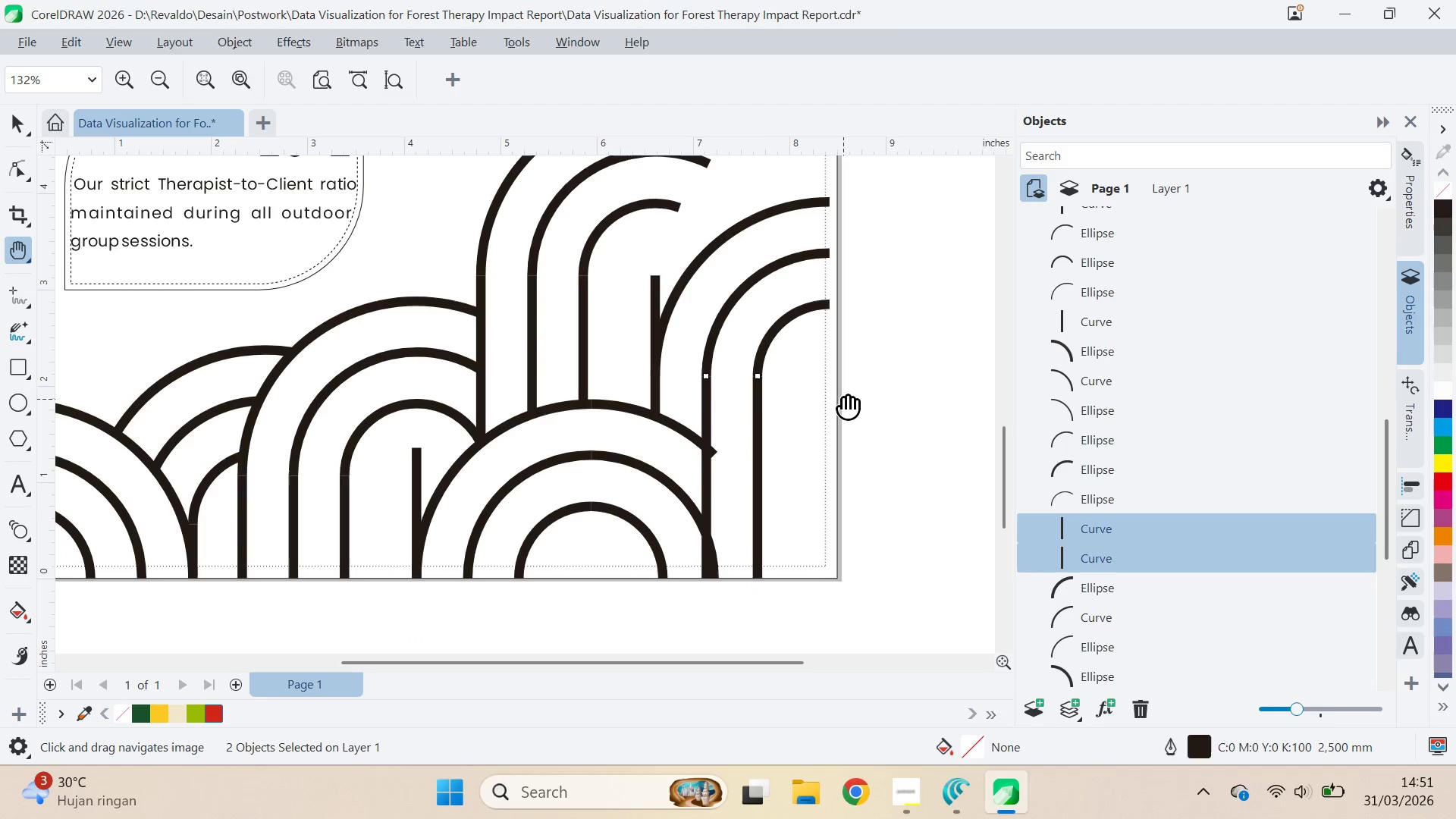 
key(V)
 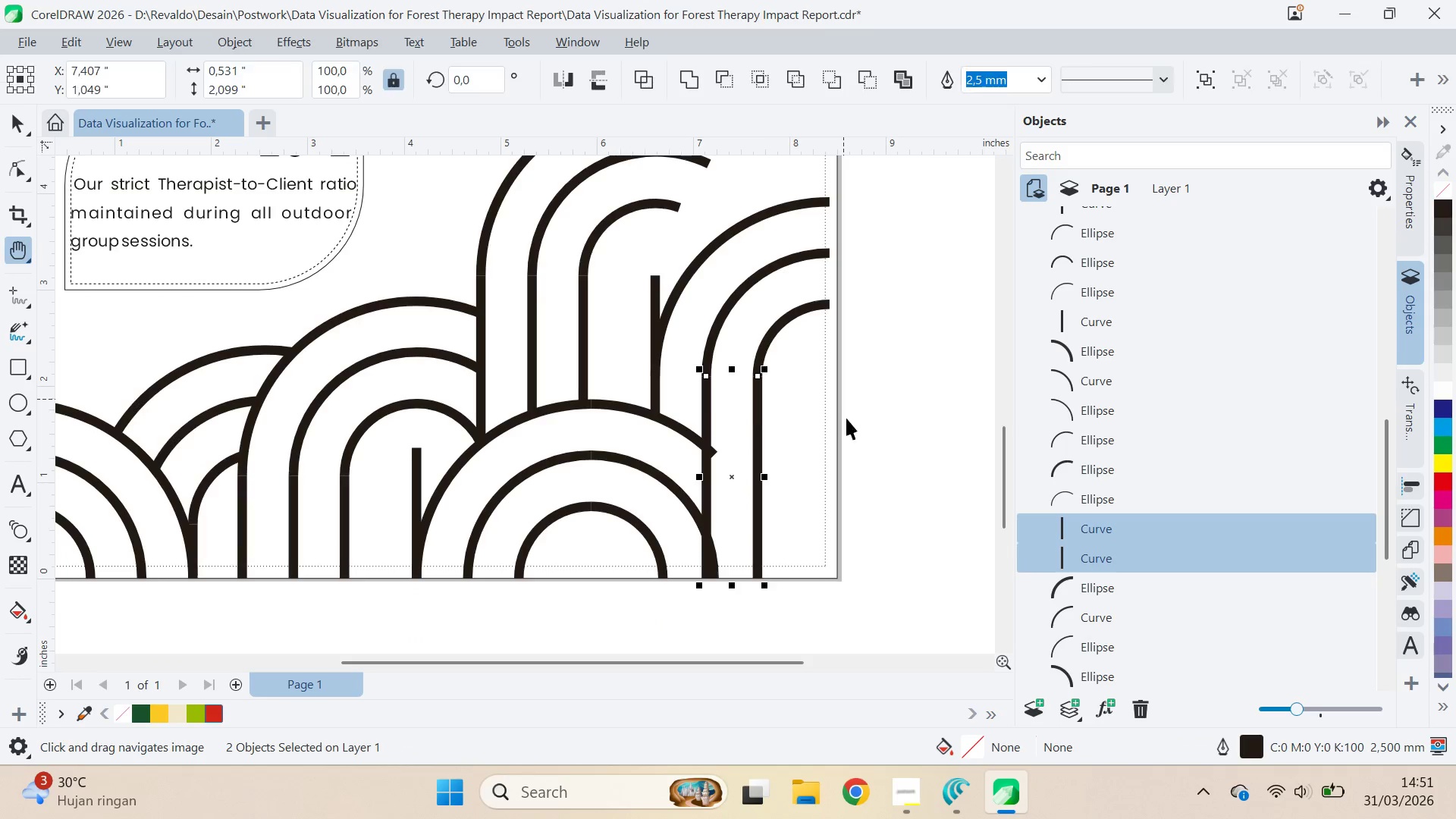 
left_click([878, 418])
 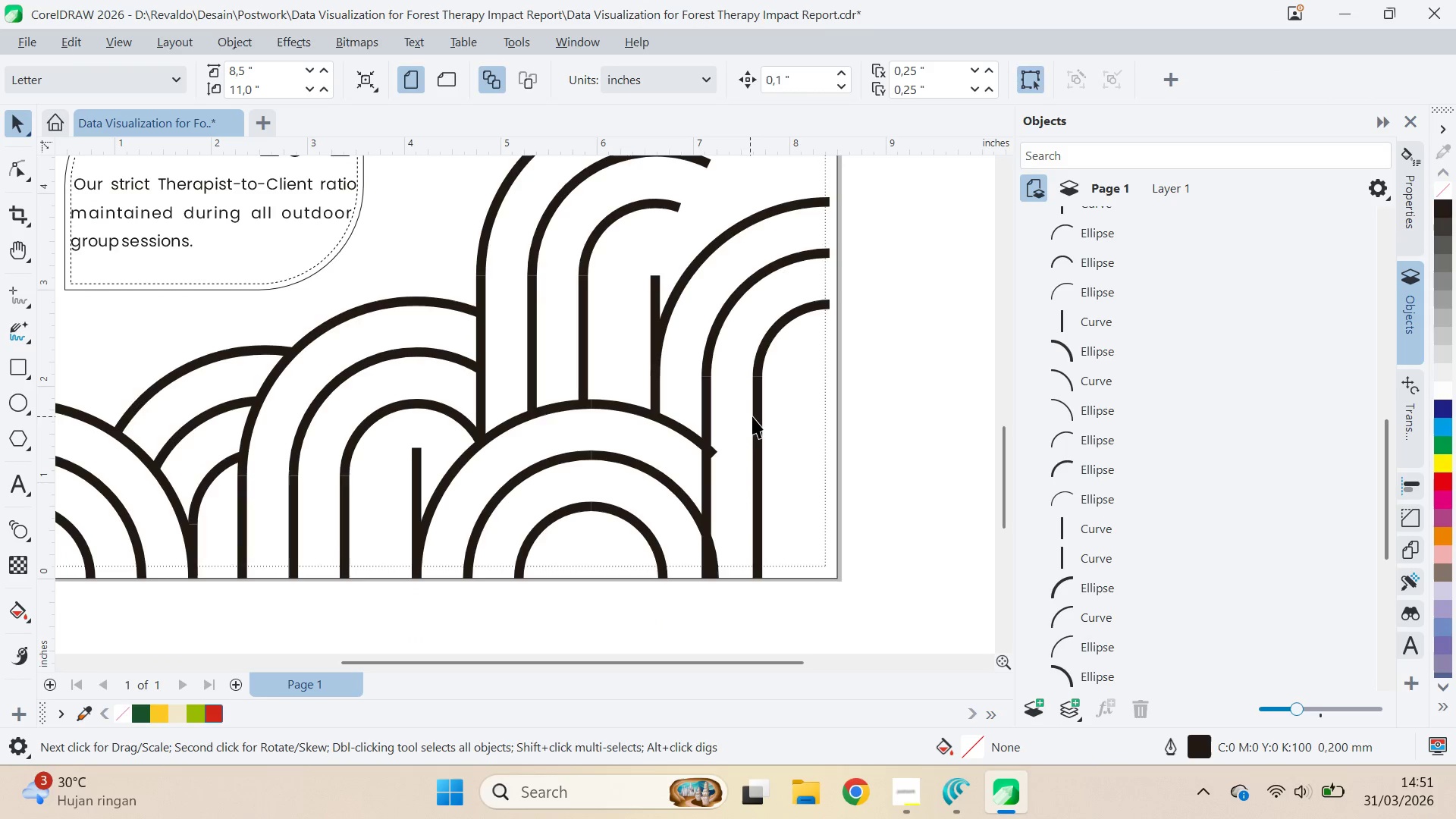 
left_click([760, 416])
 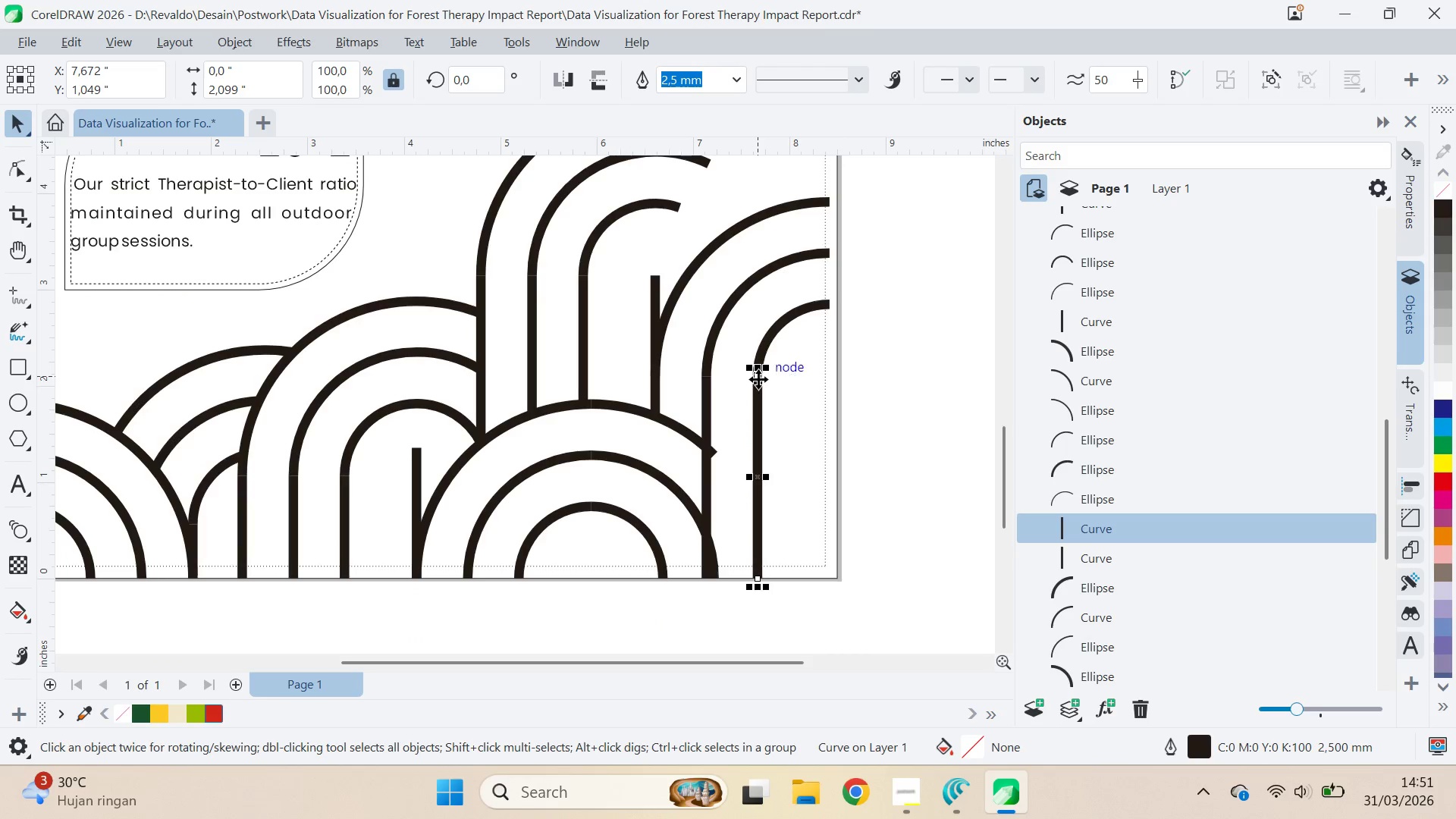 
left_click_drag(start_coordinate=[758, 379], to_coordinate=[831, 303])
 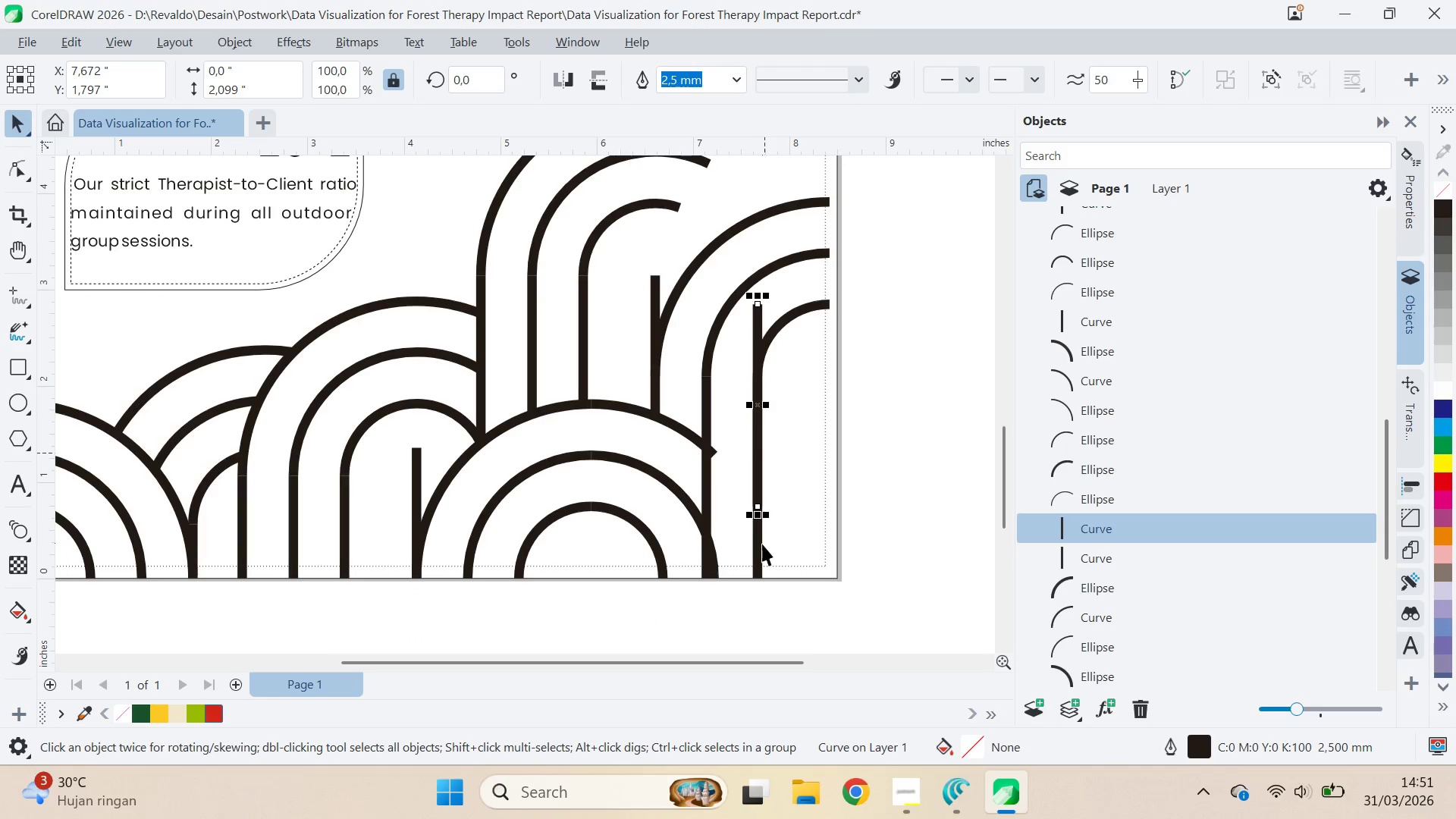 
hold_key(key=ShiftLeft, duration=1.5)
 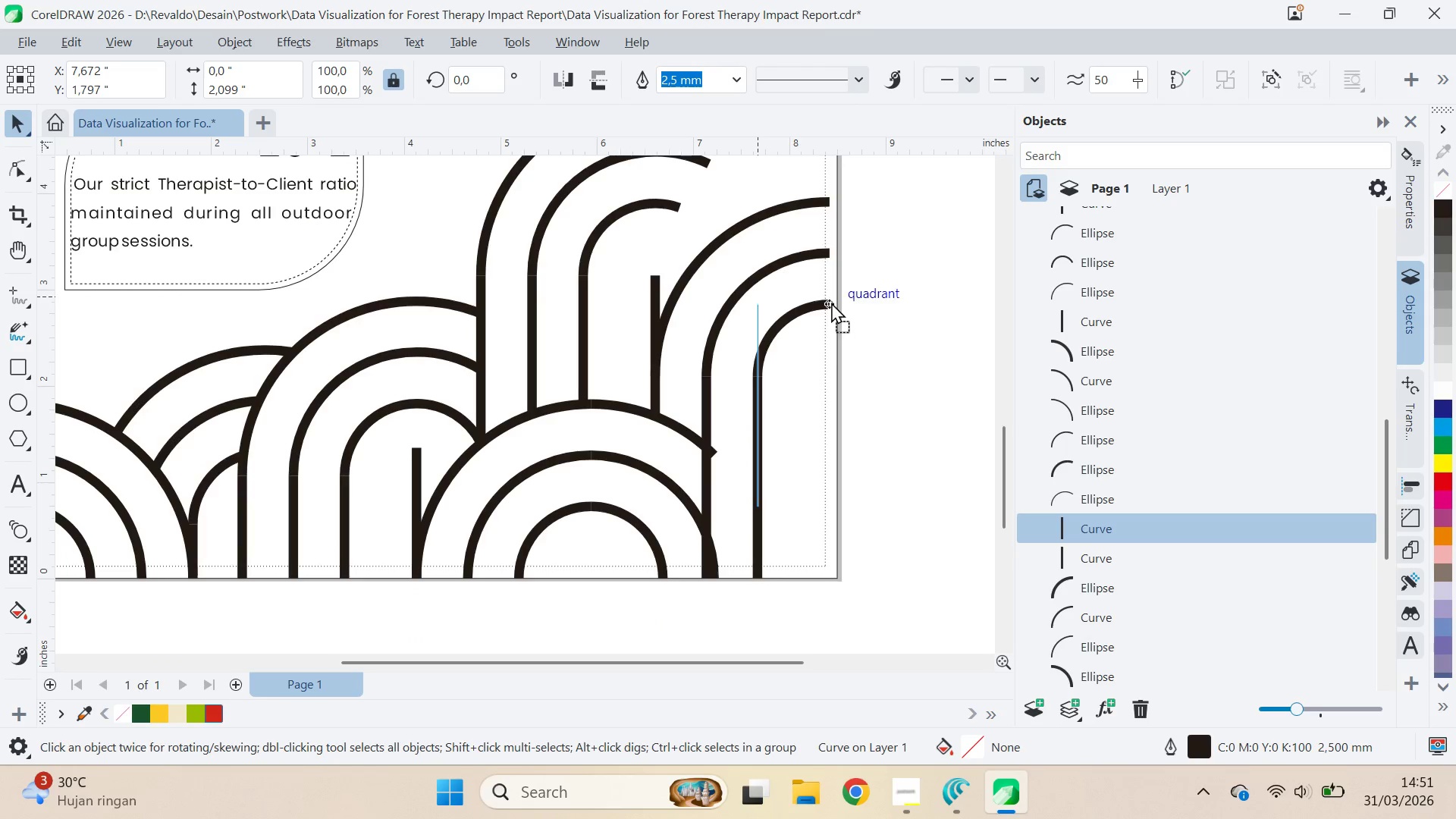 
hold_key(key=ShiftLeft, duration=1.5)
 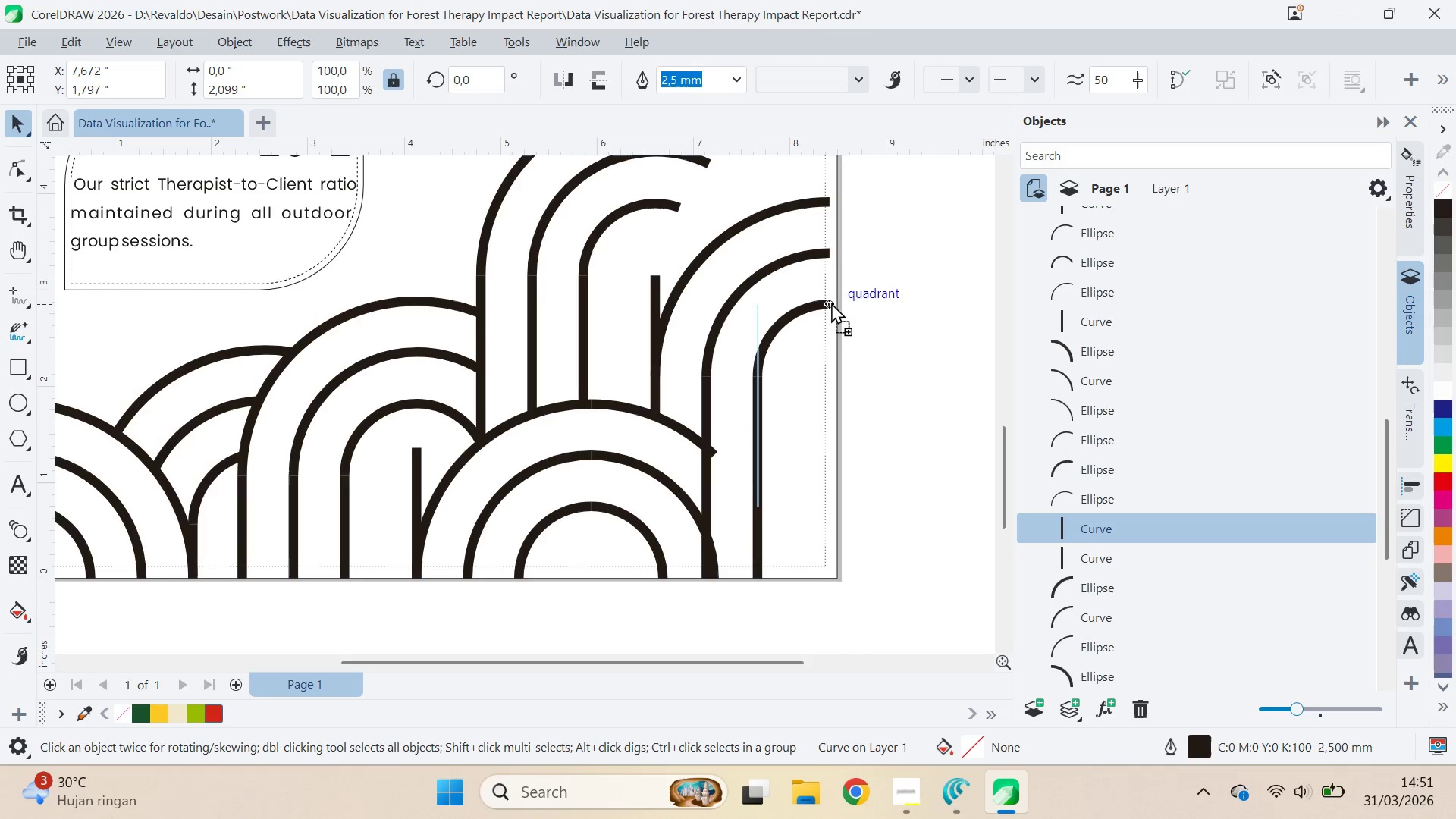 
hold_key(key=ShiftLeft, duration=1.53)
right_click([831, 303])
 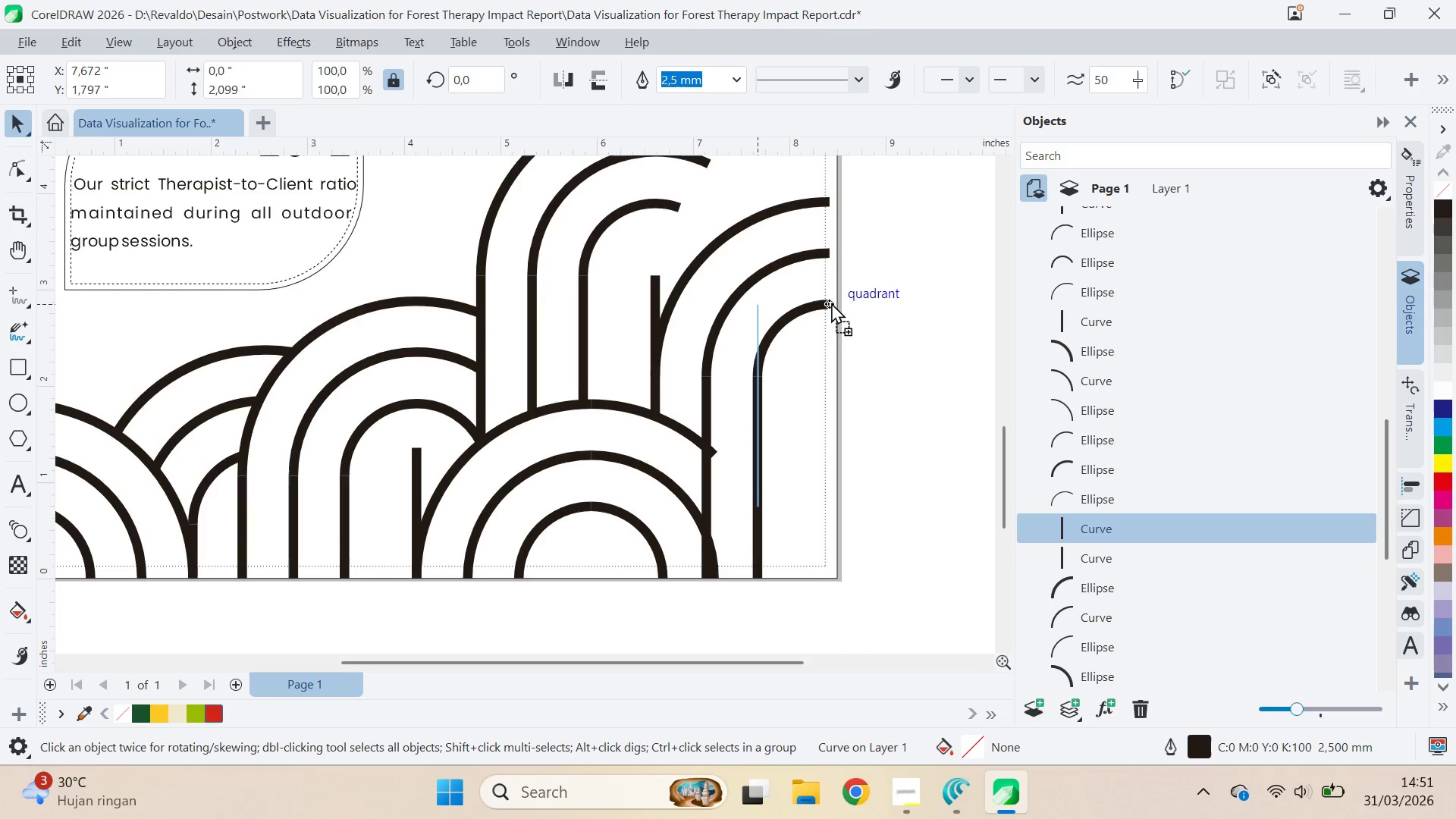 
left_click([831, 303])
 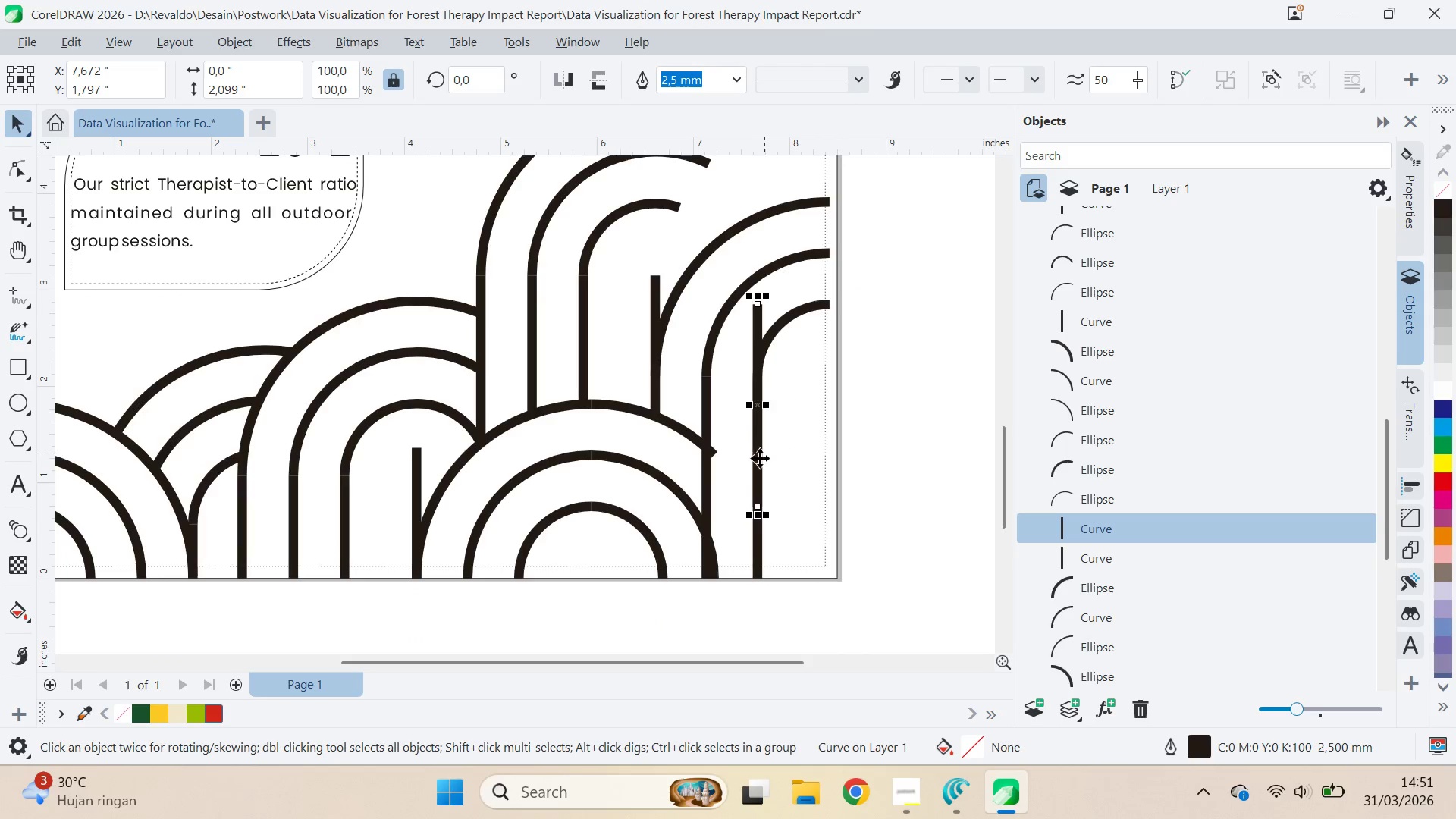 
hold_key(key=ShiftLeft, duration=1.39)
 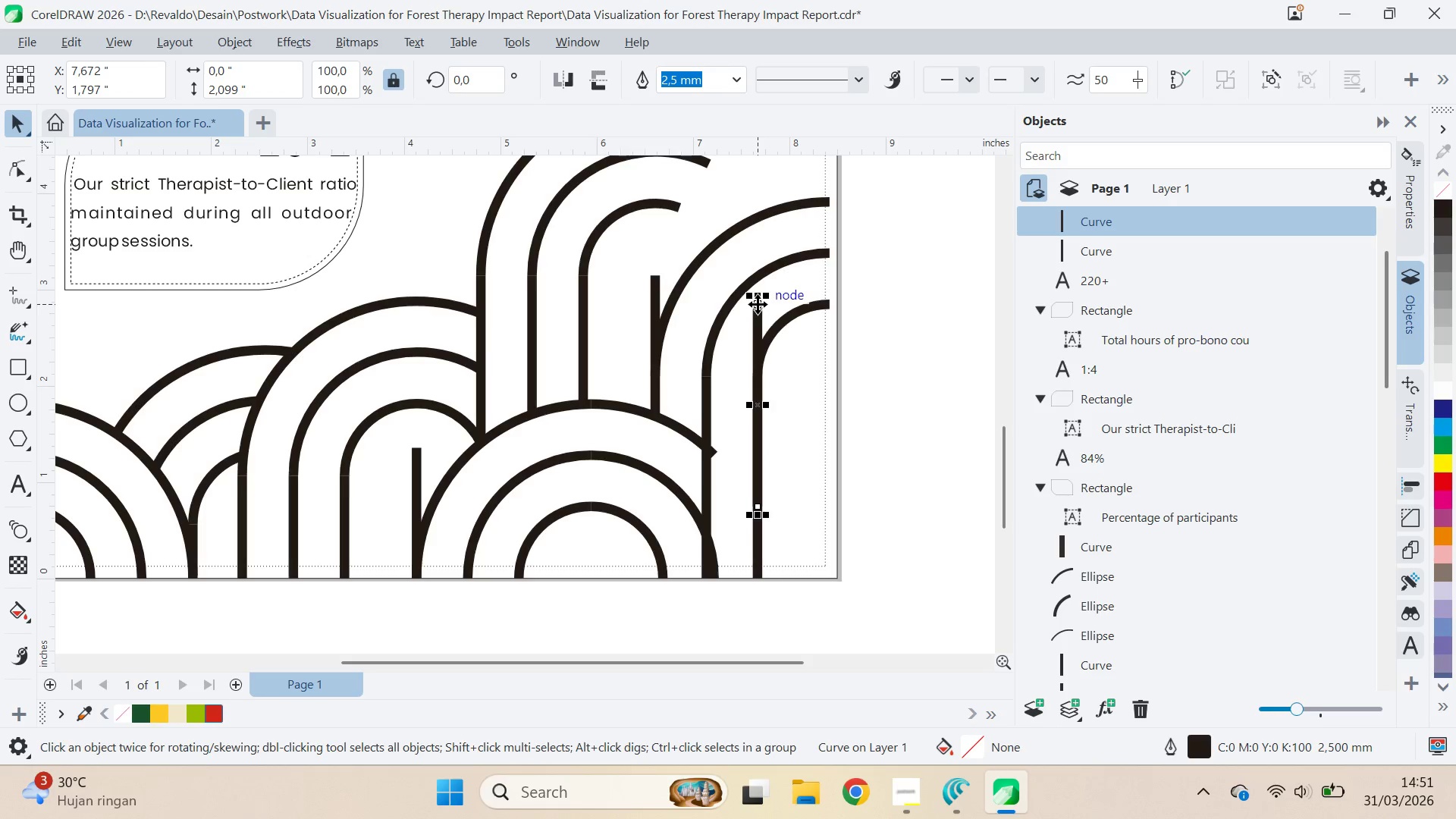 
left_click_drag(start_coordinate=[758, 304], to_coordinate=[827, 299])
 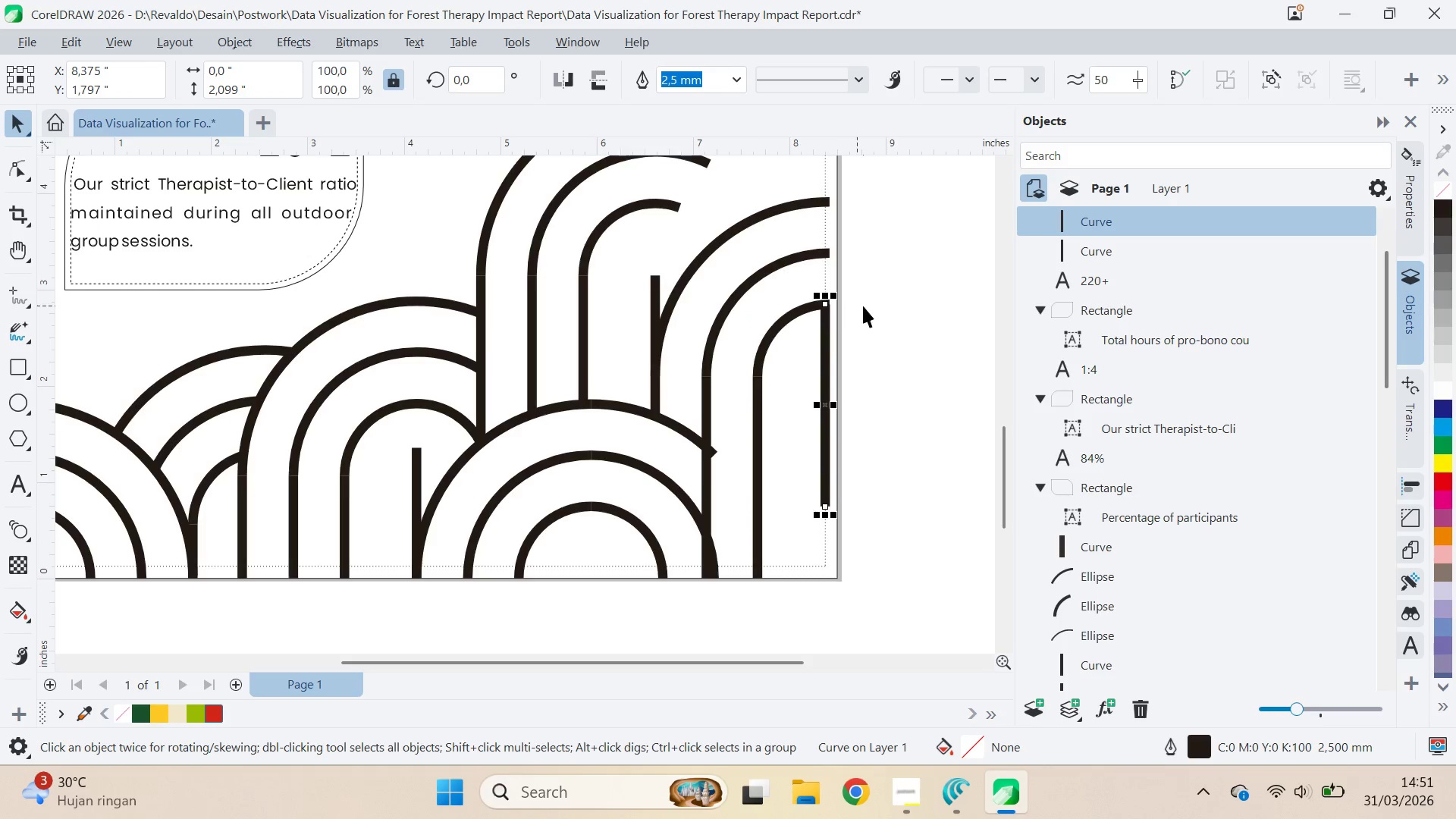 
hold_key(key=ShiftLeft, duration=1.11)
left_click([827, 299])
 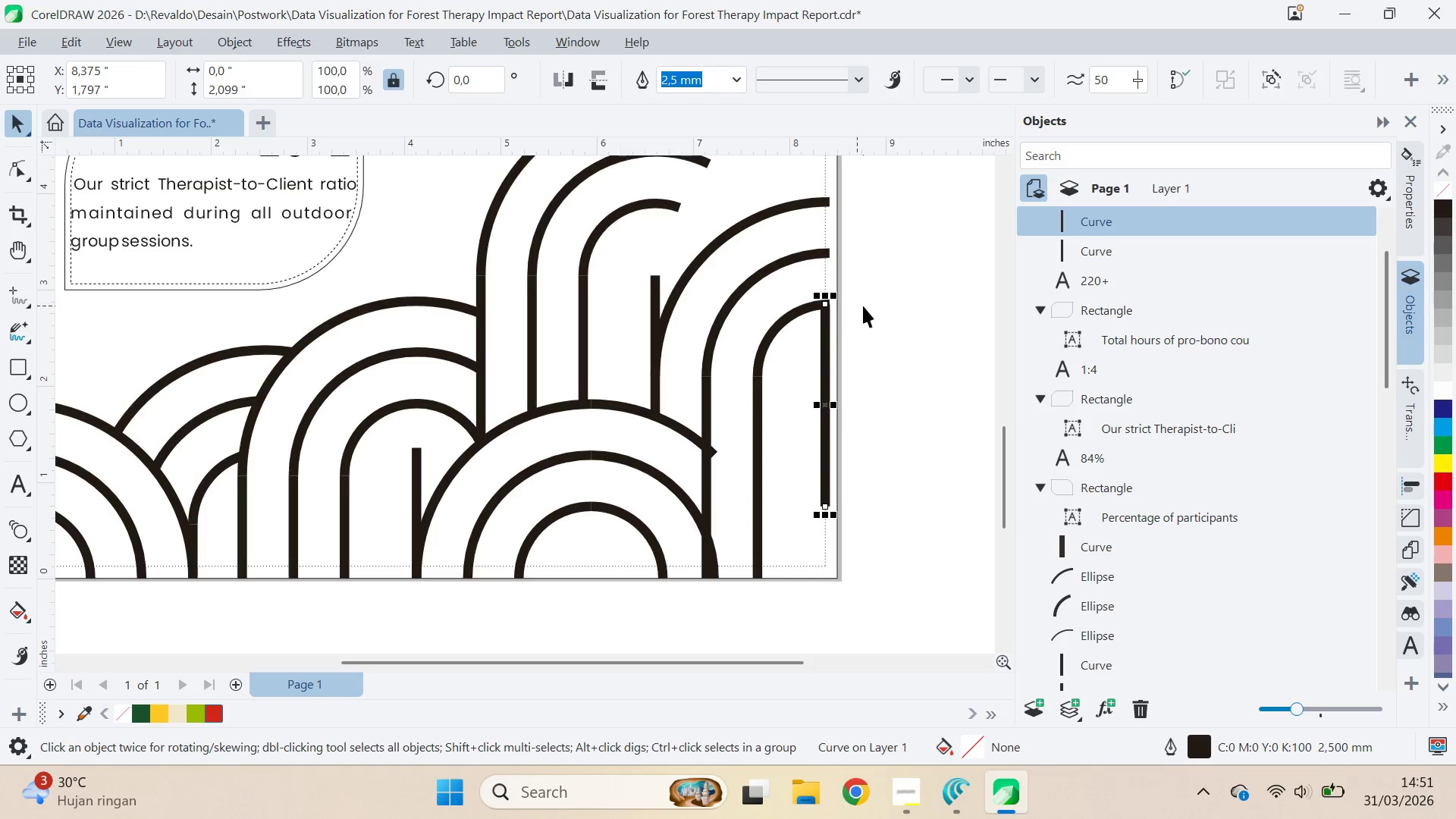 
key(Control+ControlLeft)
 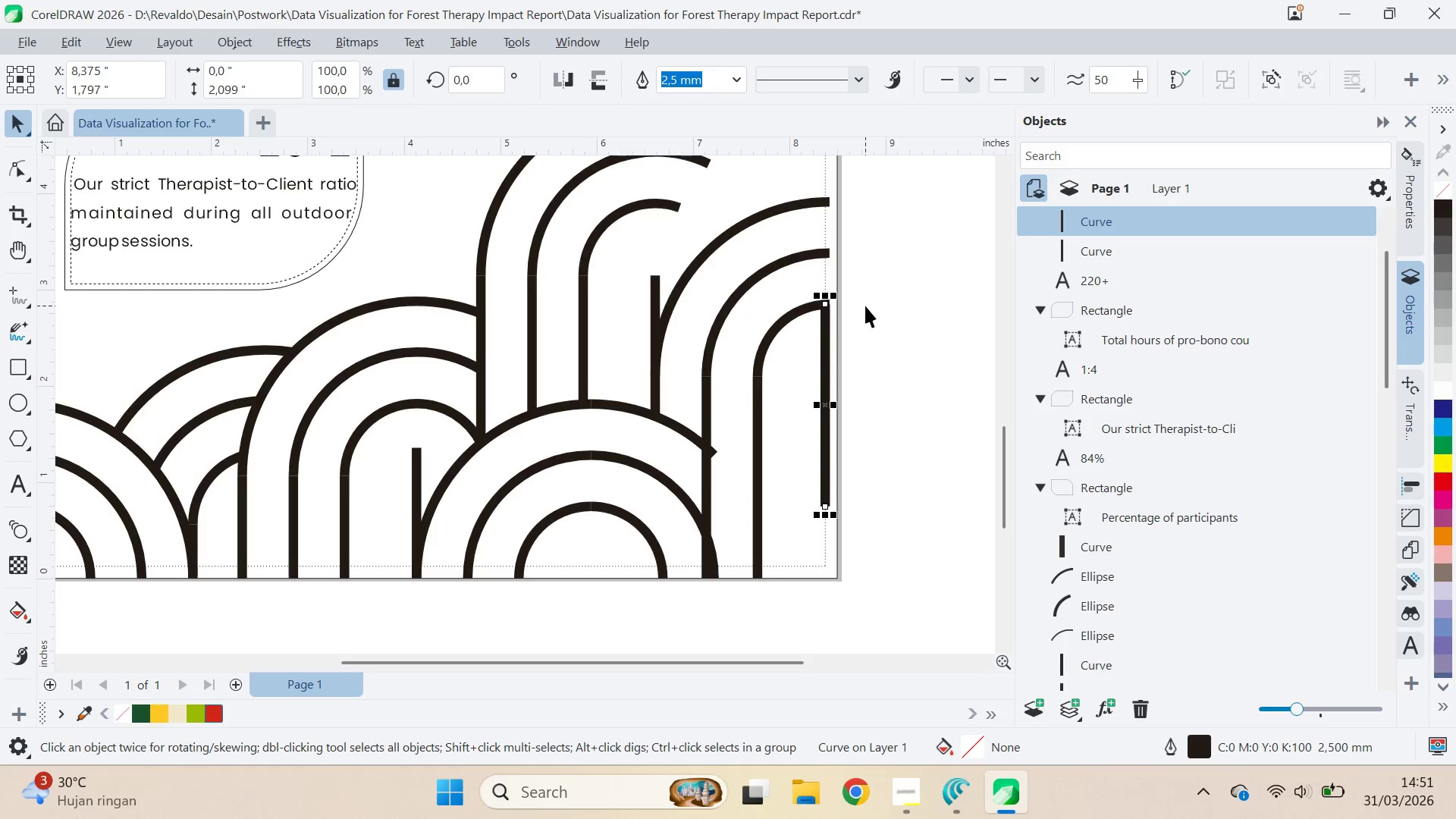 
key(Control+Z)
 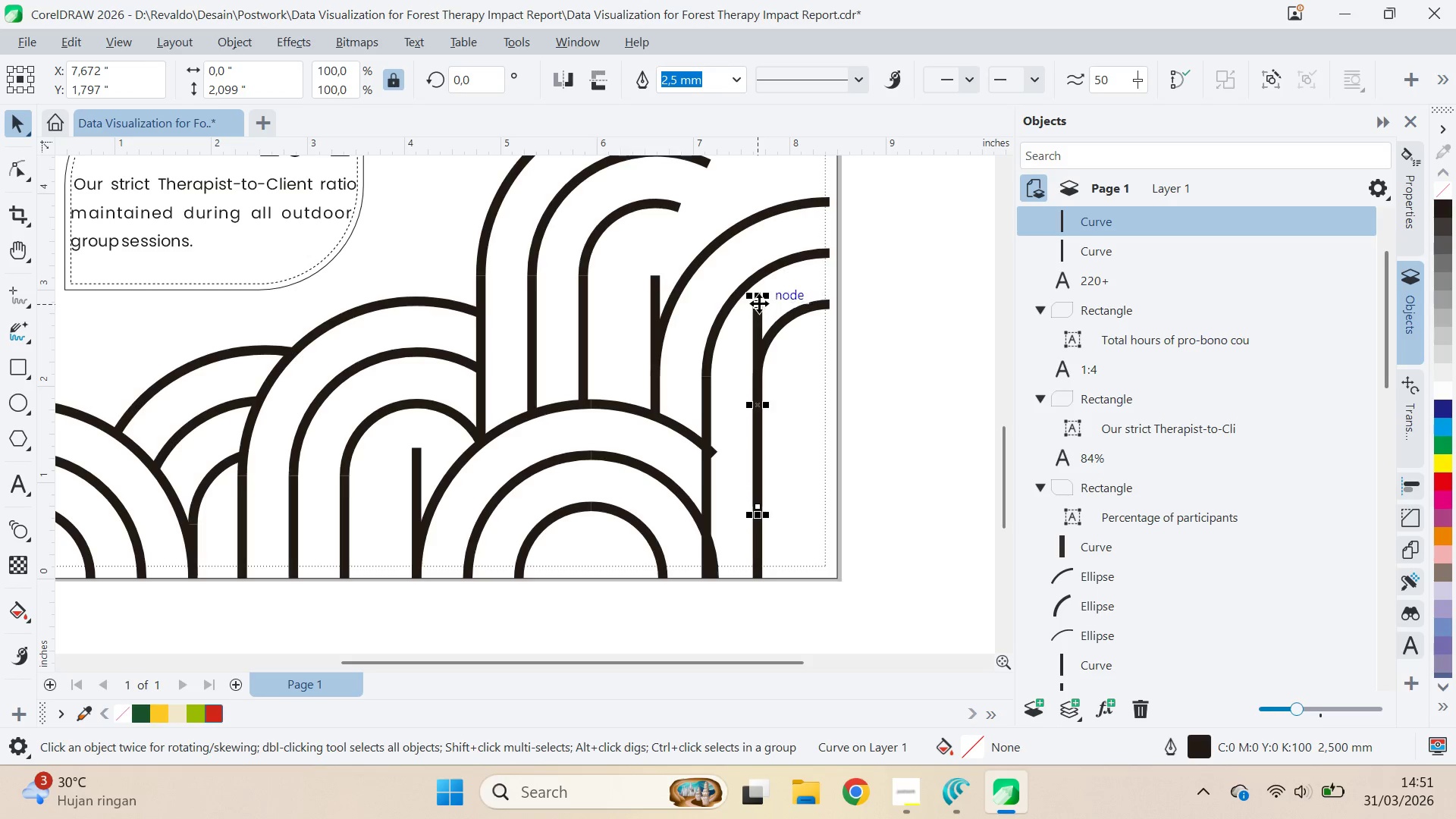 
left_click_drag(start_coordinate=[759, 303], to_coordinate=[830, 308])
 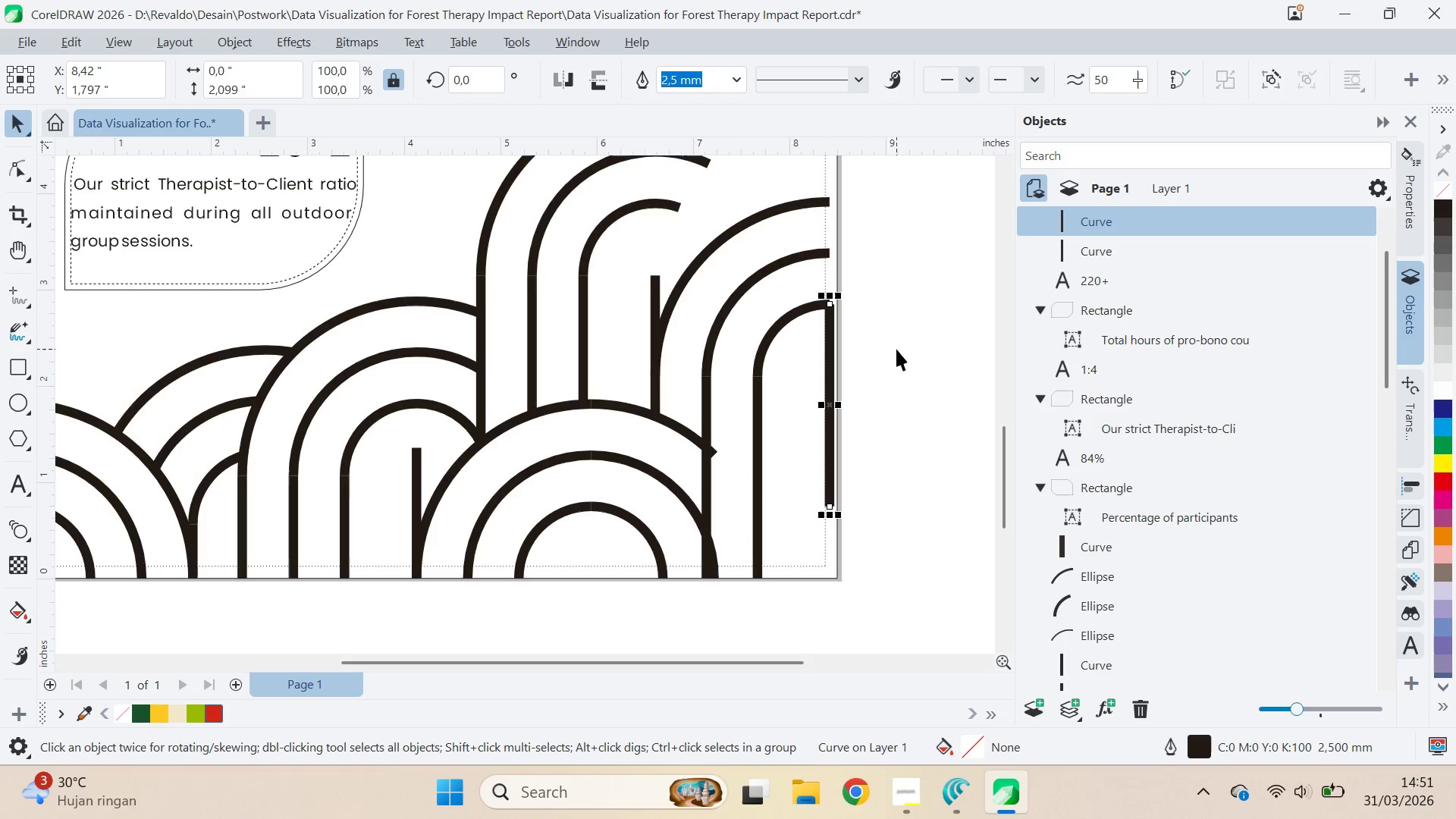 
hold_key(key=ShiftLeft, duration=1.52)
 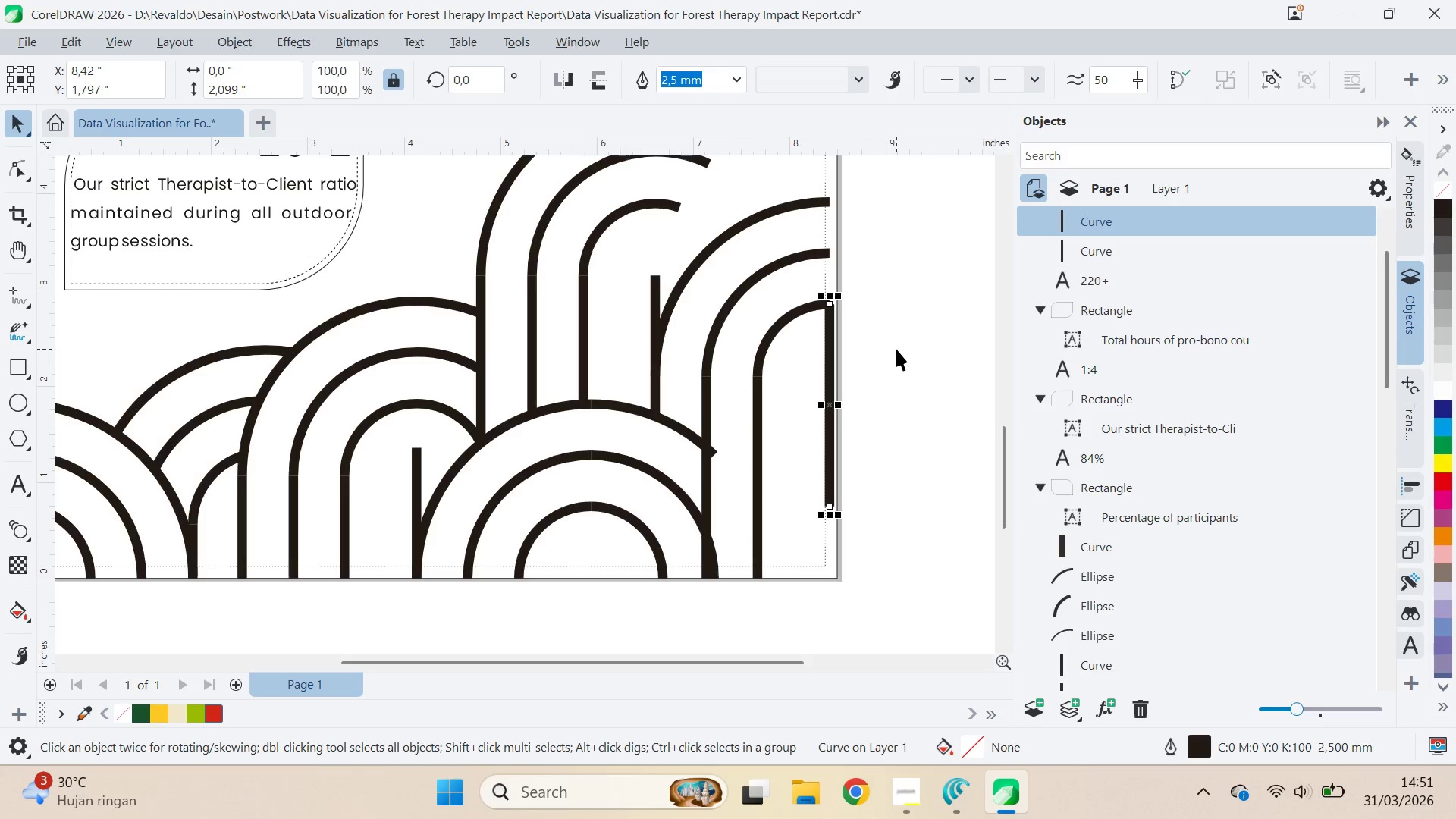 
key(Shift+ShiftLeft)
 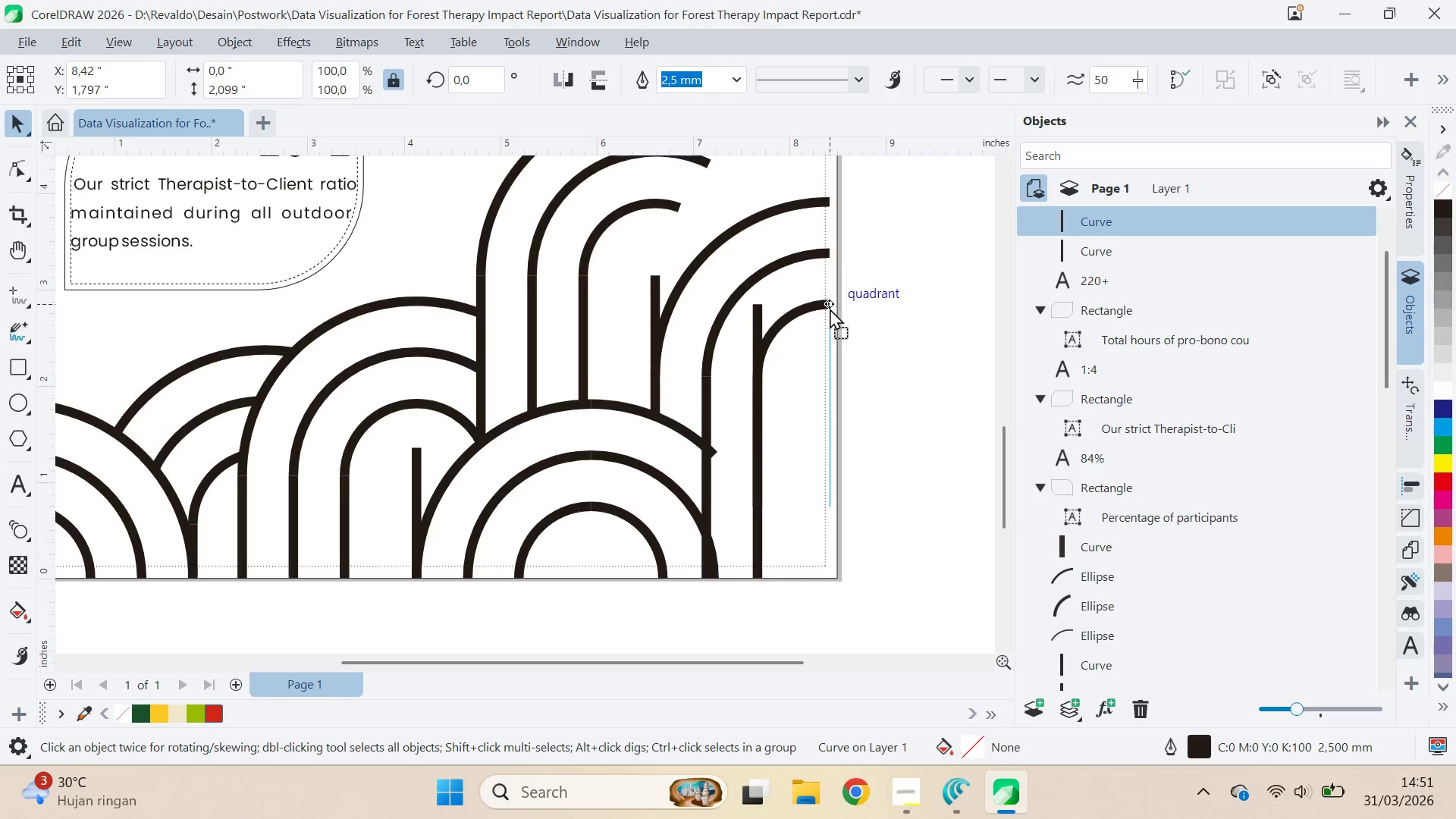 
key(Shift+ShiftLeft)
 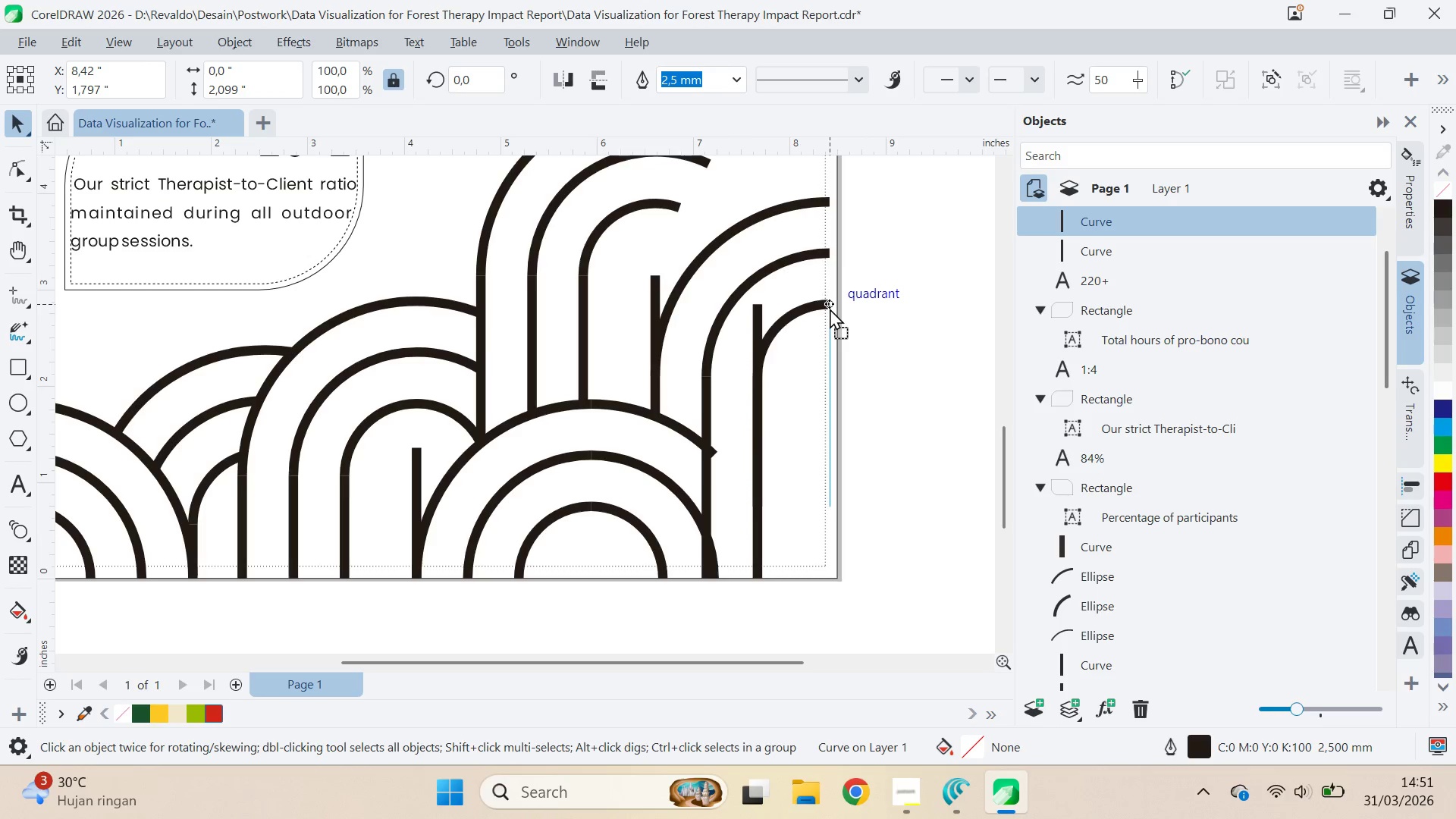 
key(Shift+ShiftLeft)
 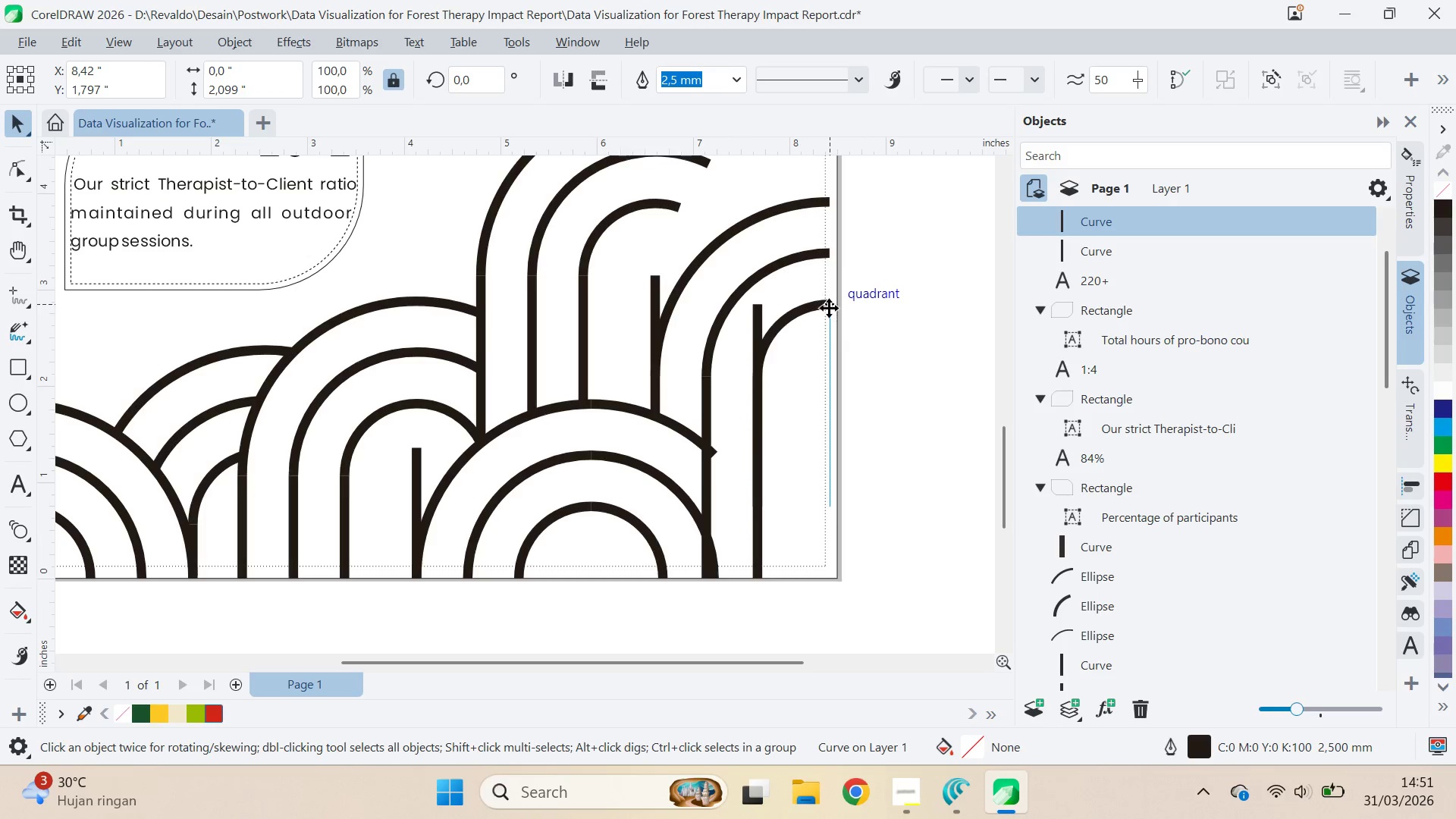 
key(Shift+ShiftLeft)
 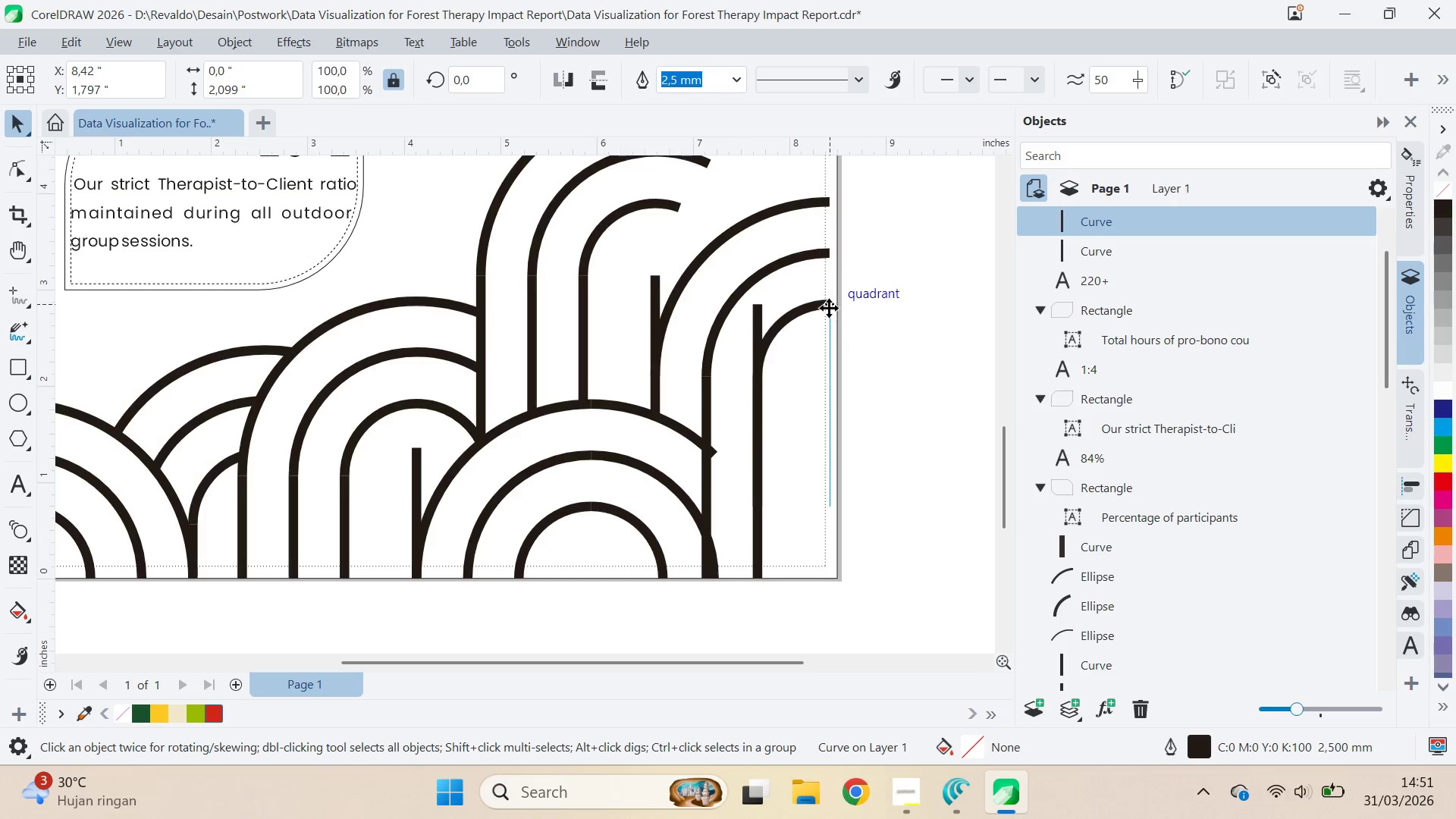 
key(Shift+ShiftLeft)
 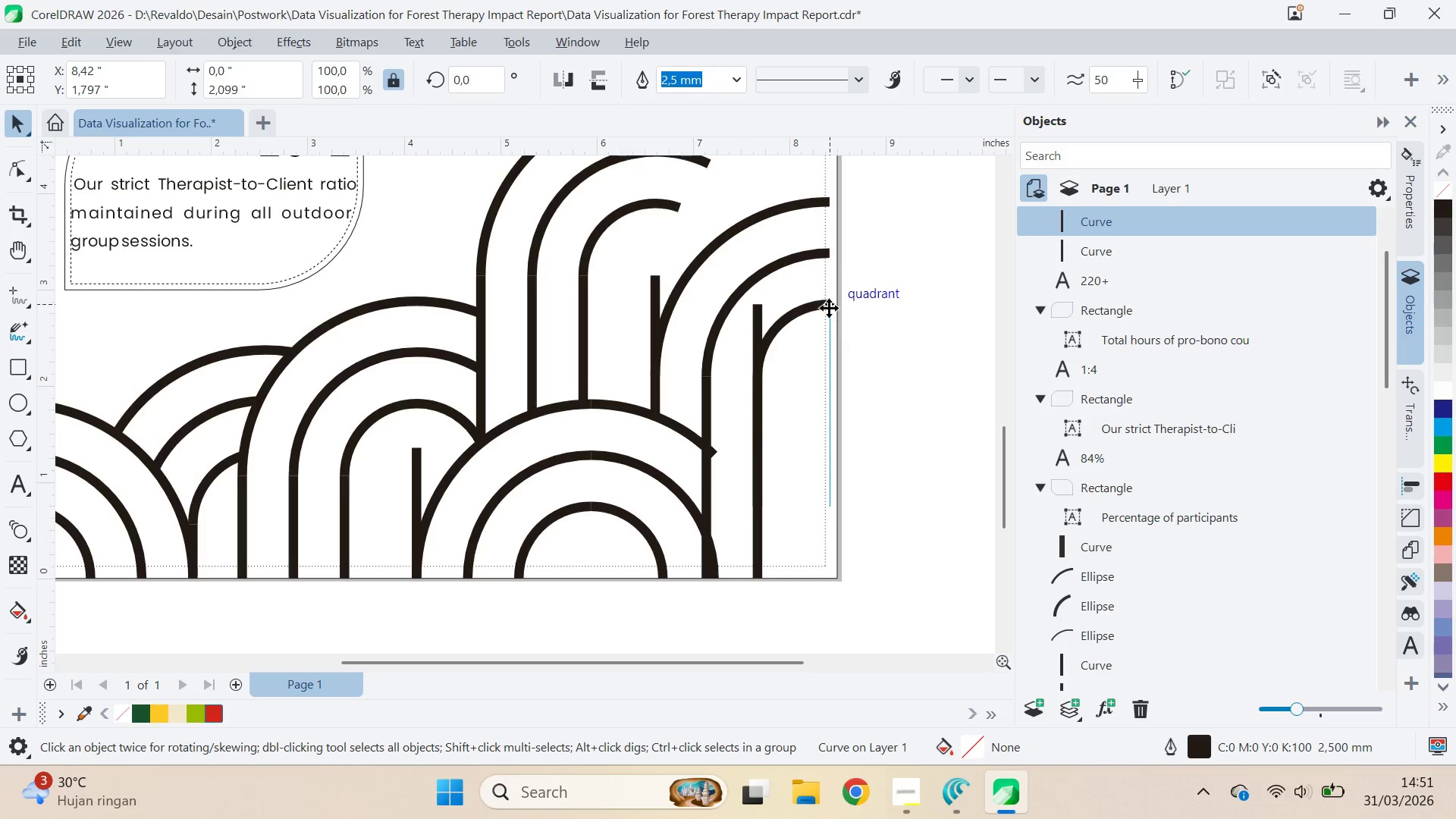 
key(Shift+ShiftLeft)
 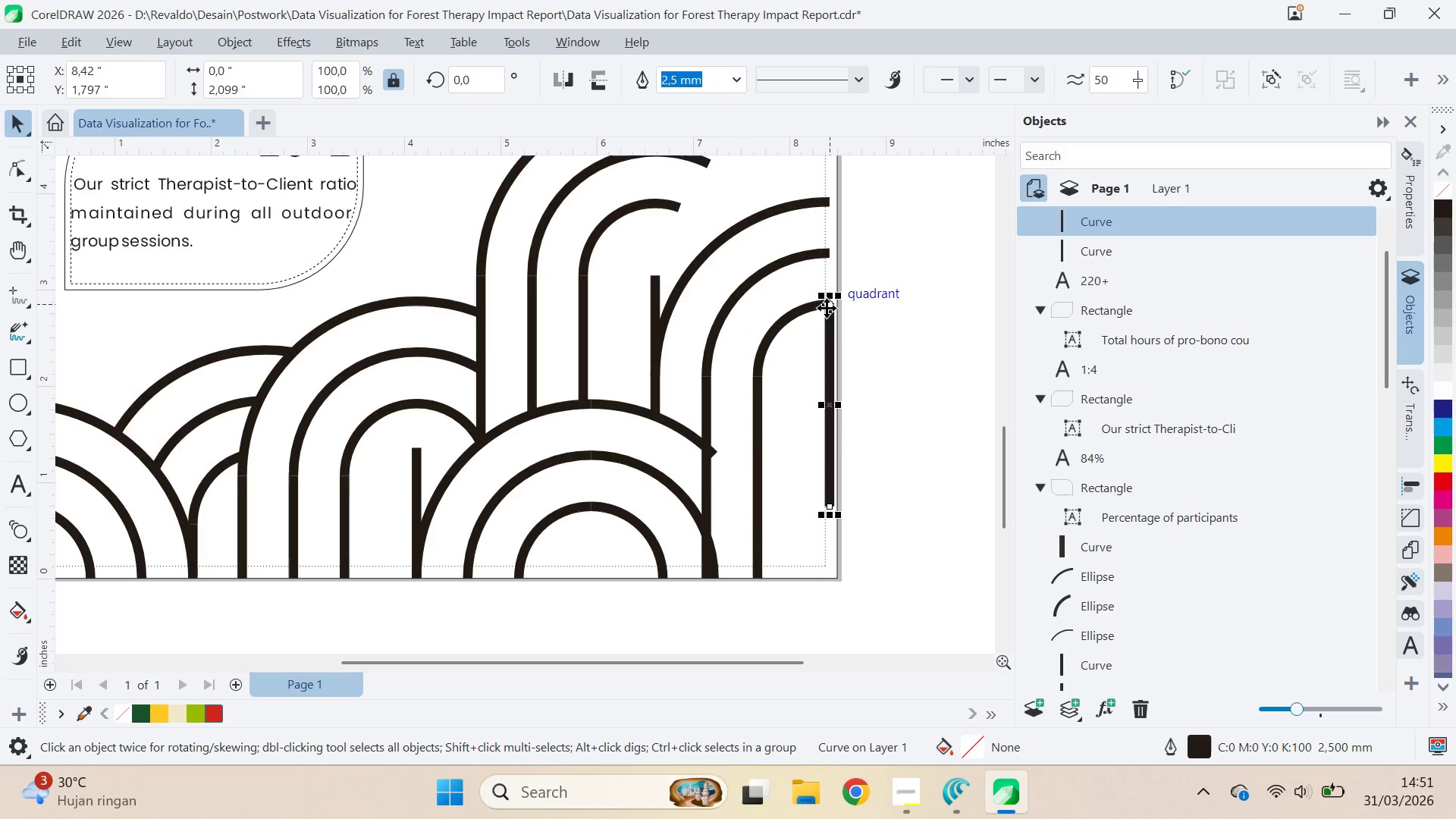 
key(Shift+ShiftLeft)
 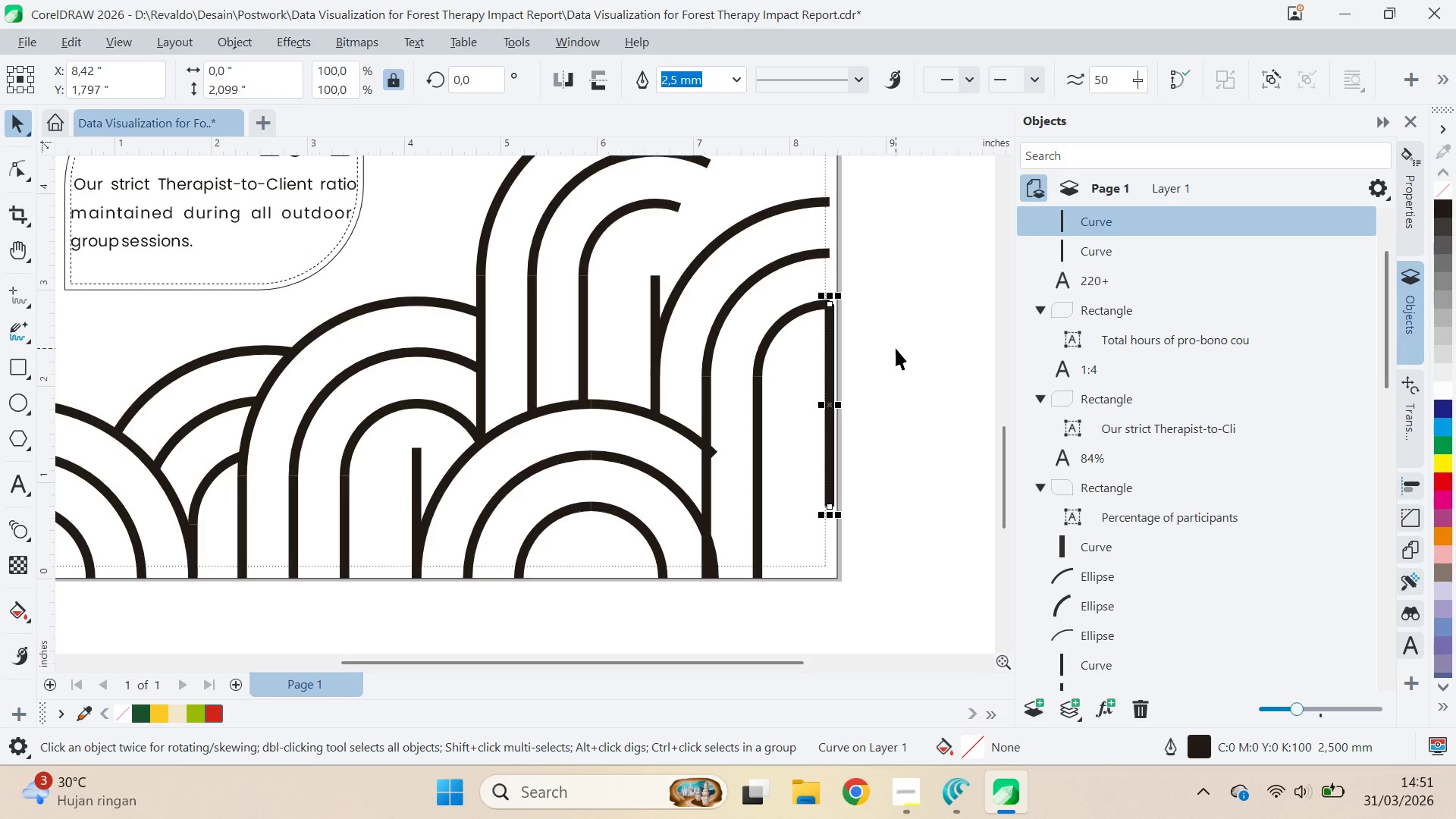 
key(Delete)
 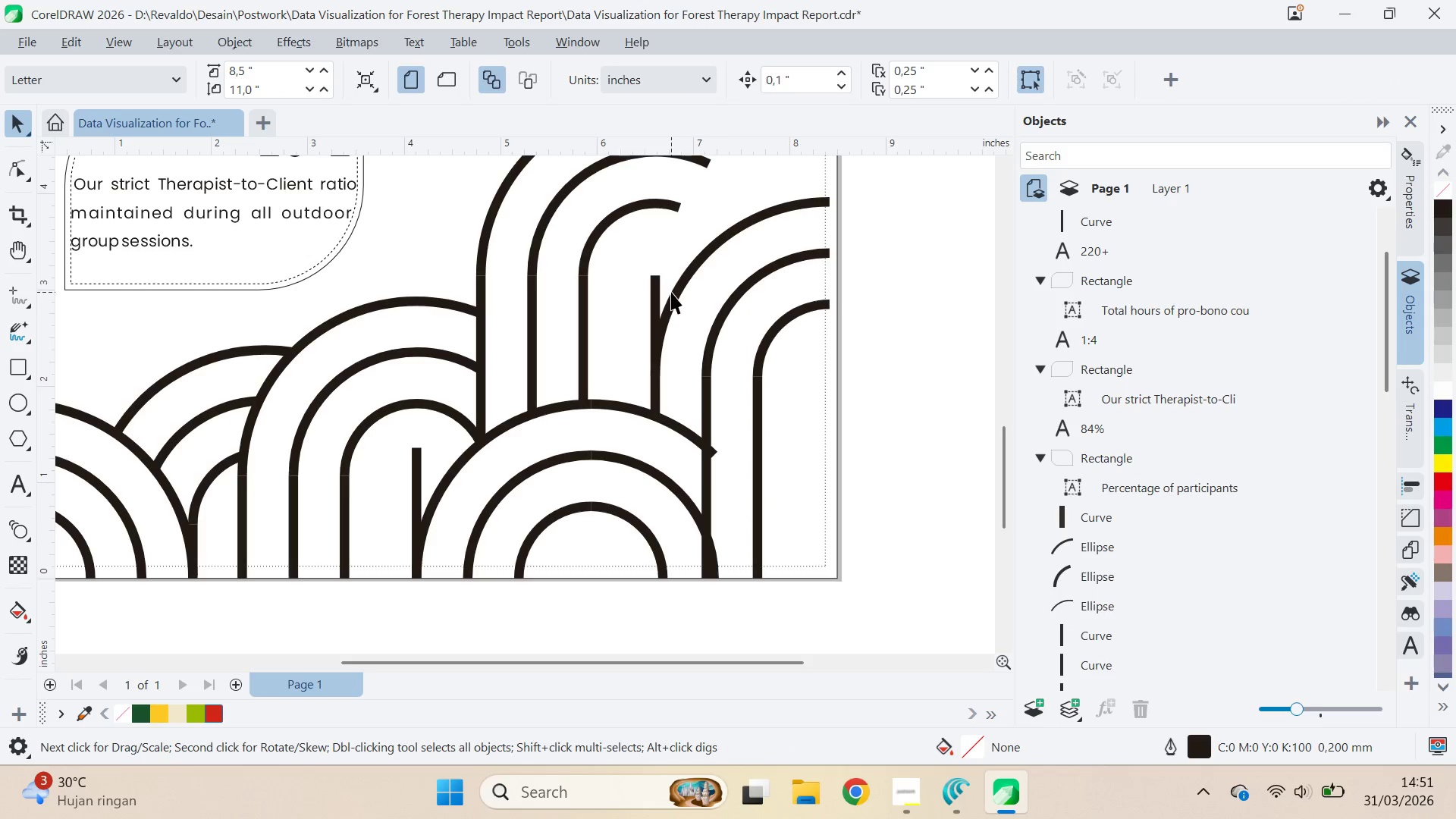 
left_click([657, 285])
 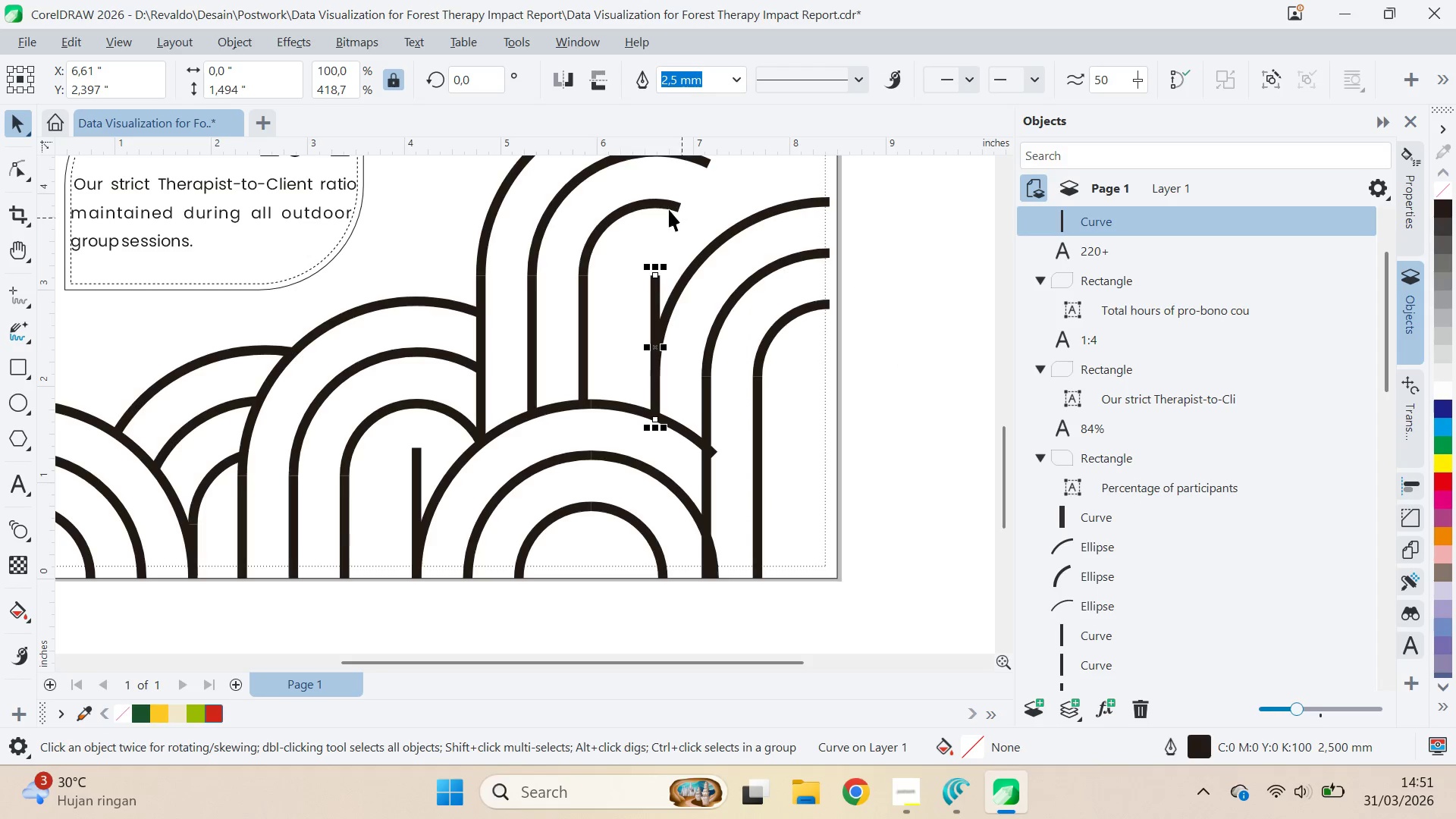 
left_click([670, 203])
 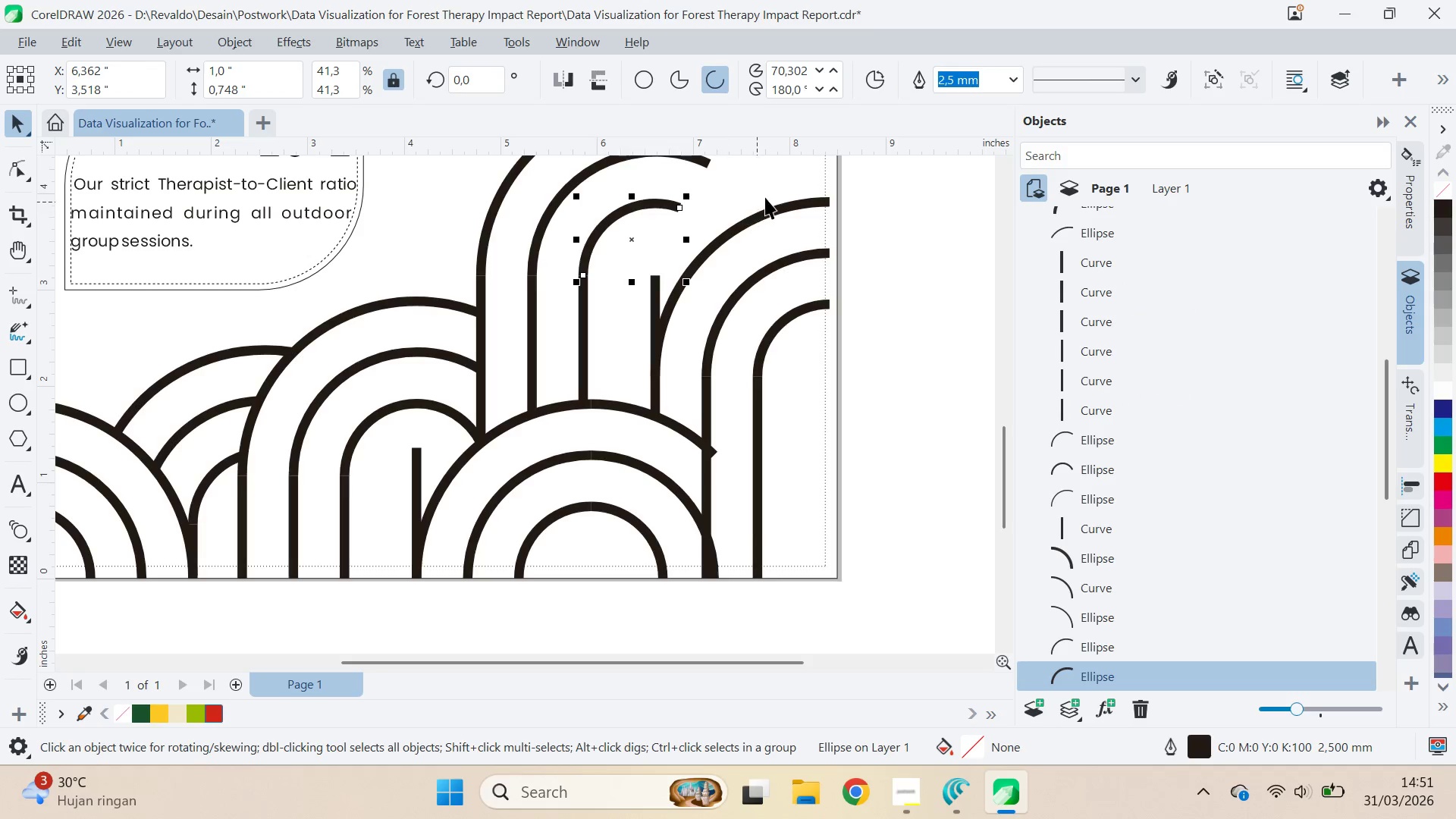 
type(qvaq)
 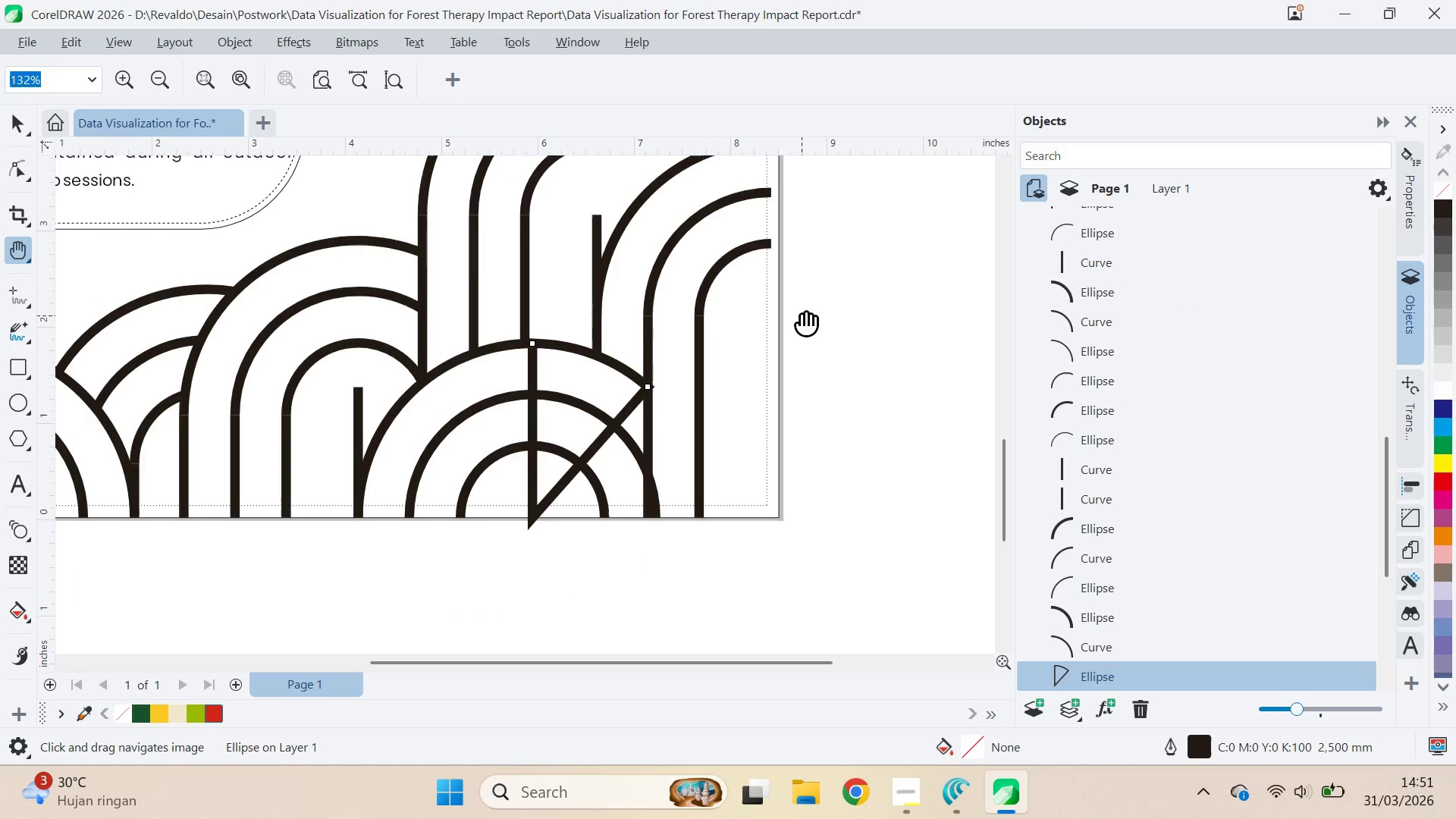 
left_click_drag(start_coordinate=[782, 194], to_coordinate=[679, 352])
 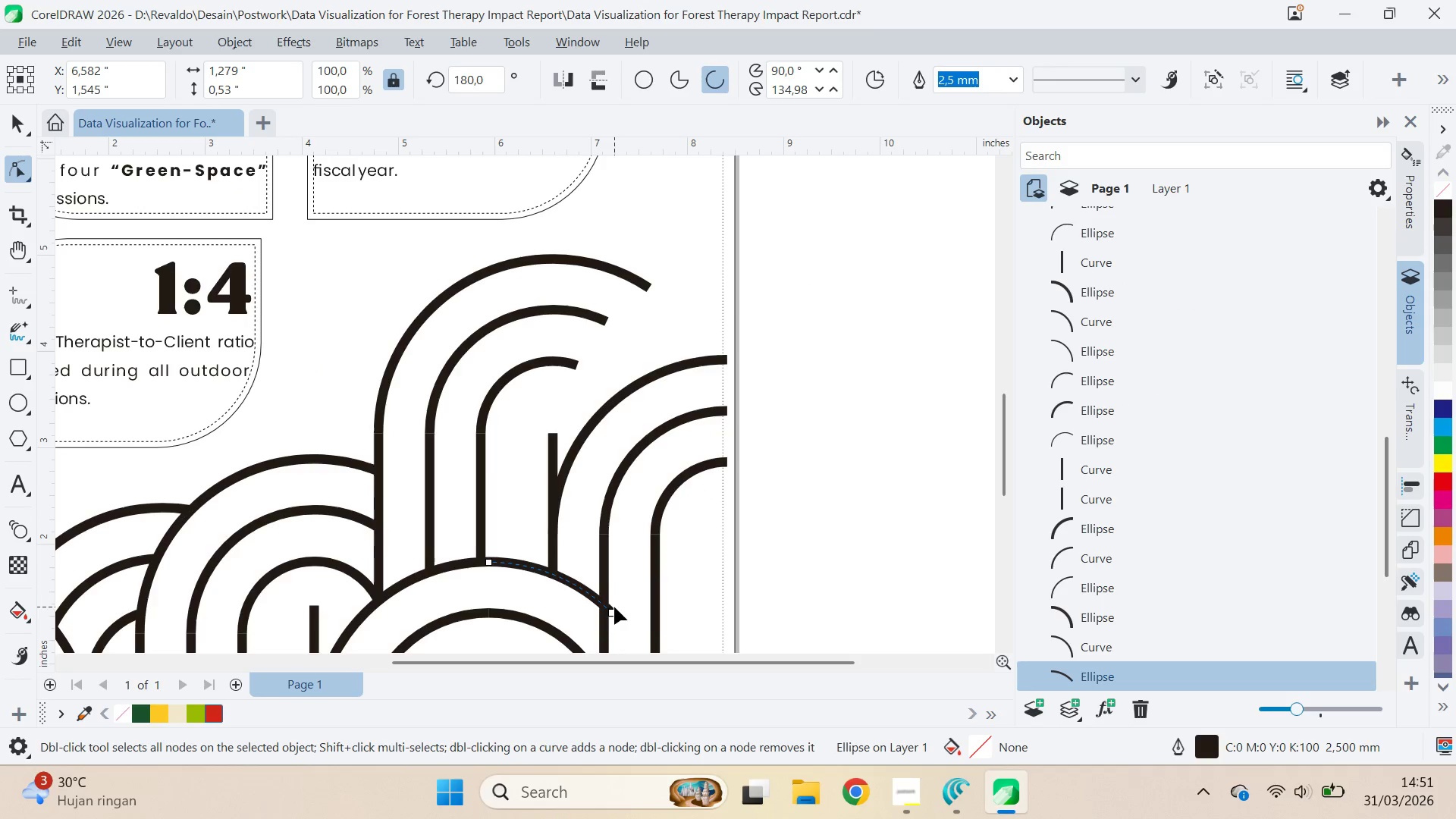 
left_click_drag(start_coordinate=[612, 610], to_coordinate=[604, 607])
 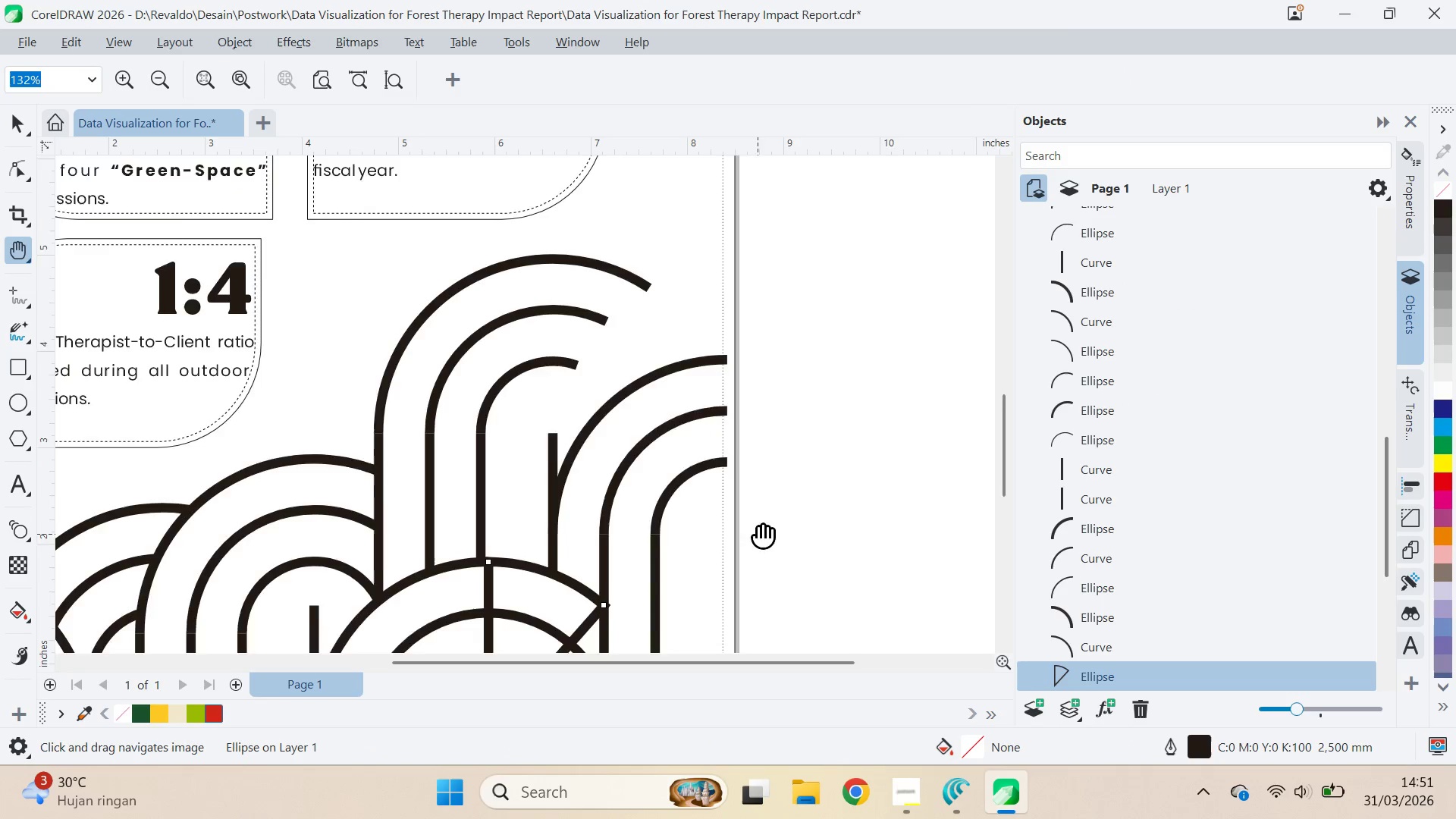 
left_click_drag(start_coordinate=[758, 534], to_coordinate=[802, 315])
 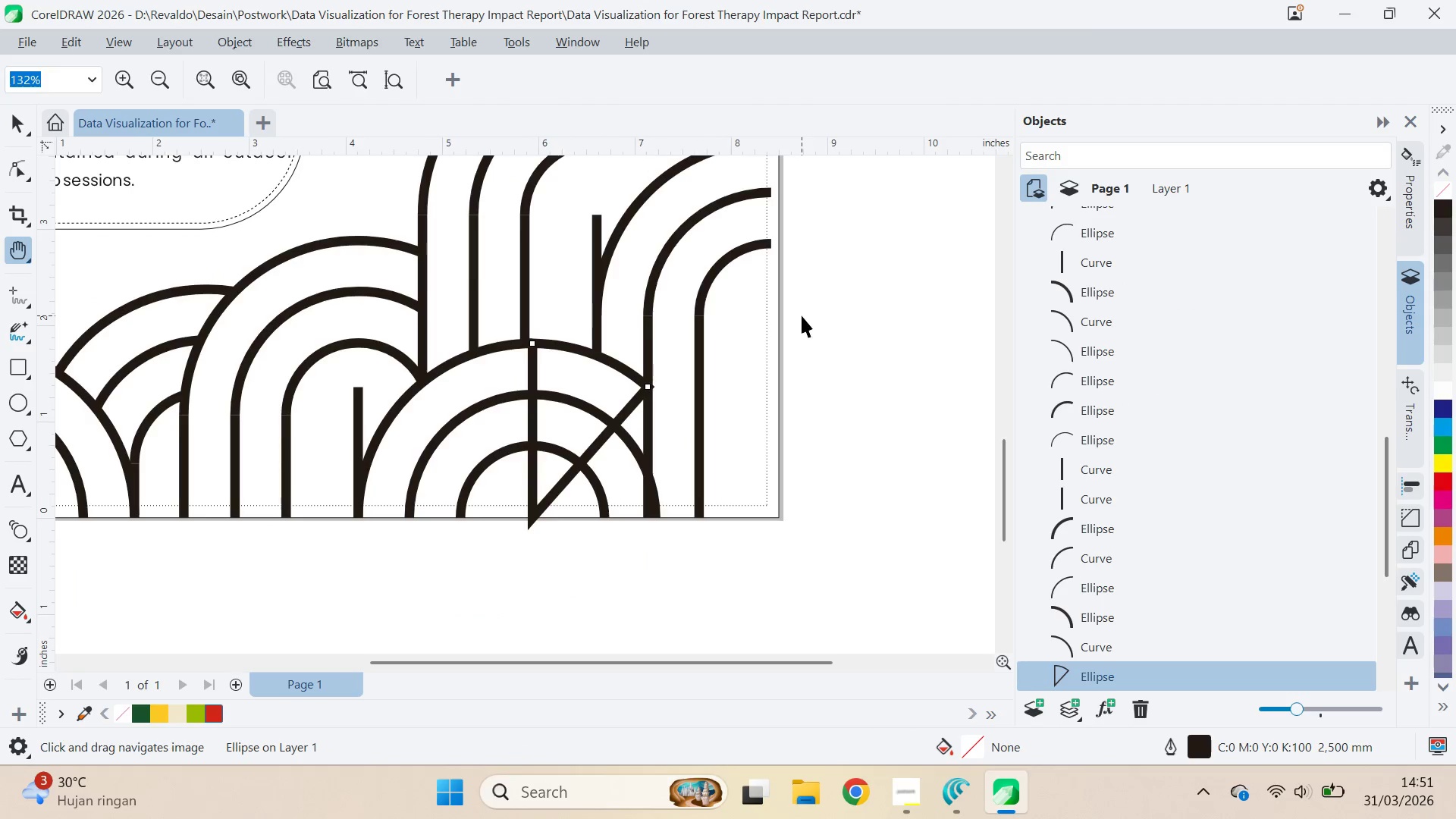 
key(V)
 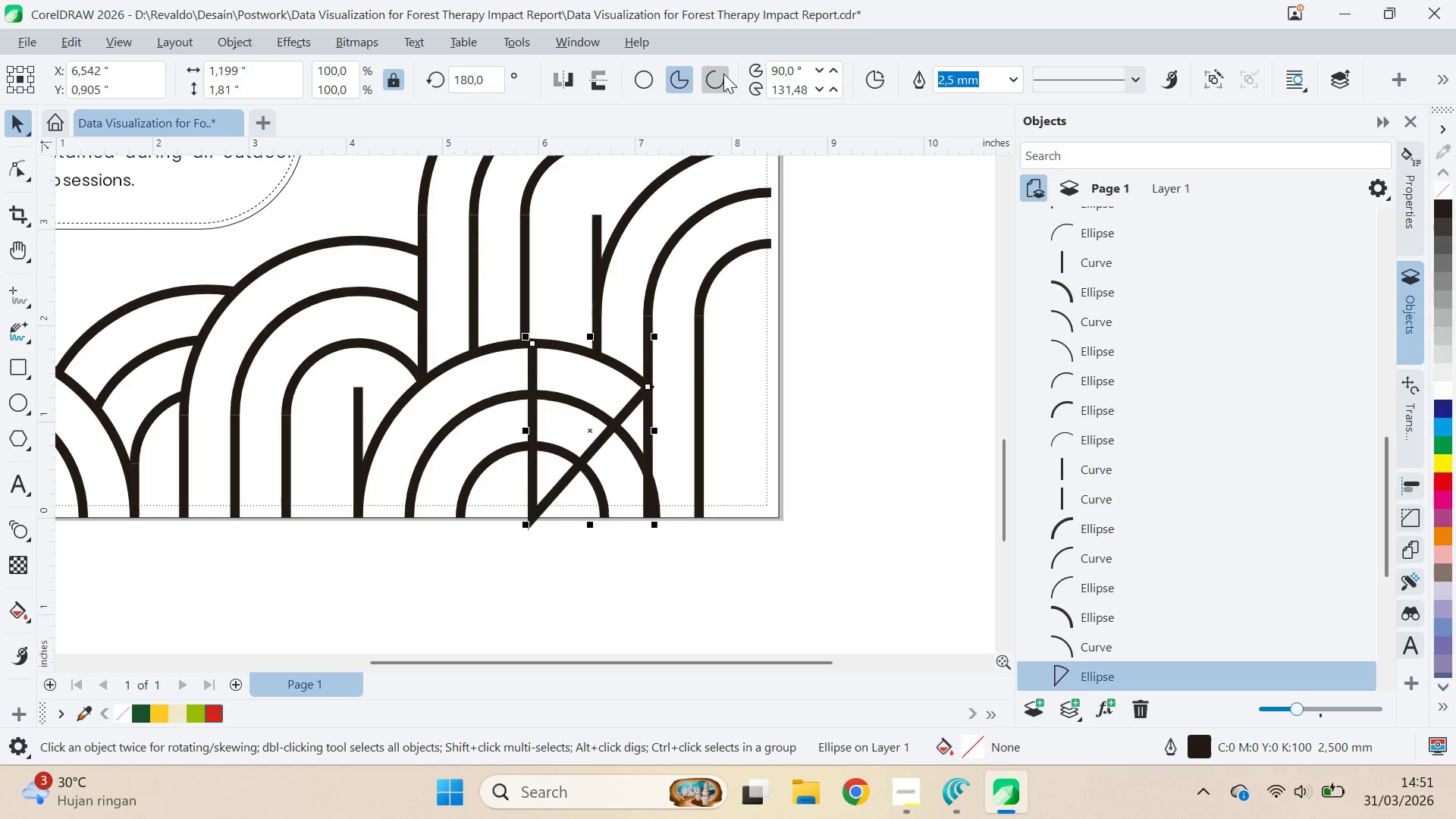 
double_click([878, 452])
 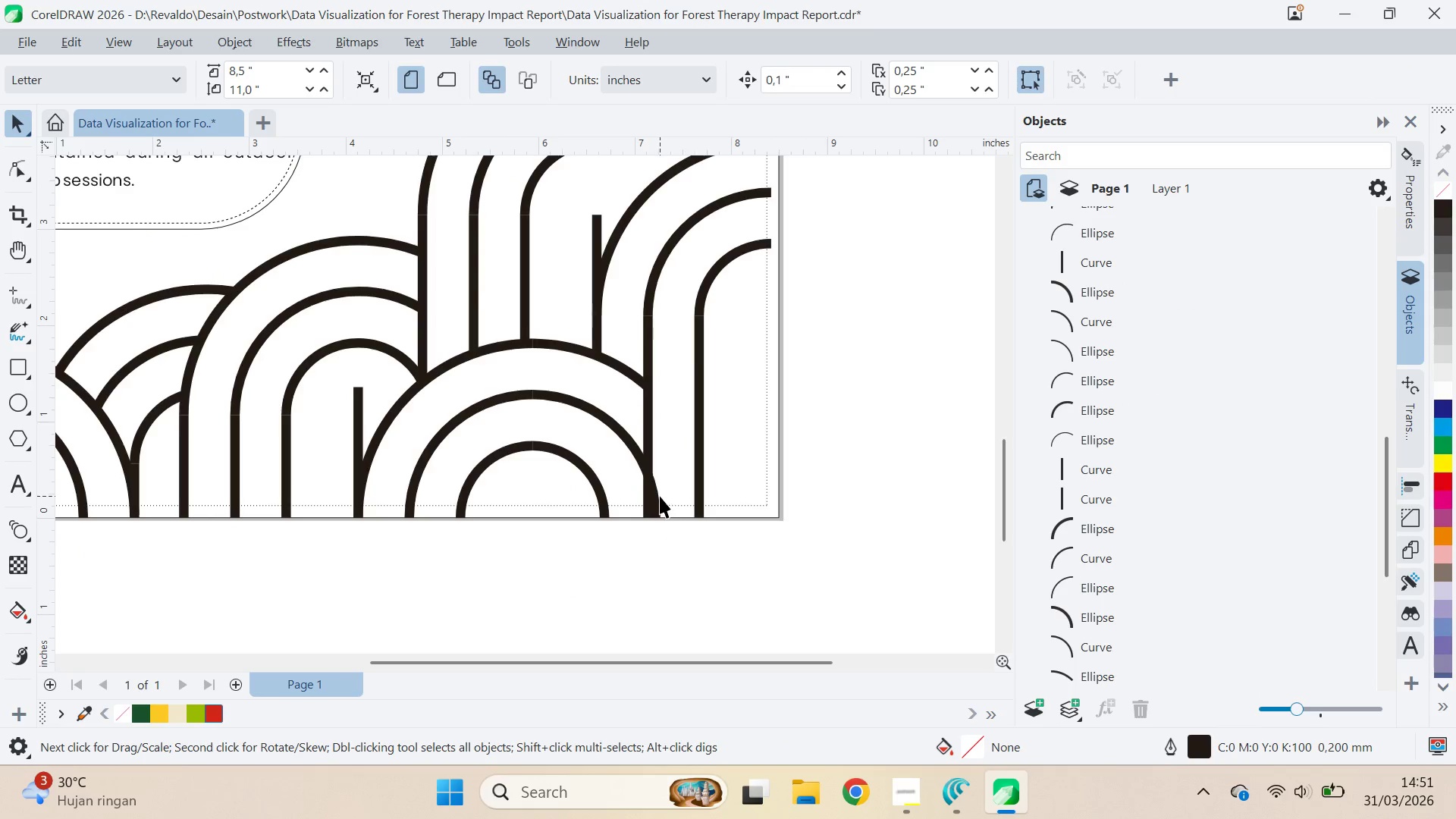 
left_click([659, 495])
 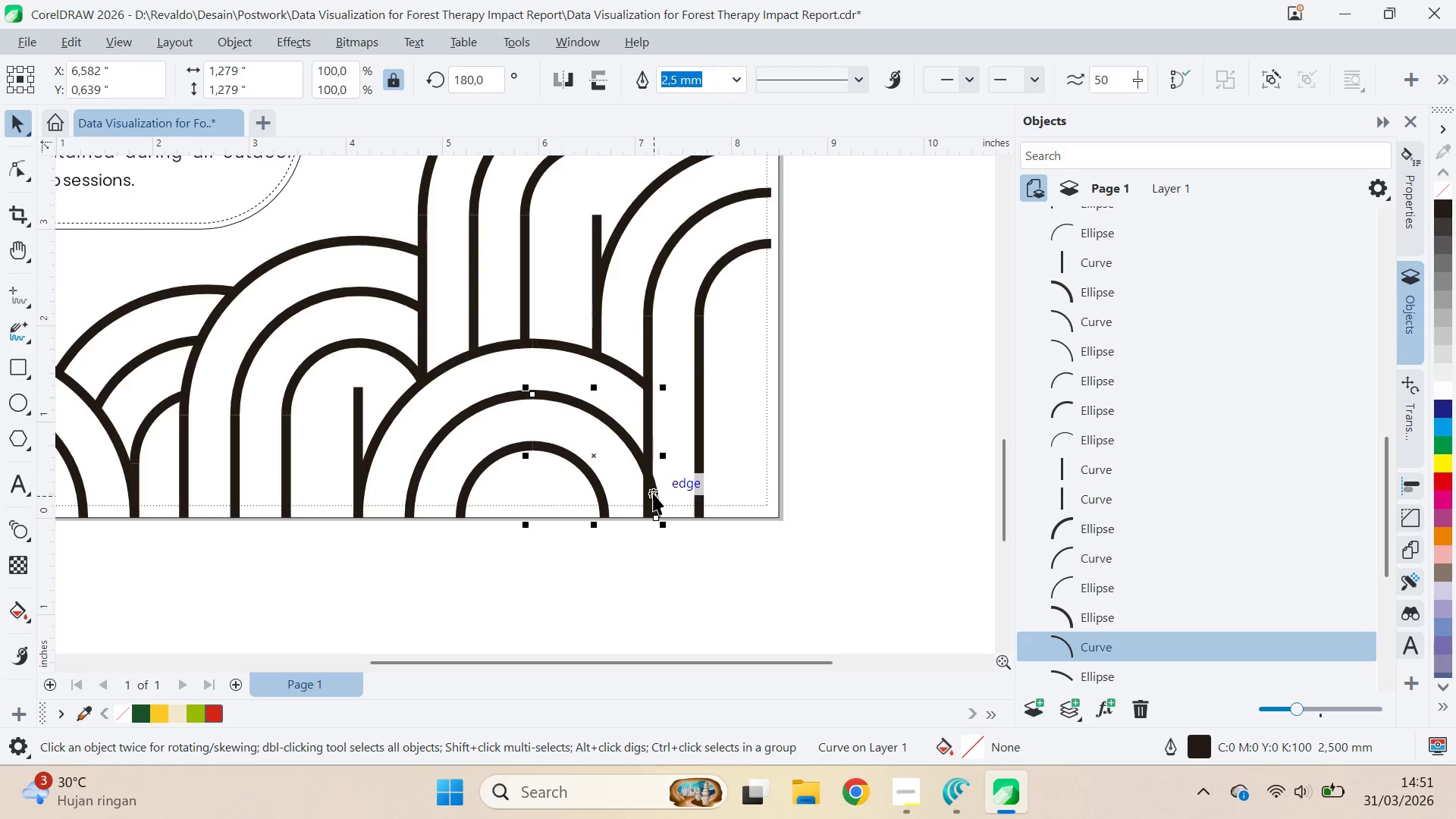 
left_click([657, 504])
 